 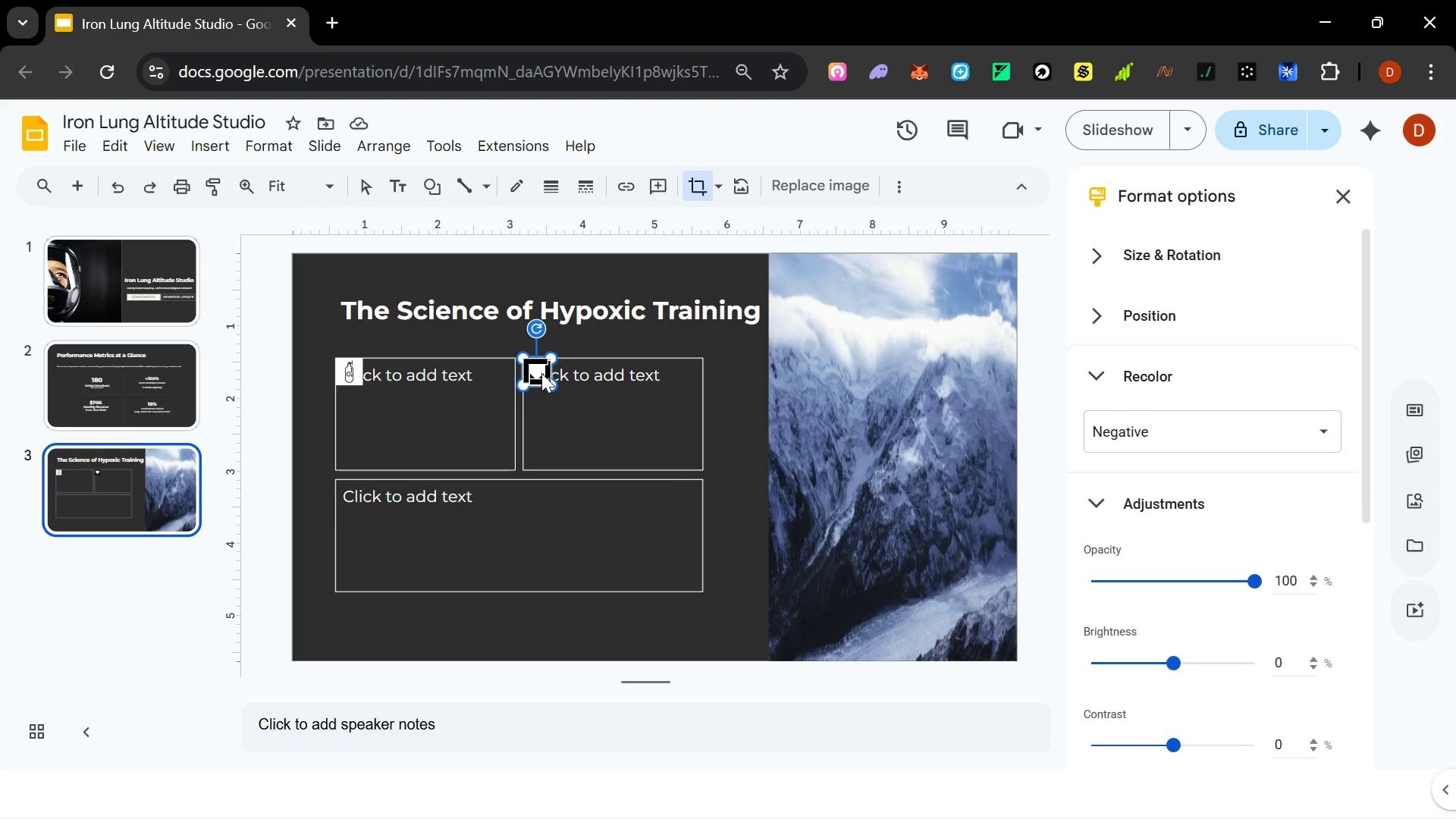 
left_click([354, 373])
 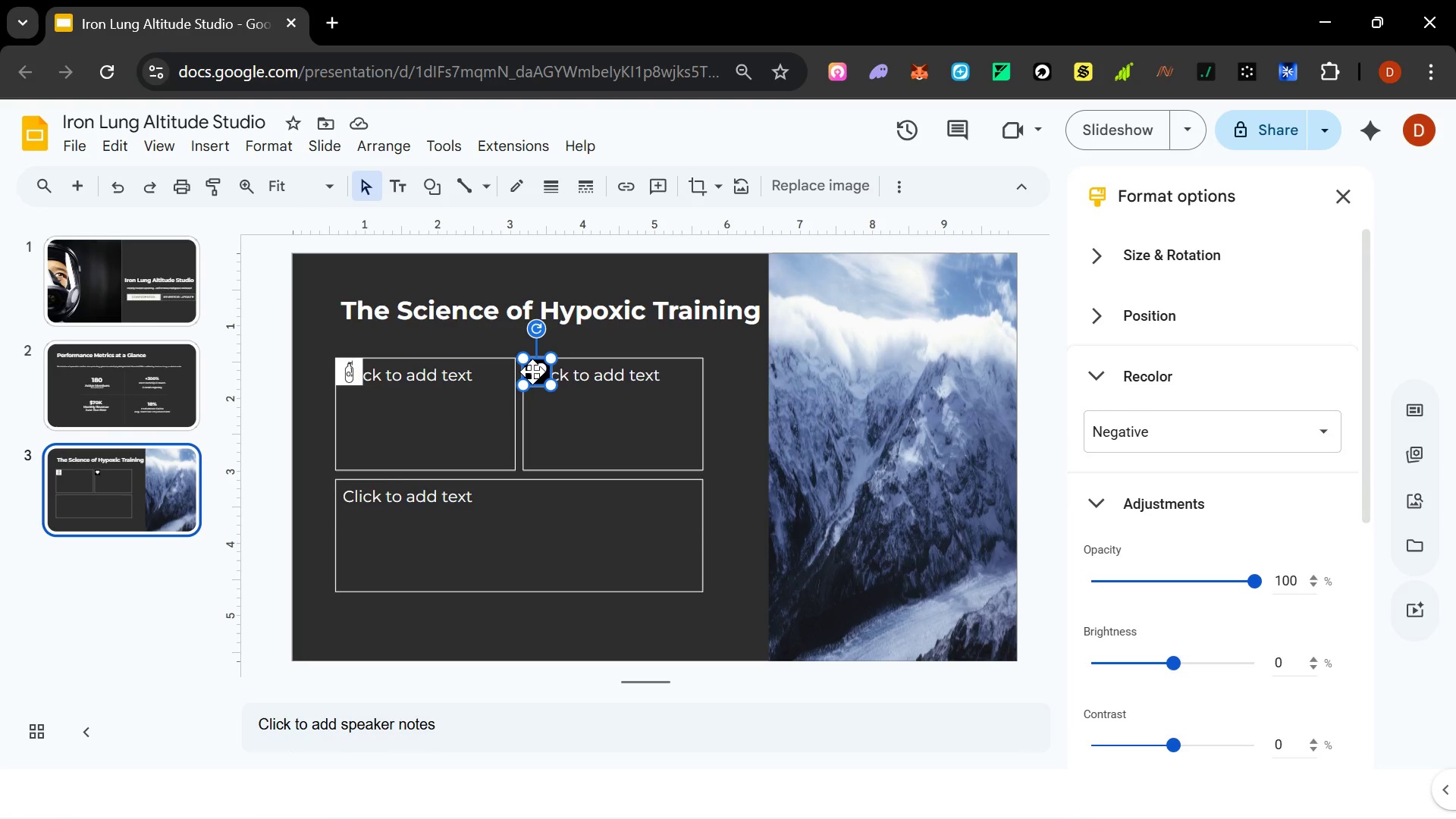 
left_click([533, 372])
 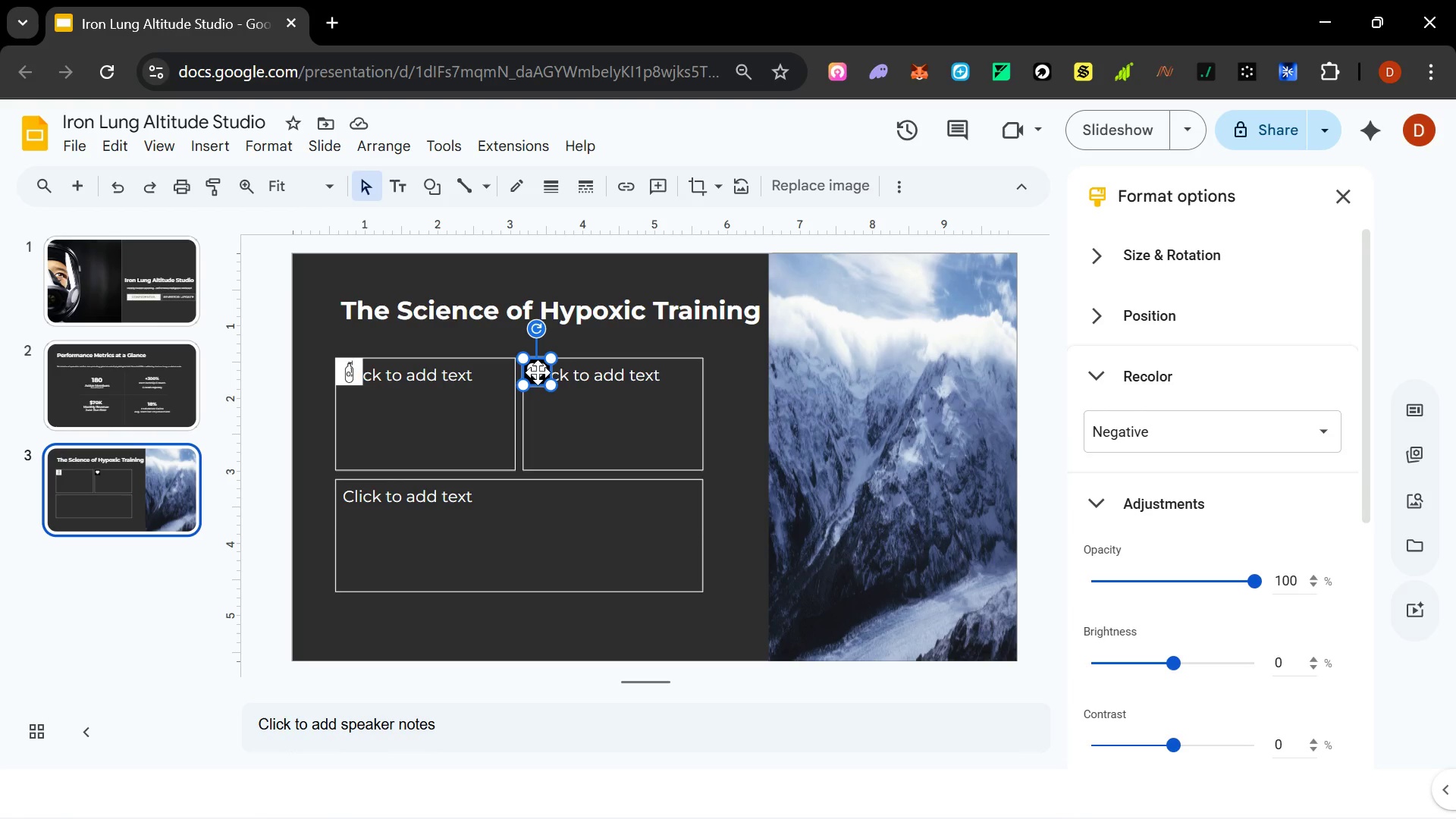 
left_click_drag(start_coordinate=[538, 372], to_coordinate=[538, 416])
 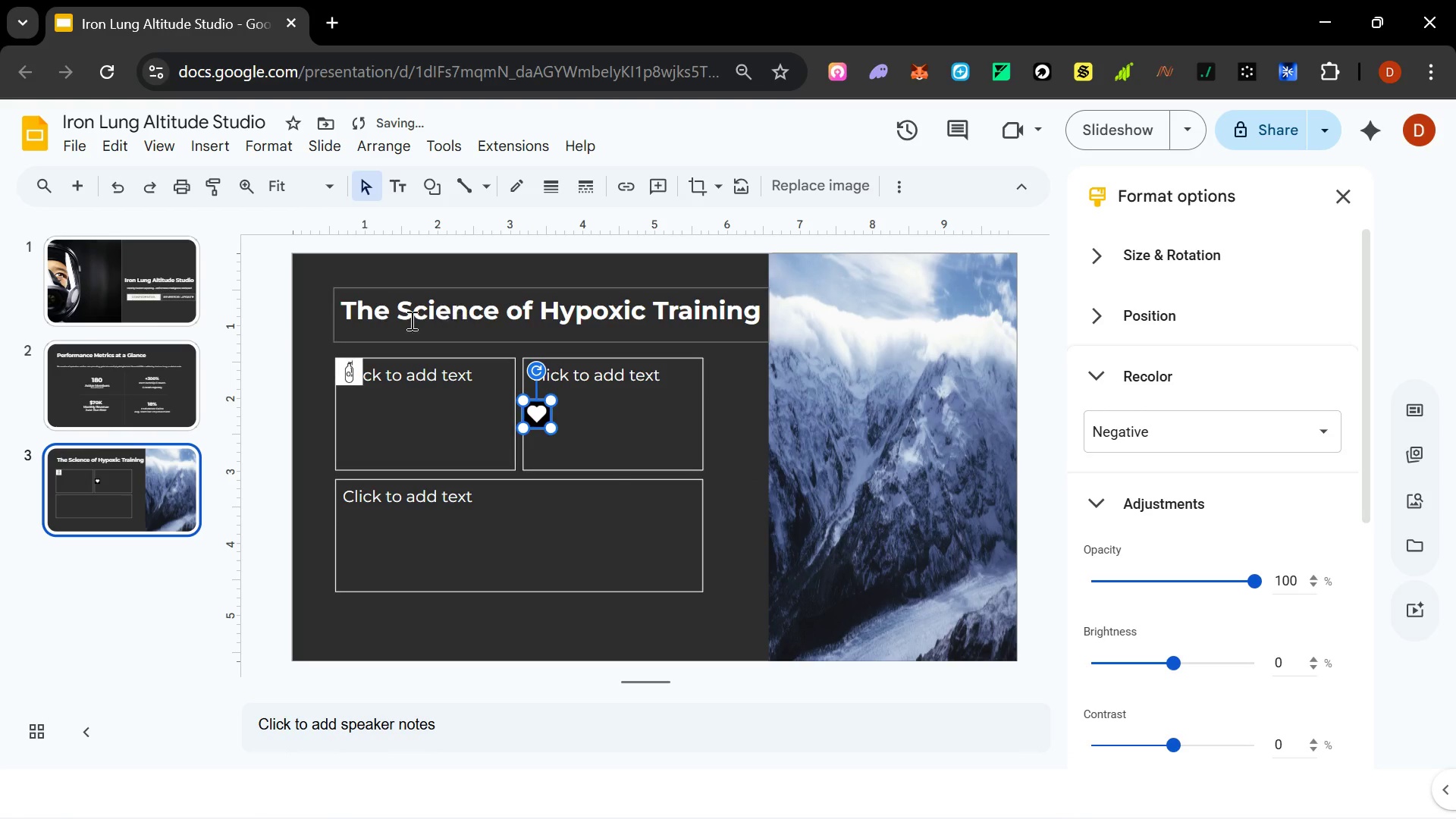 
left_click([379, 323])
 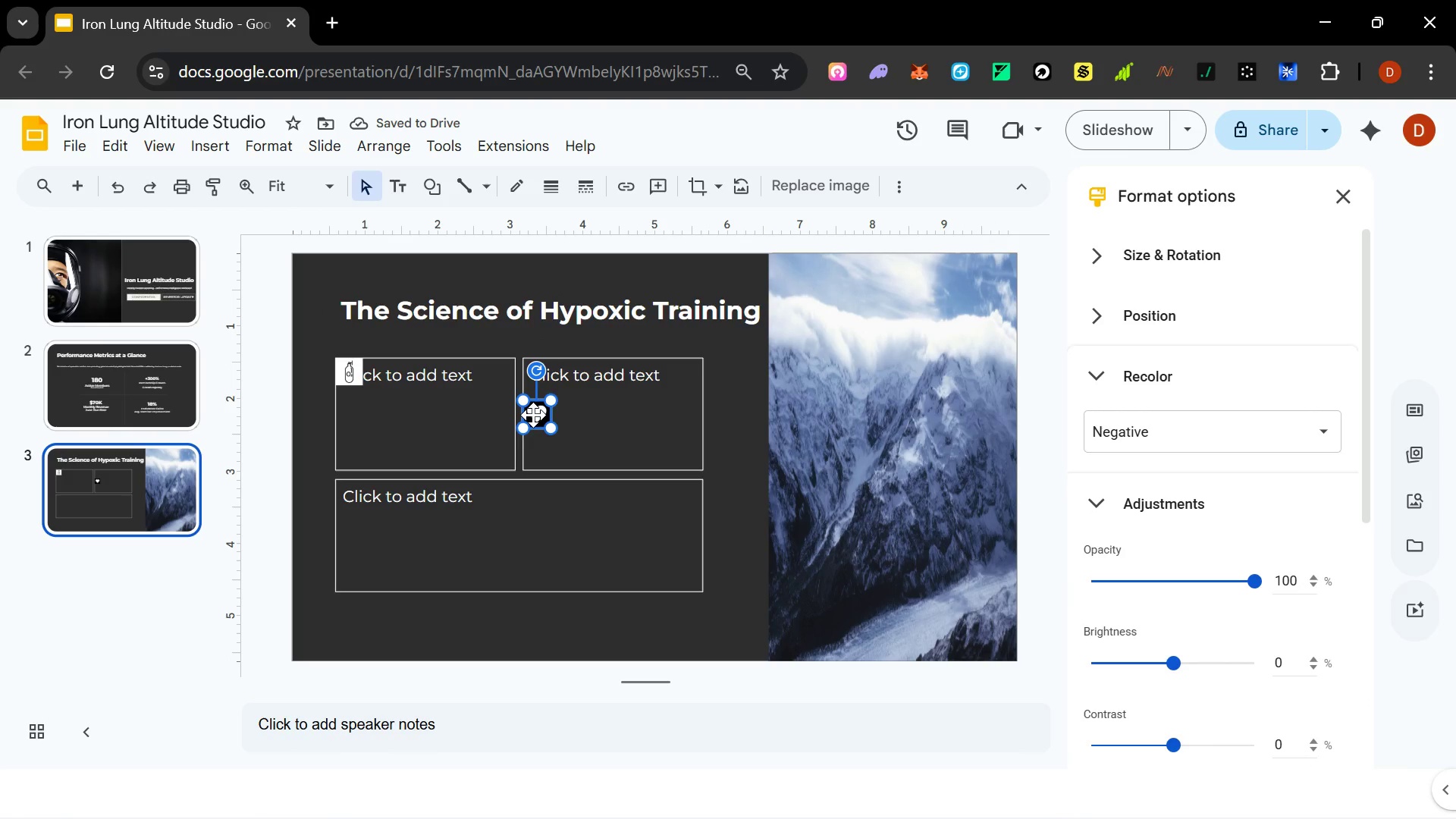 
key(Delete)
 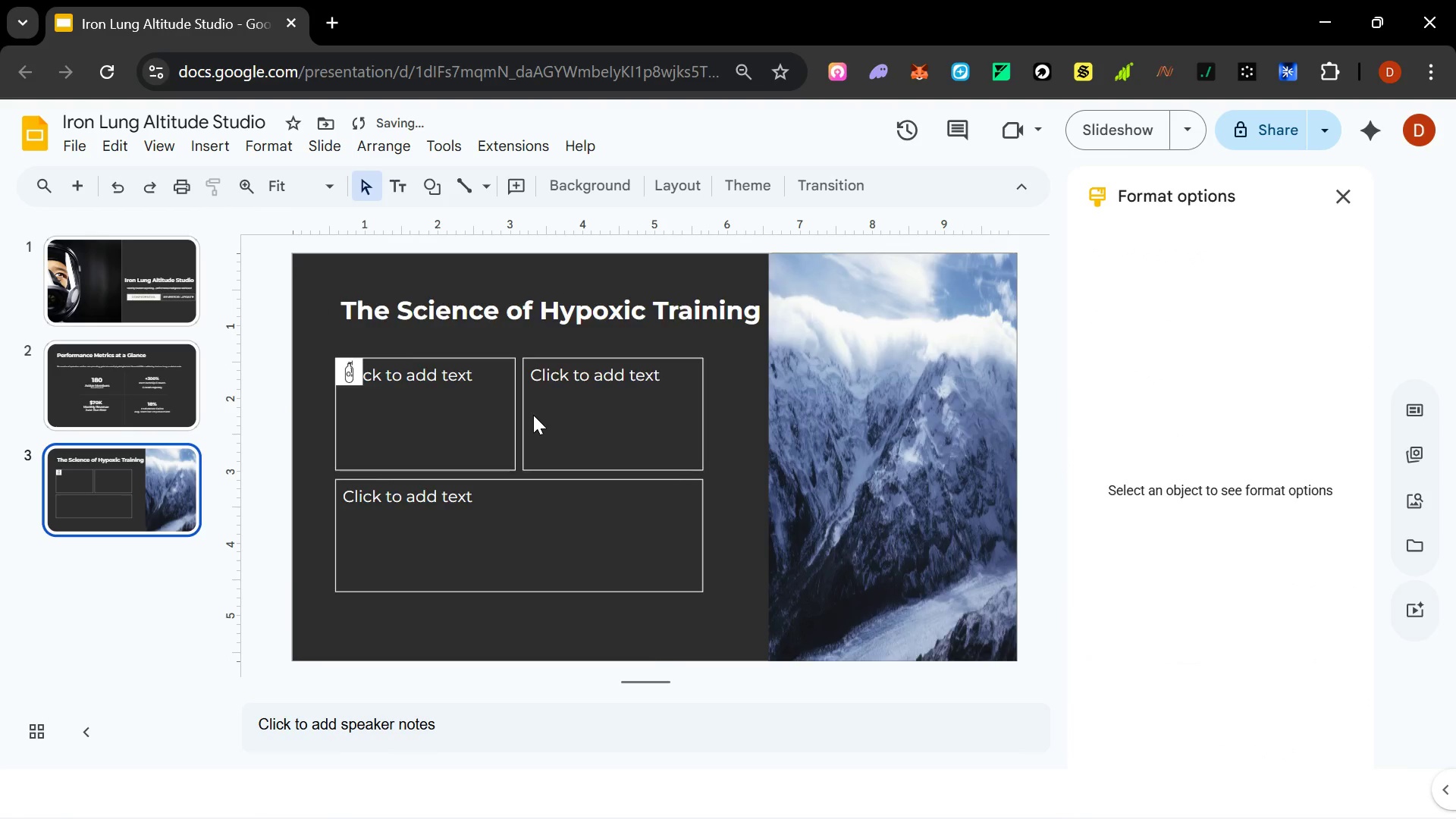 
key(Home)
 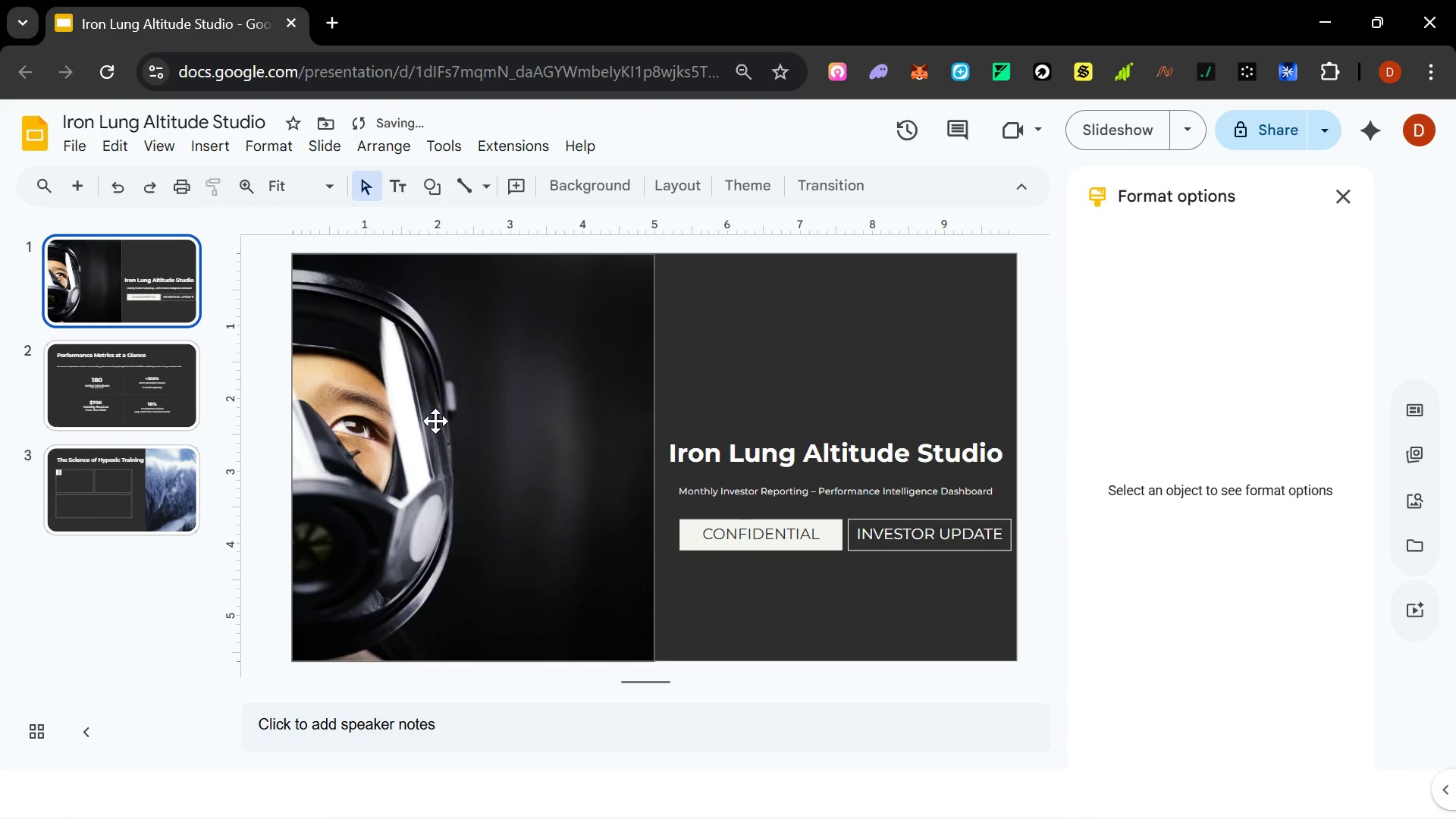 
key(Control+Z)
 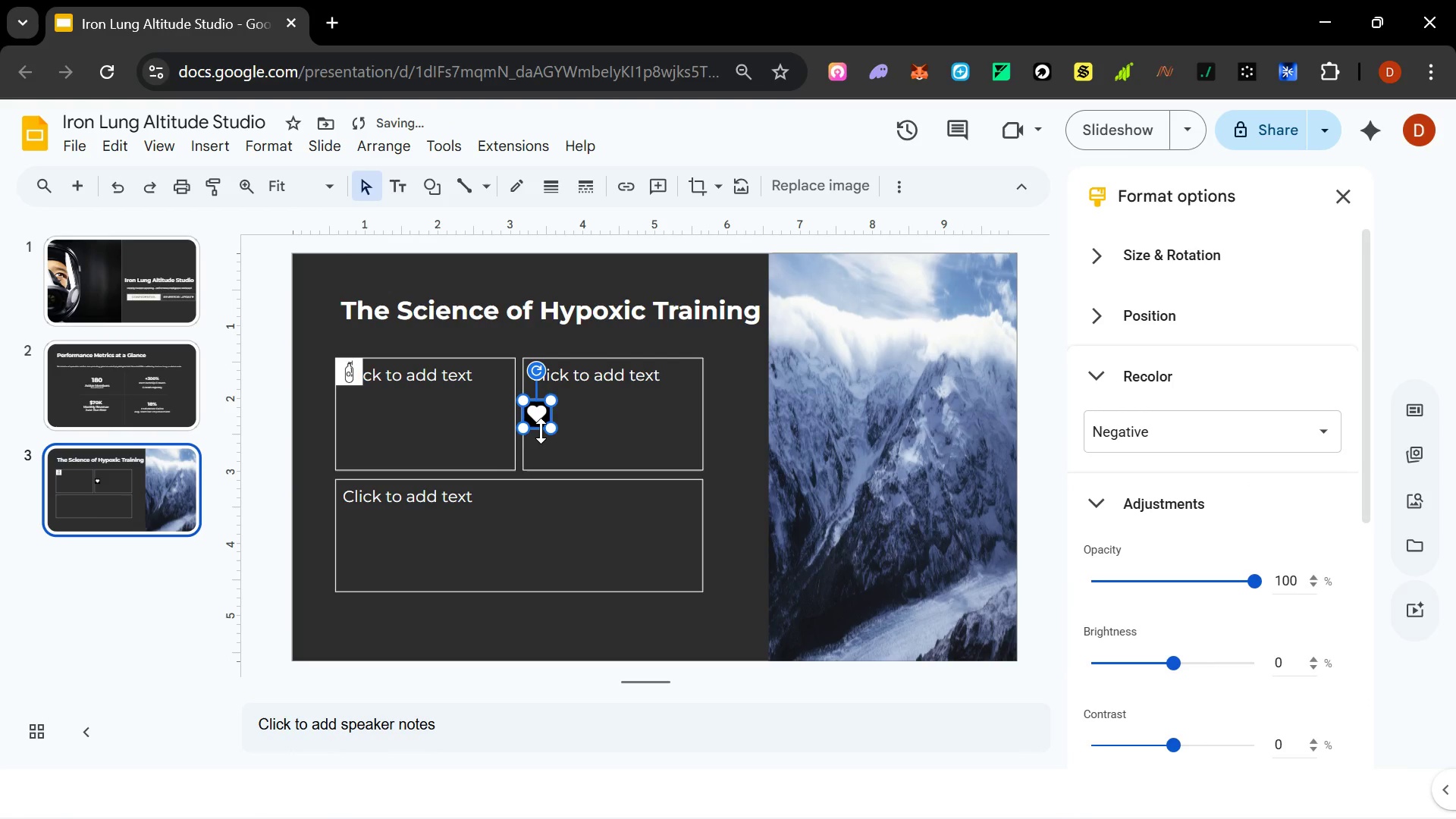 
key(Delete)
 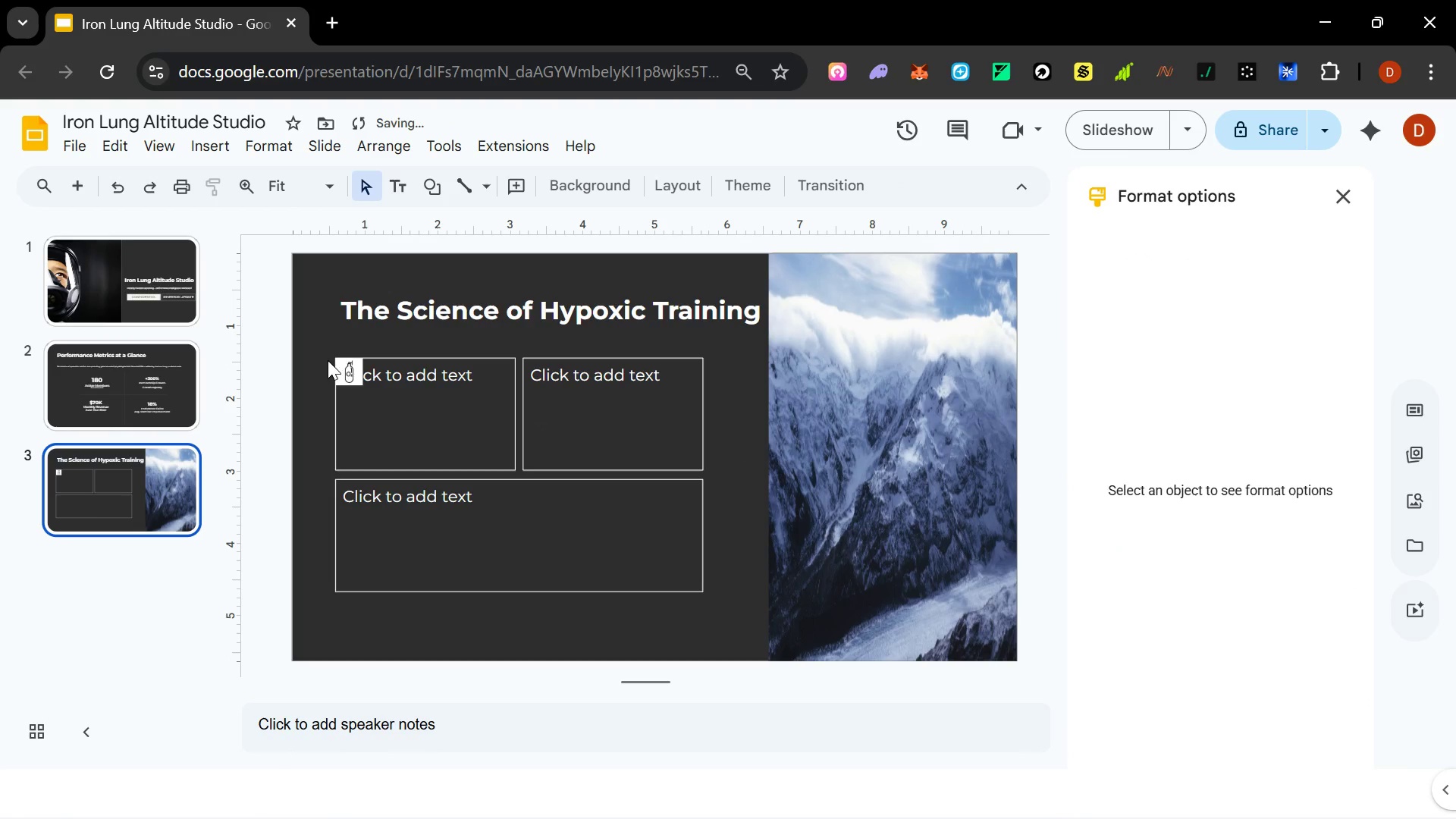 
left_click([388, 396])
 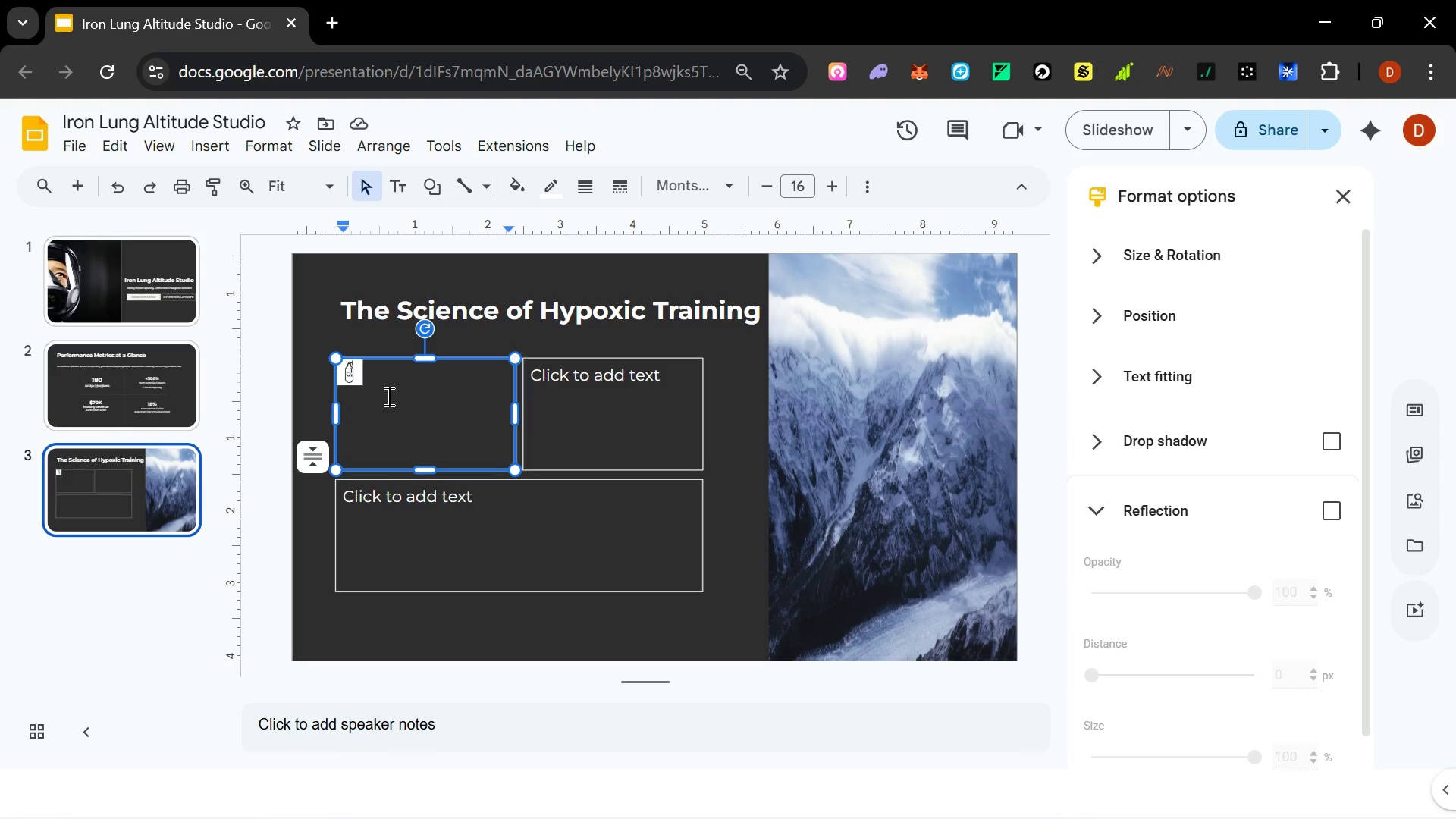 
wait(5.81)
 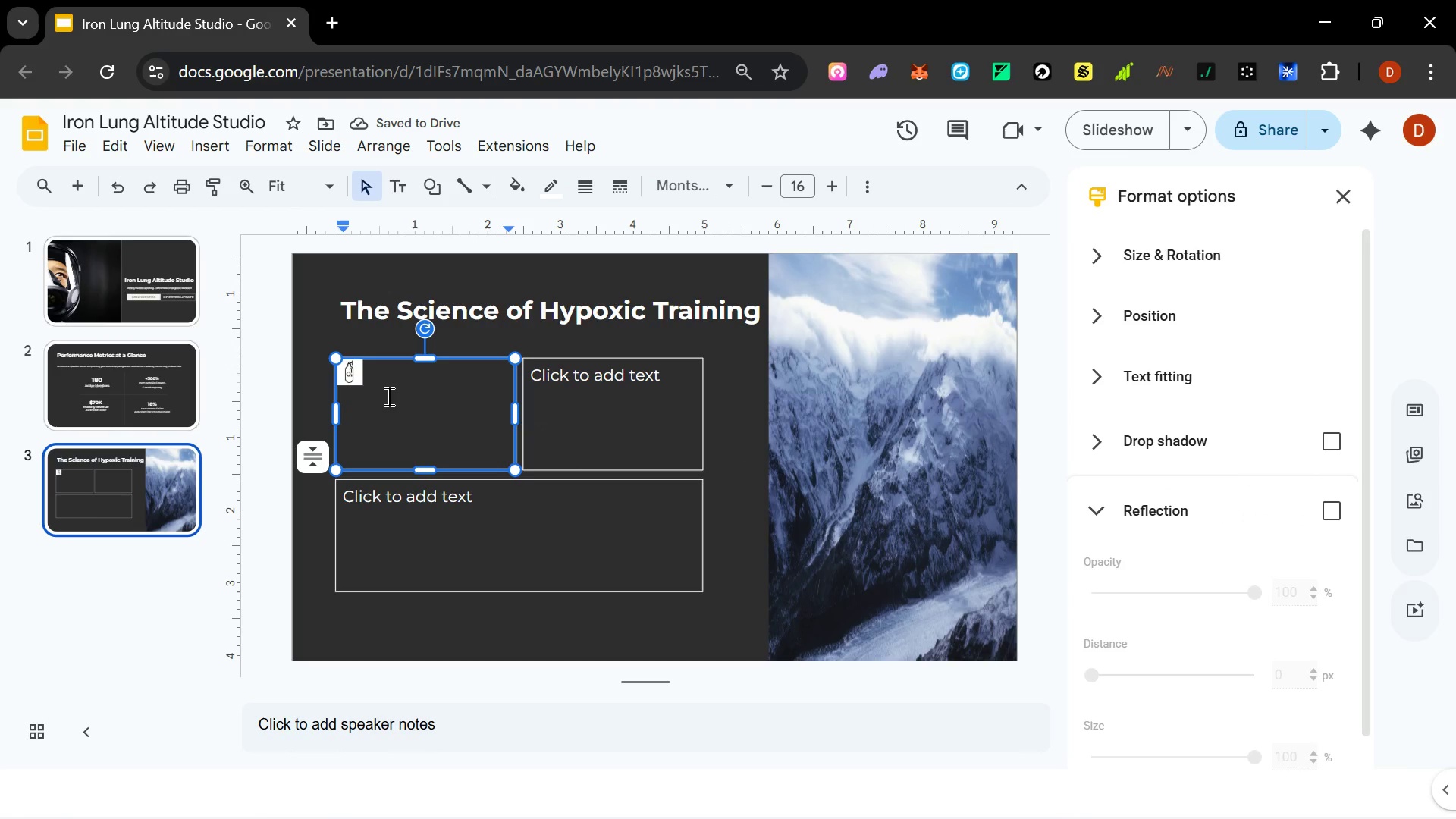 
left_click([389, 403])
 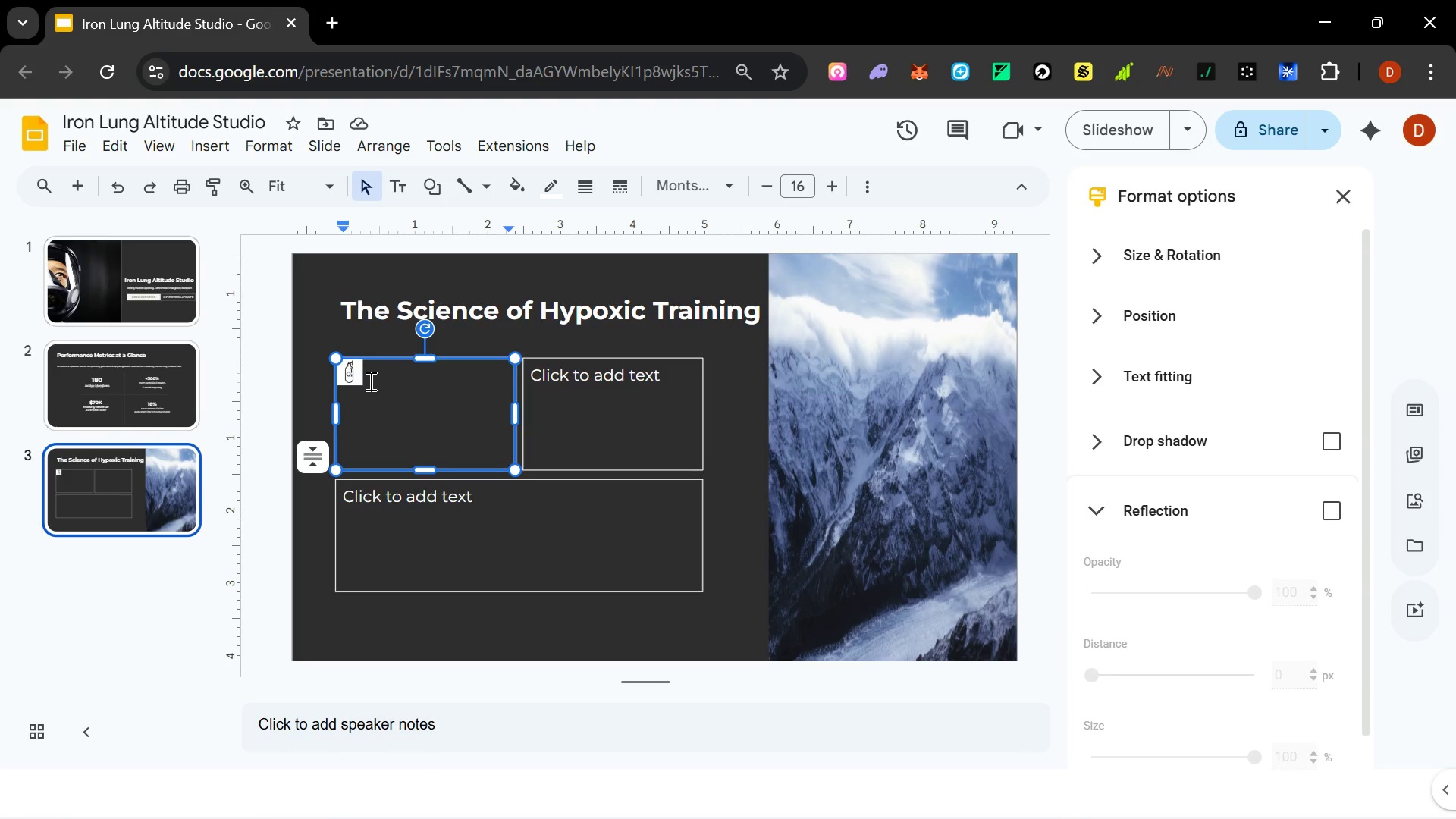 
left_click([354, 375])
 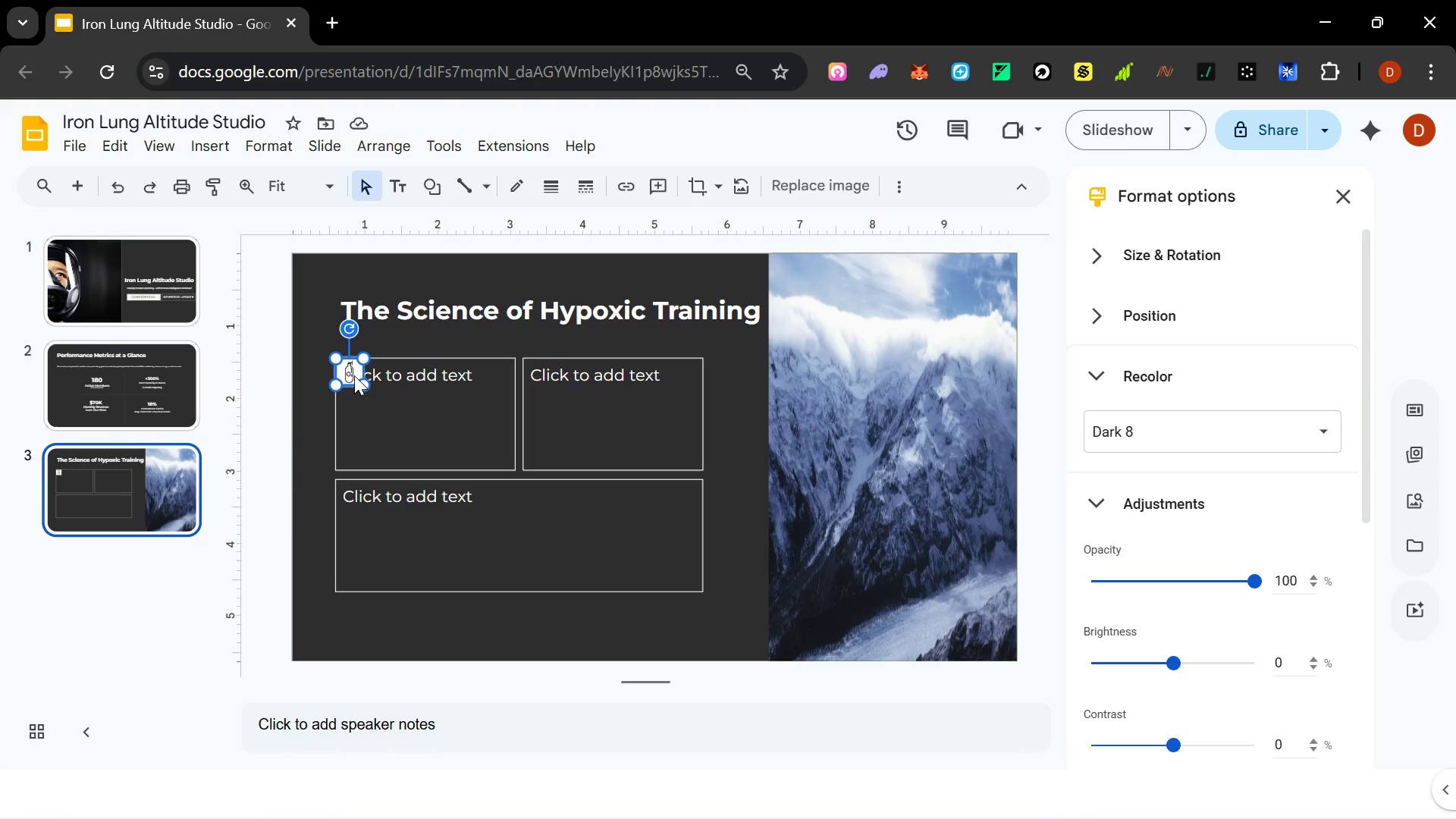 
key(Delete)
 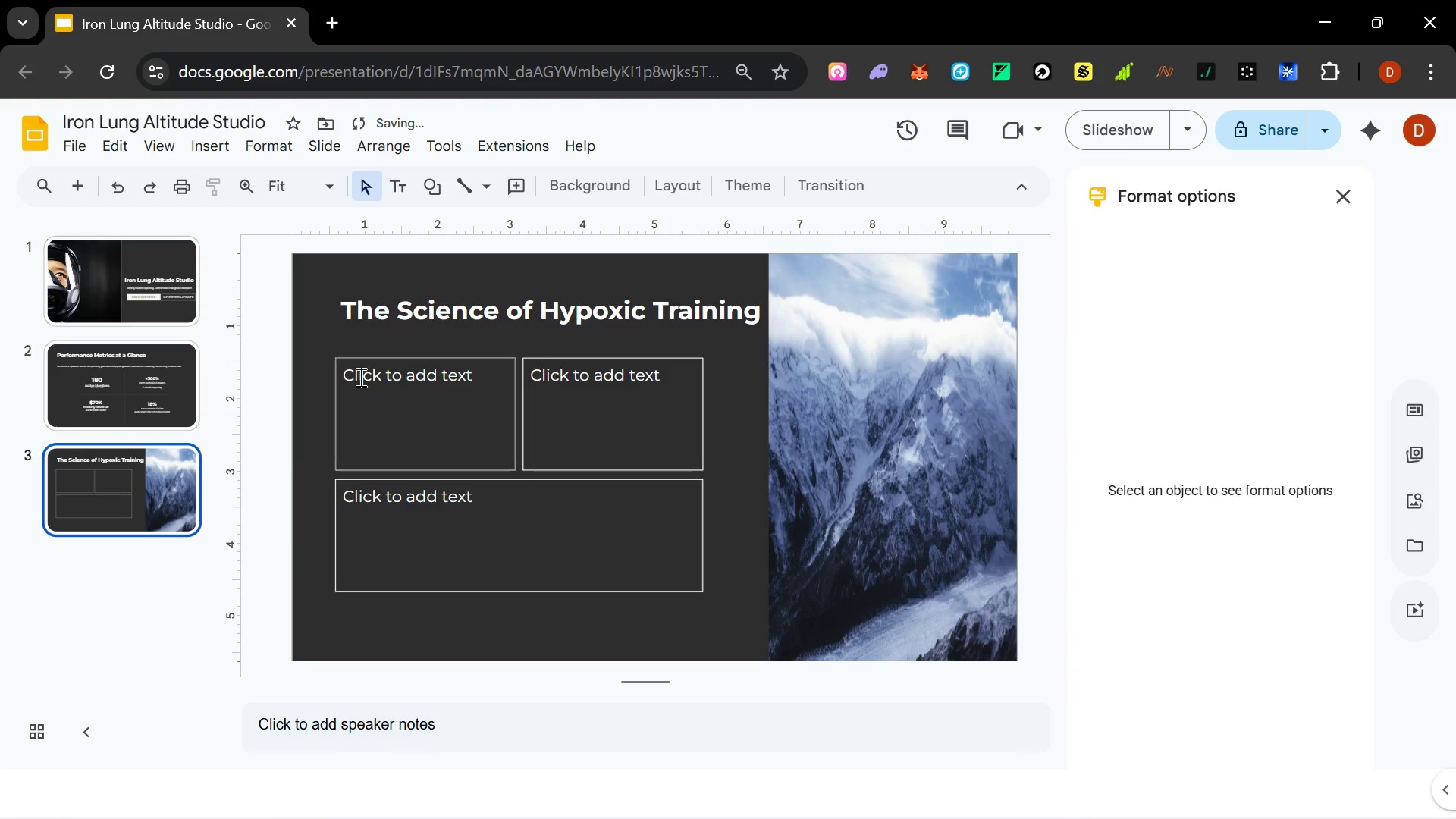 
left_click([361, 377])
 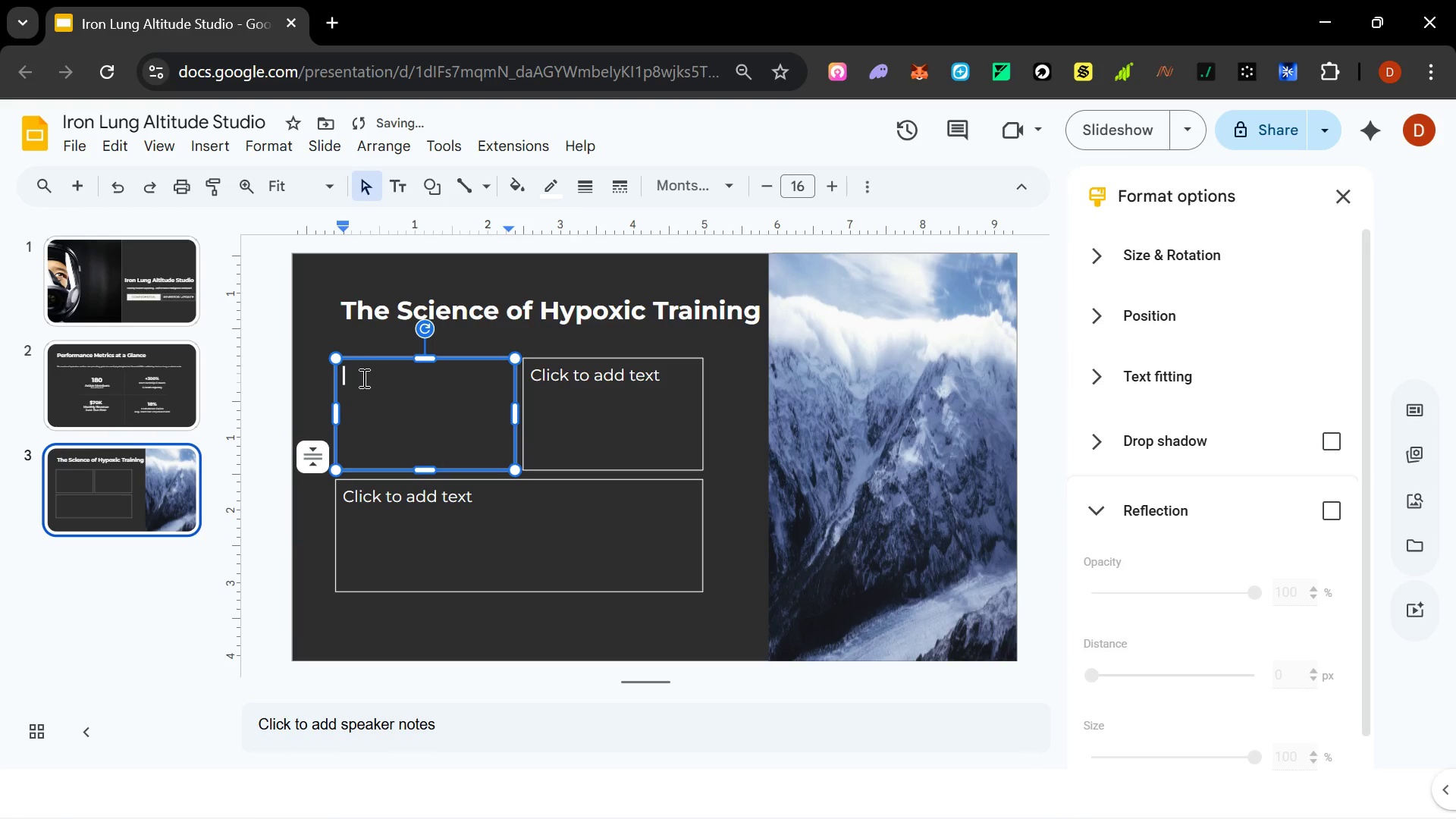 
type(Osy)
key(Backspace)
key(Backspace)
type(xygen E)
key(Backspace)
type(Effiec)
key(Backspace)
key(Backspace)
type(ce)
key(Backspace)
type(iencey)
key(Backspace)
key(Backspace)
type(y)
 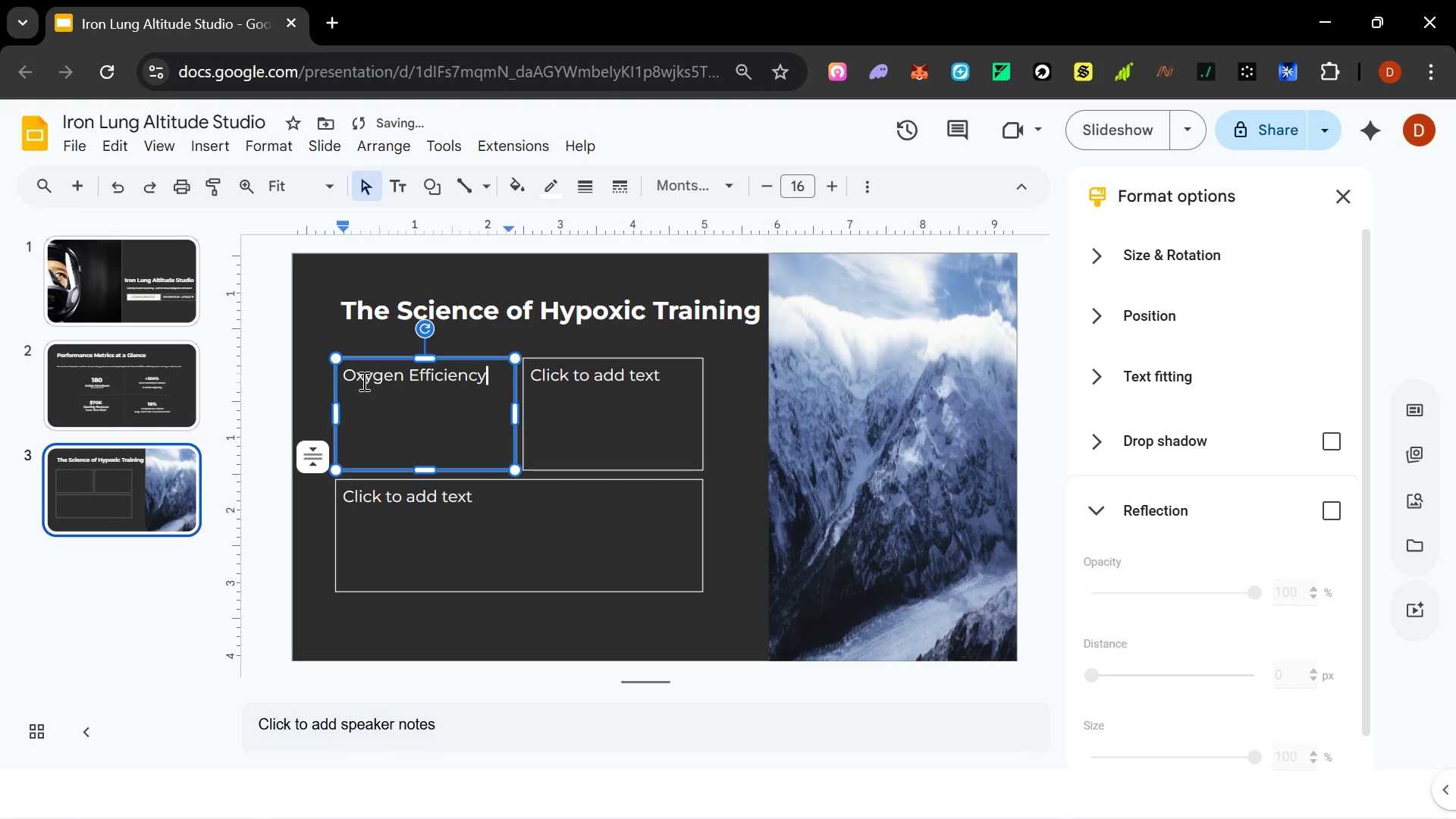 
key(Enter)
 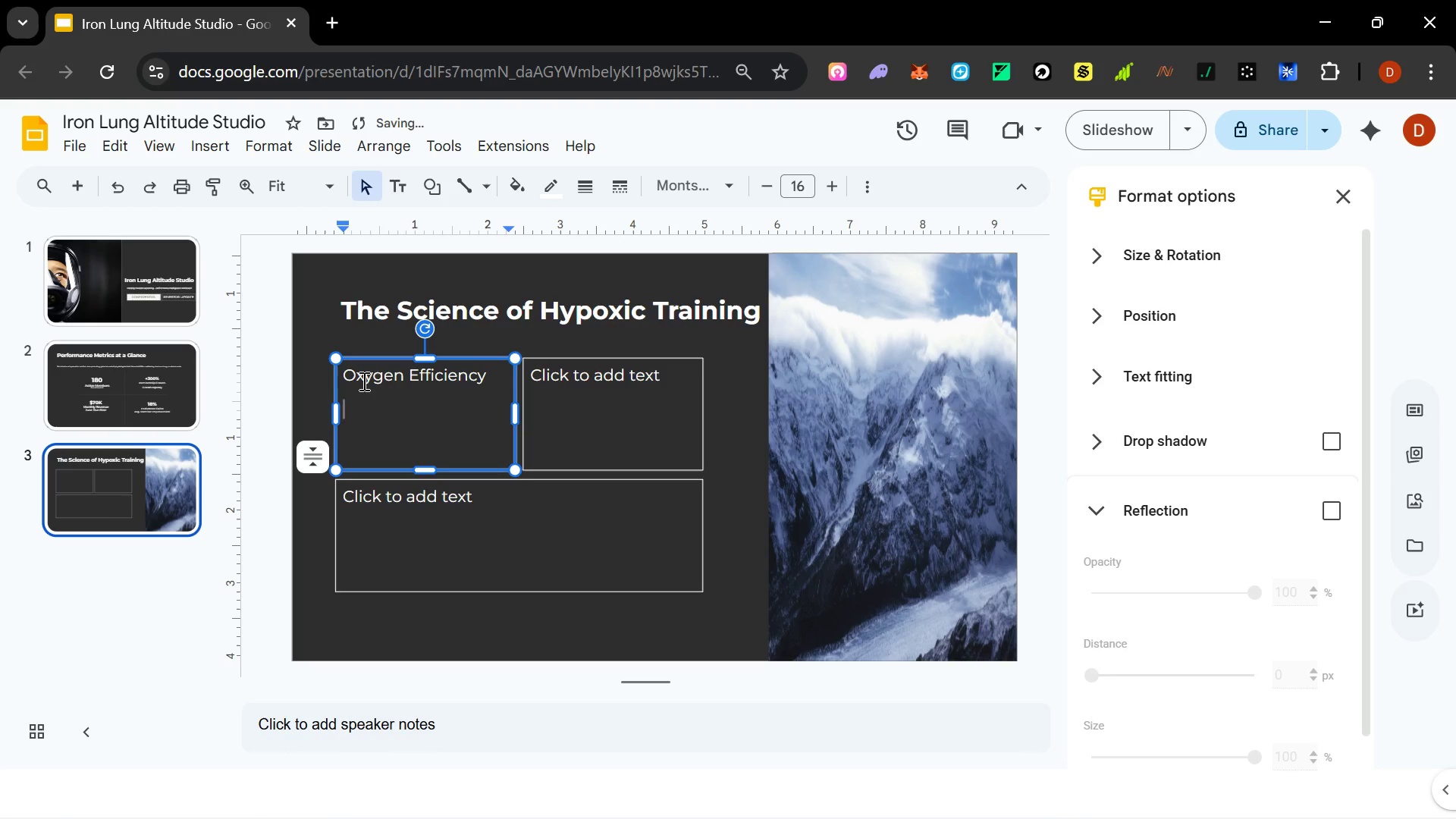 
type(Hypoxic eniv)
key(Backspace)
key(Backspace)
type(vironments force the body to optimize red blood cell production, increasinf)
key(Backspace)
type(g VO2)
 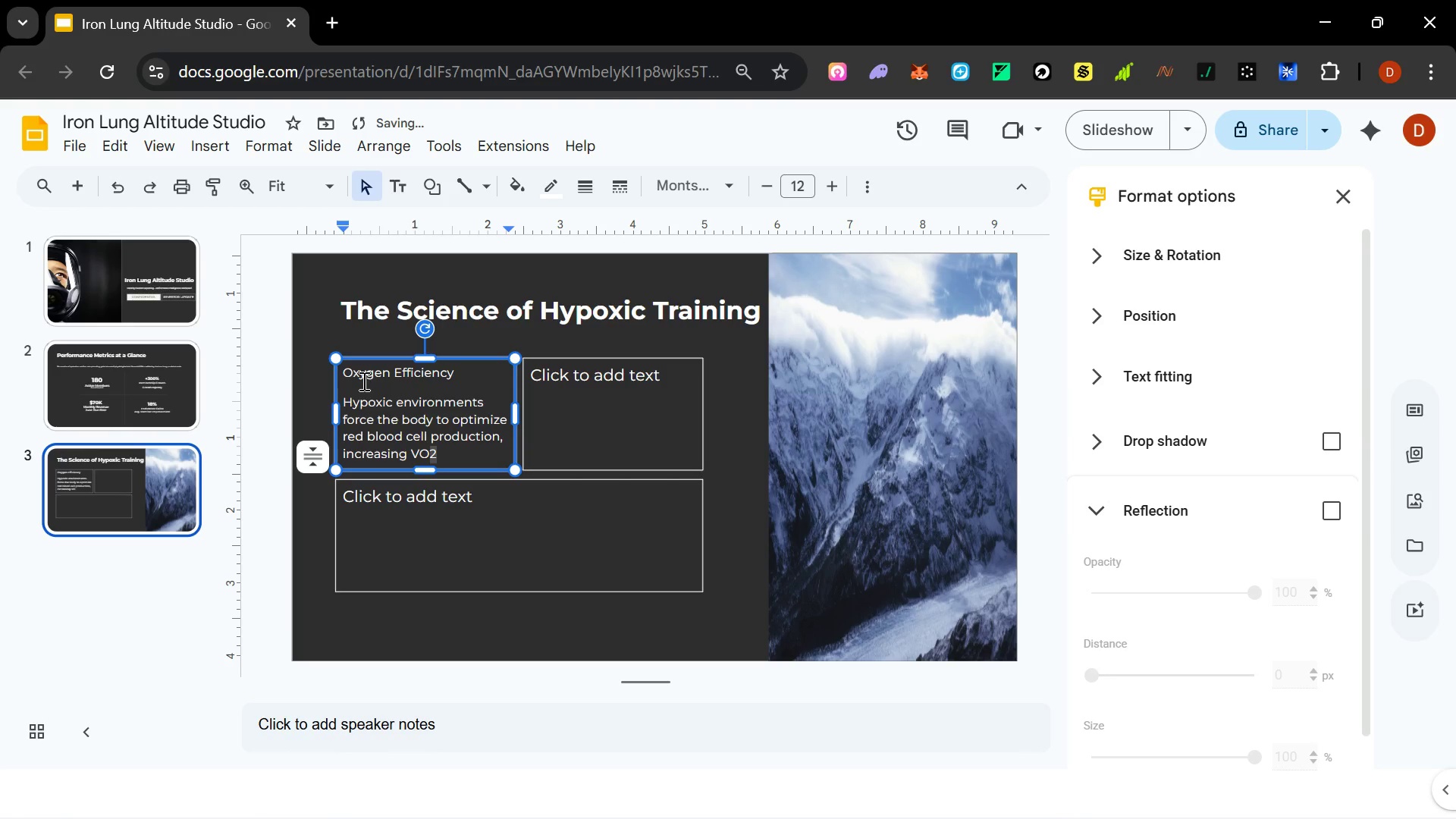 
 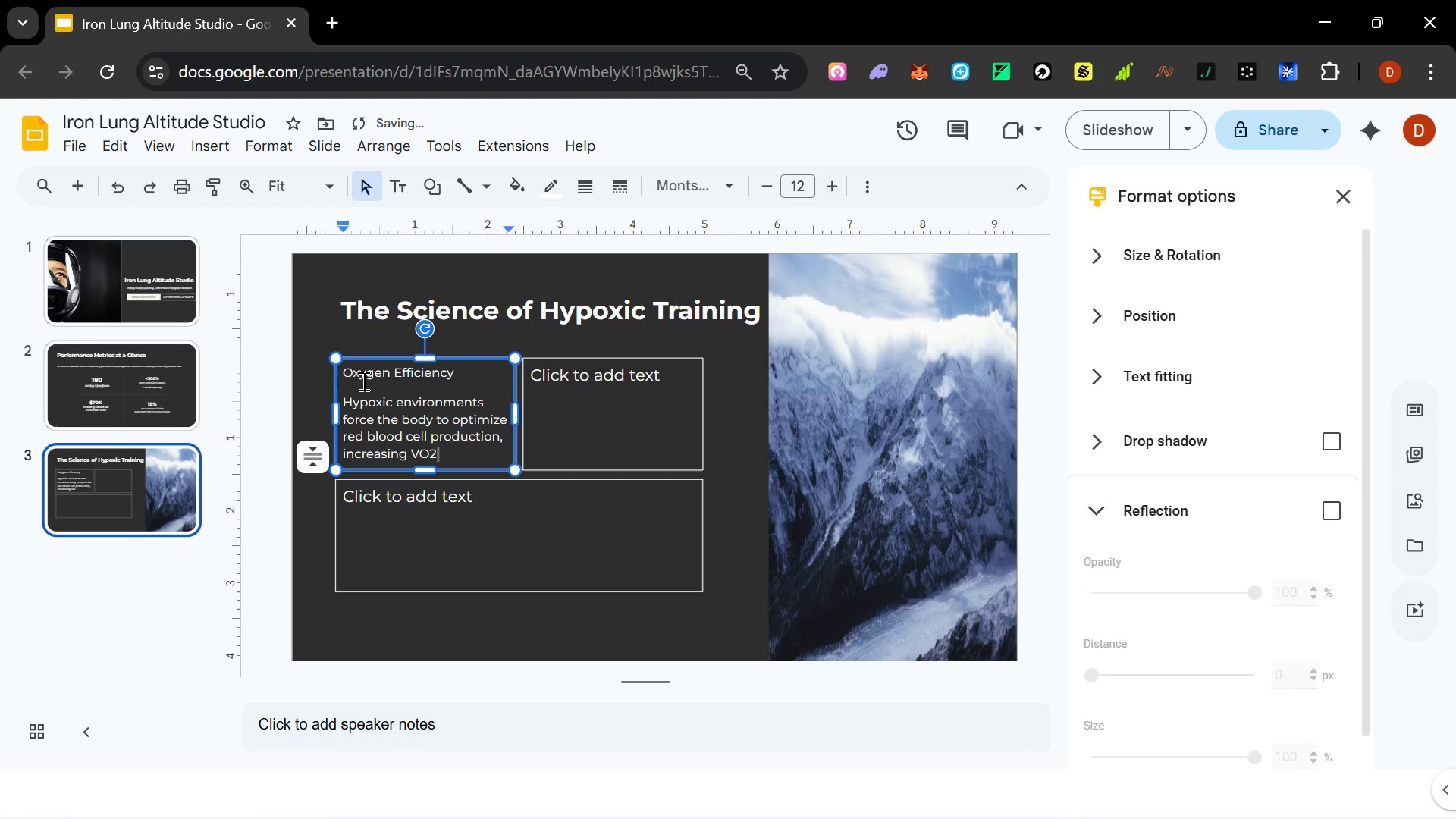 
key(Shift+ArrowLeft)
 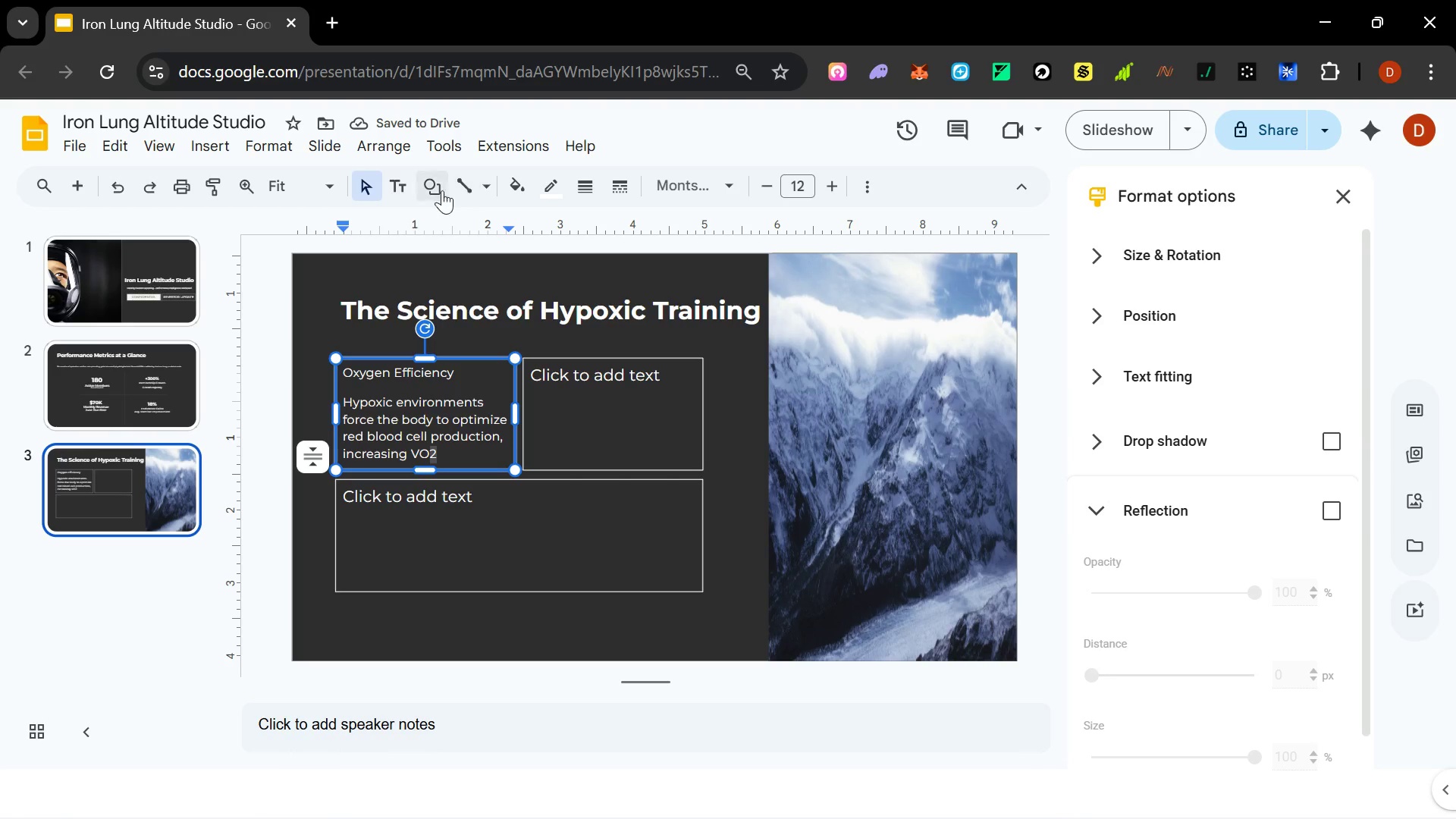 
left_click([874, 177])
 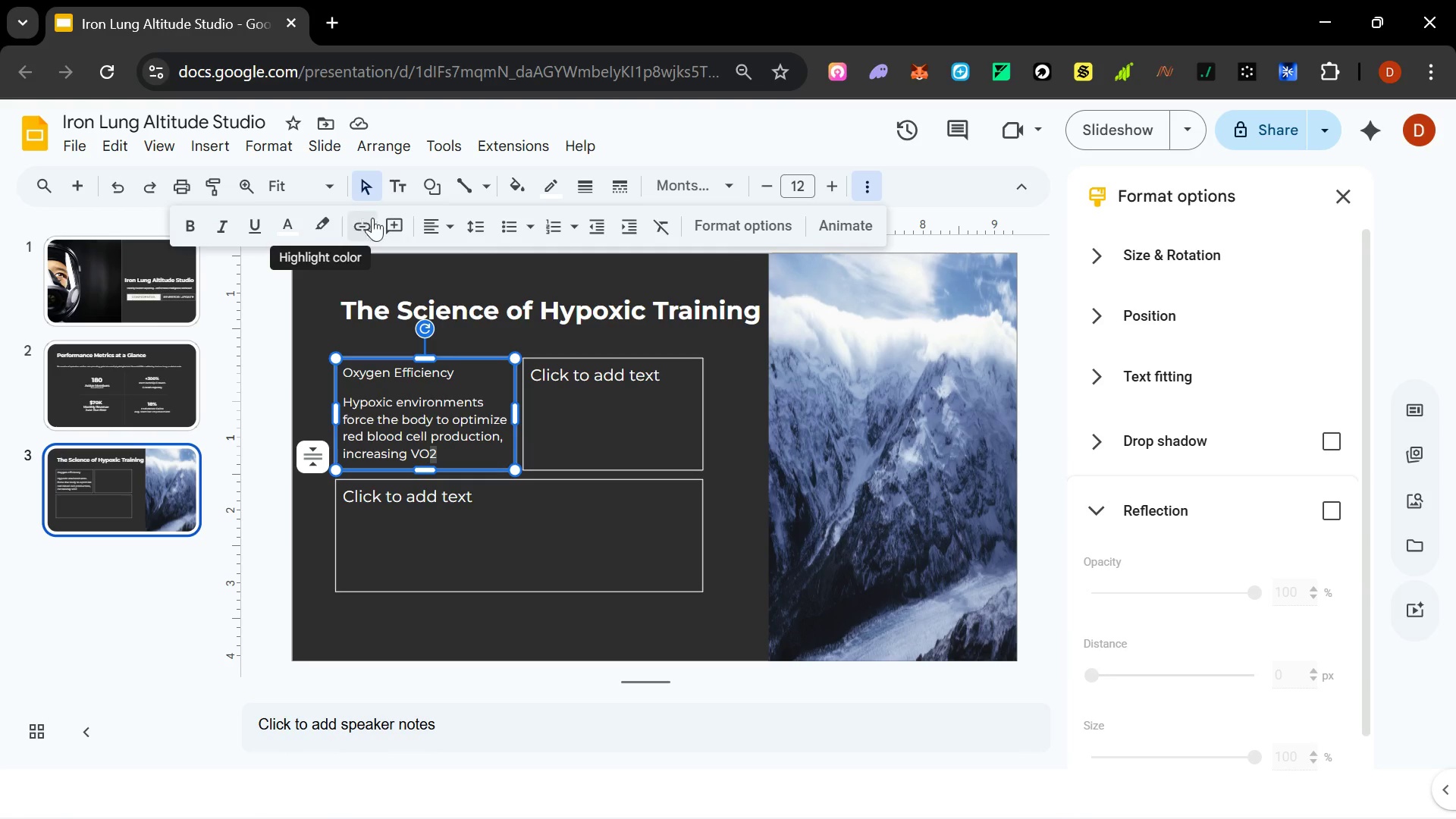 
wait(10.48)
 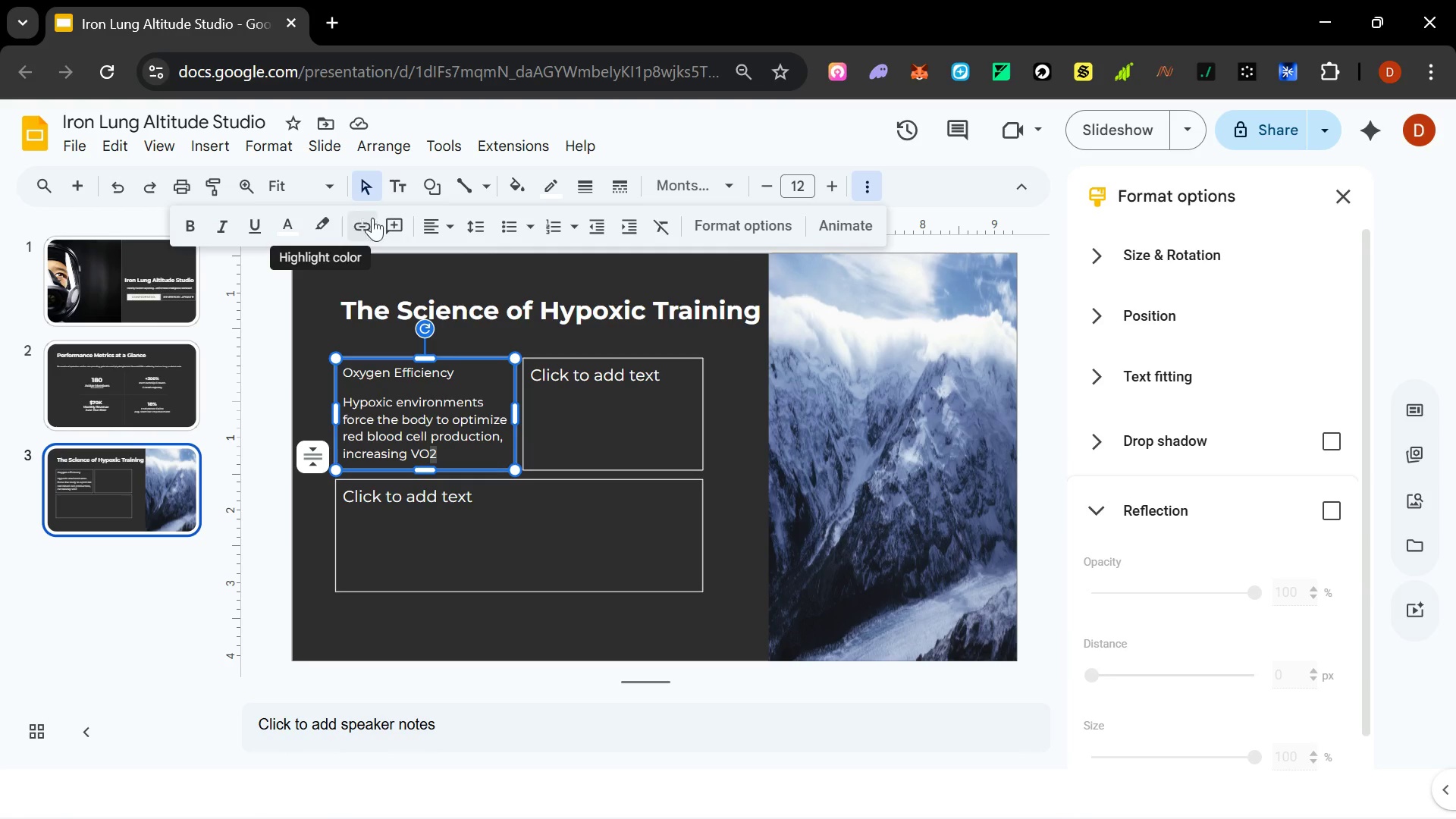 
left_click([597, 221])
 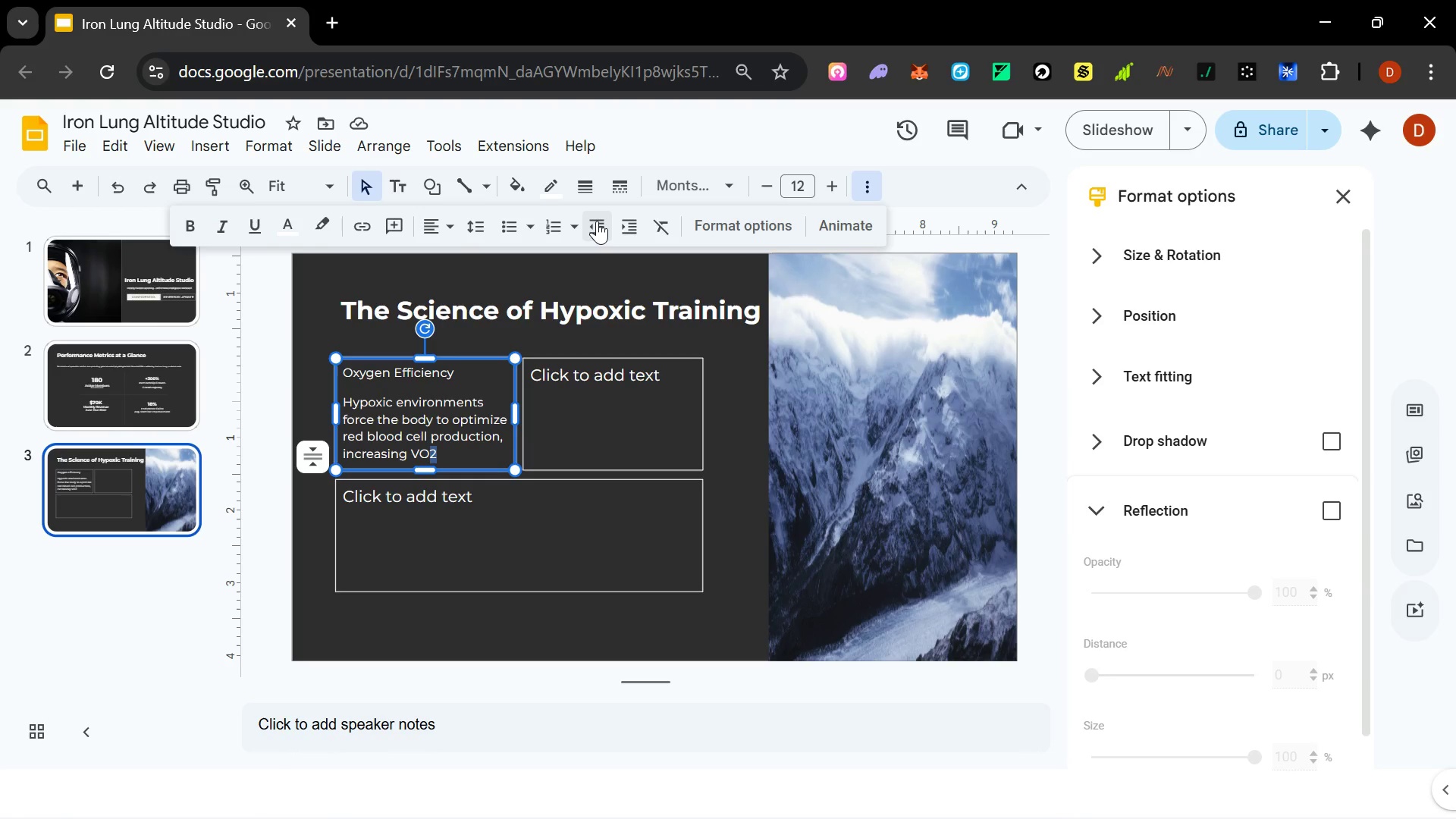 
left_click([596, 221])
 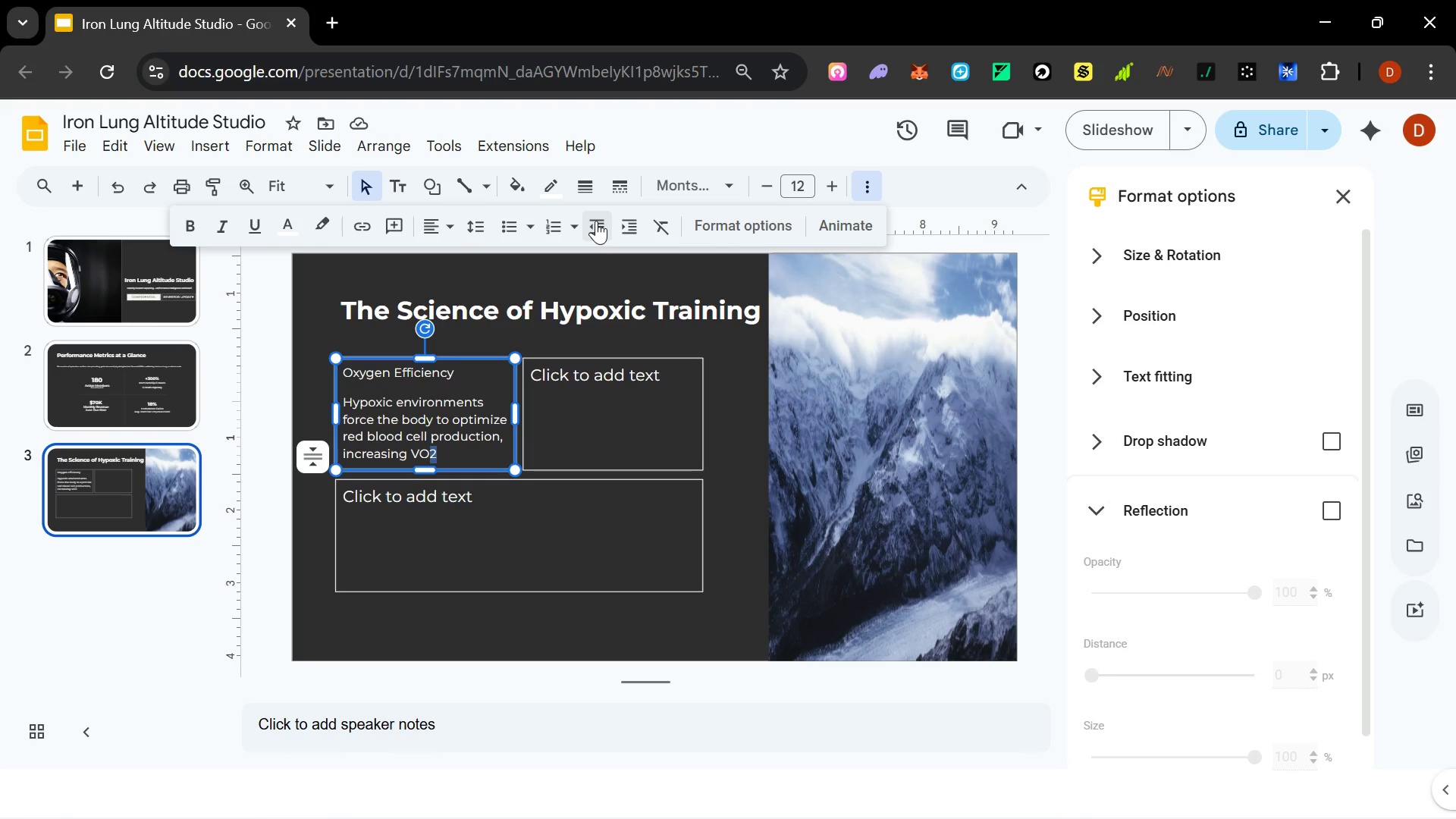 
left_click([596, 221])
 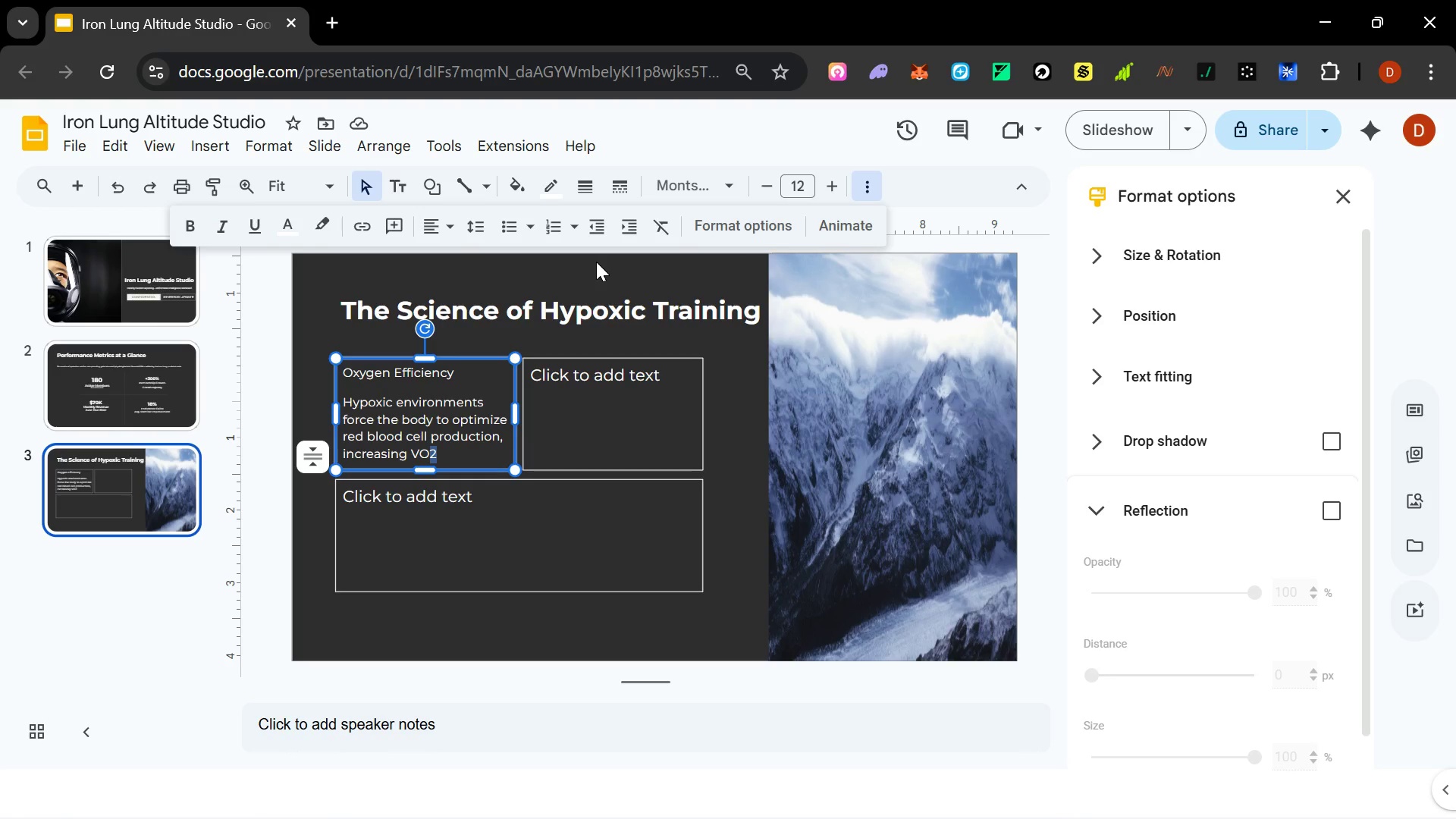 
key(Control+Z)
 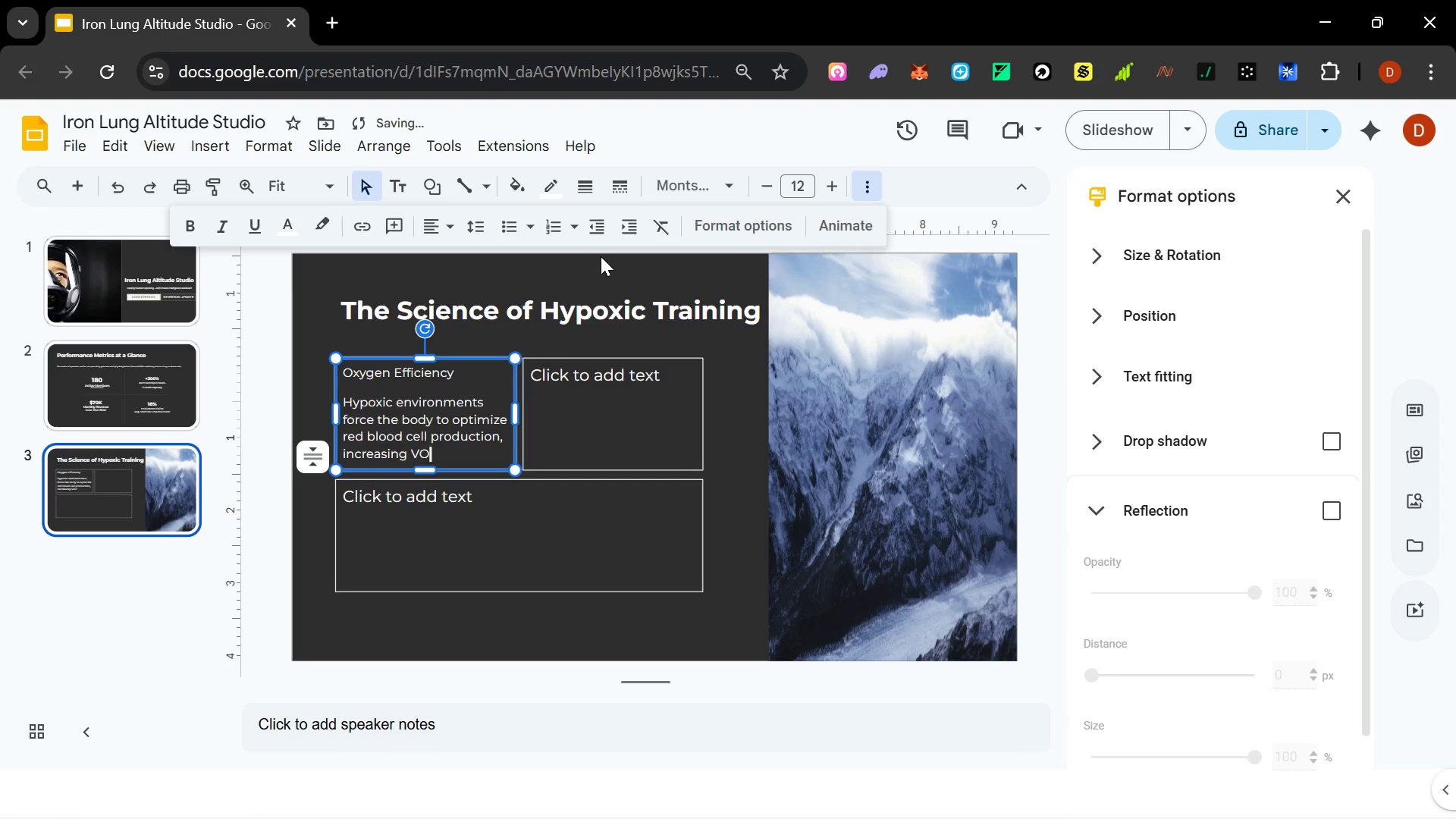 
key(Control+Z)
 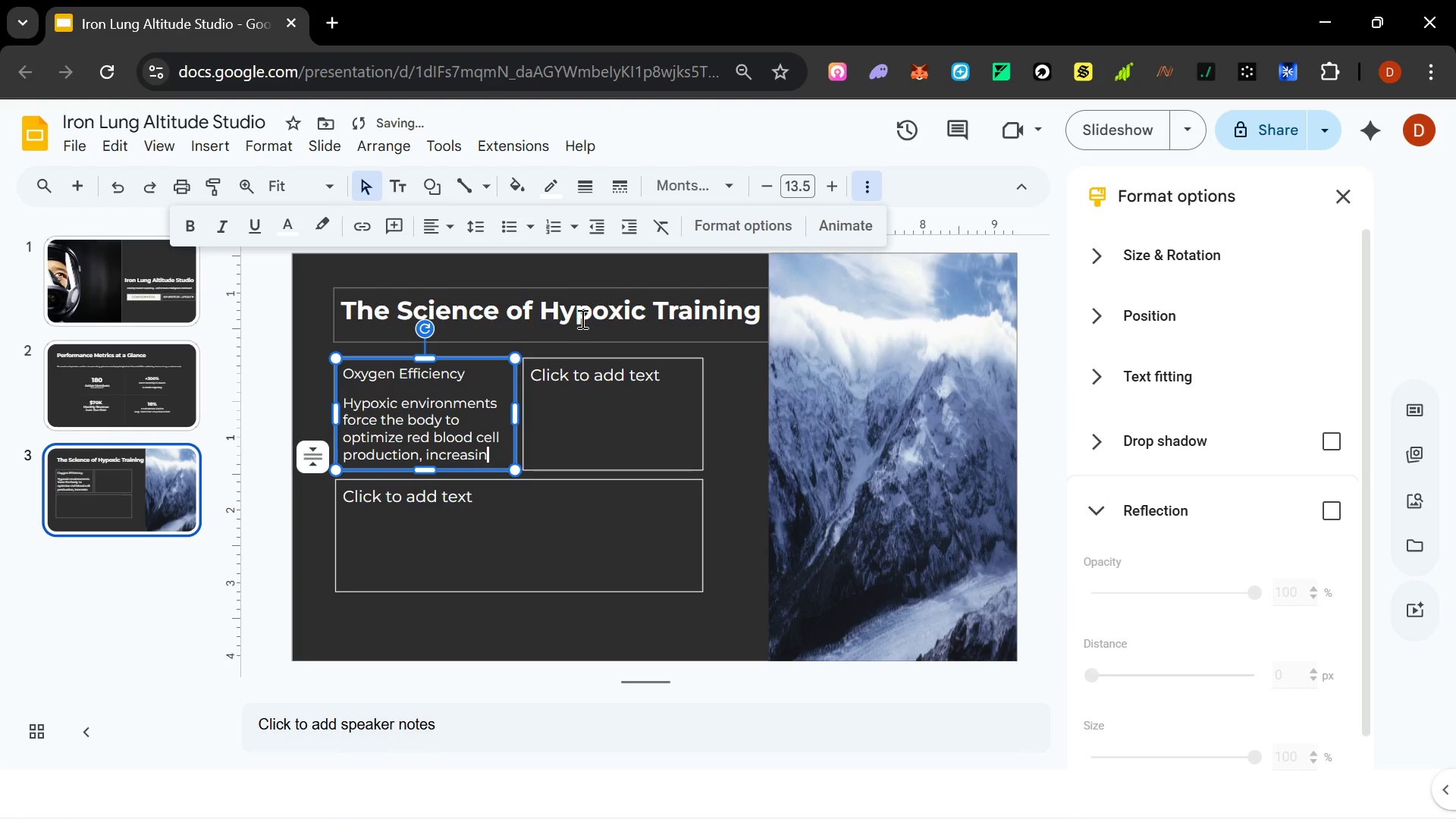 
type(g VO)
 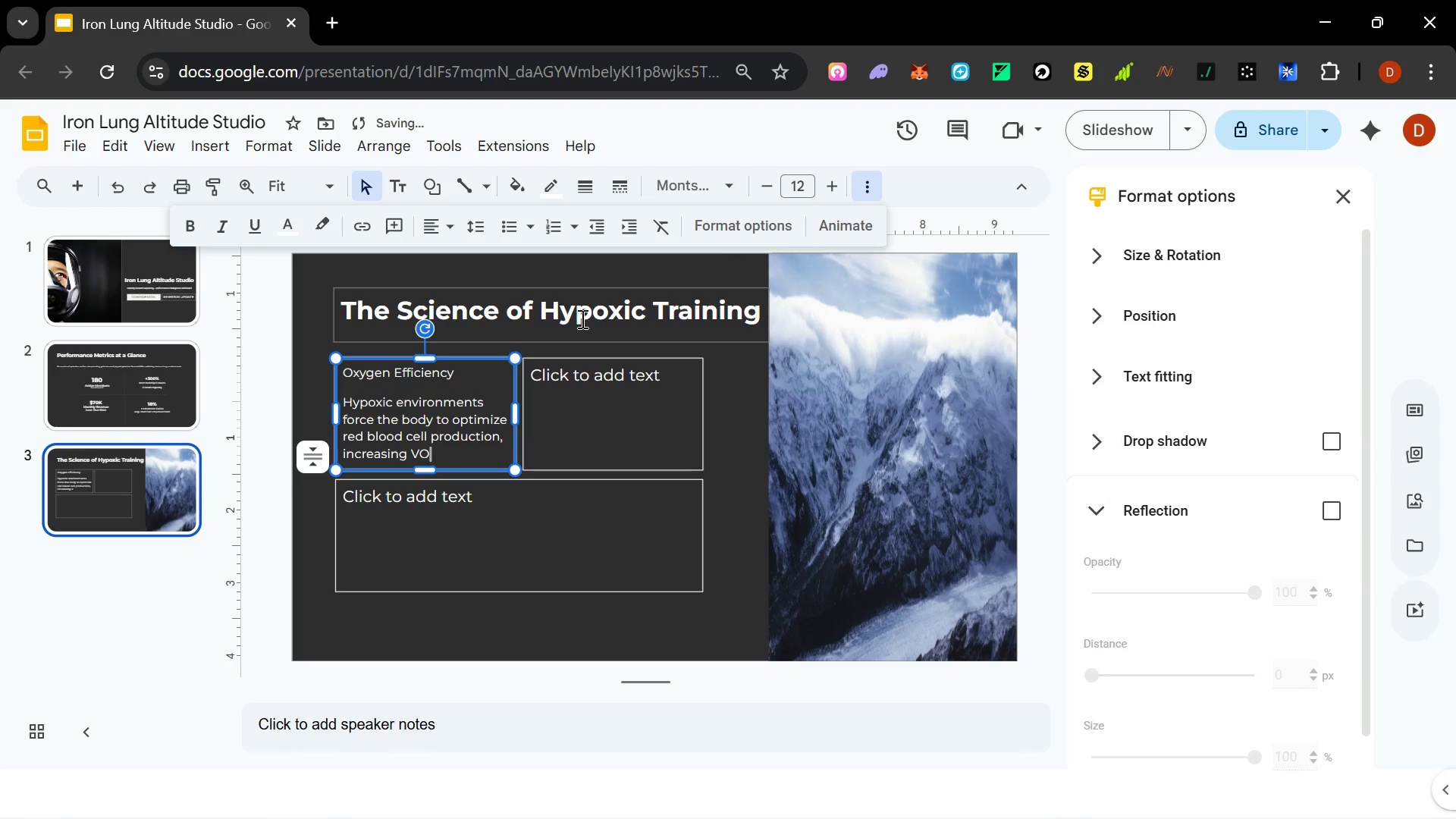 
scroll: coordinate [582, 318], scroll_direction: up, amount: 1.0
 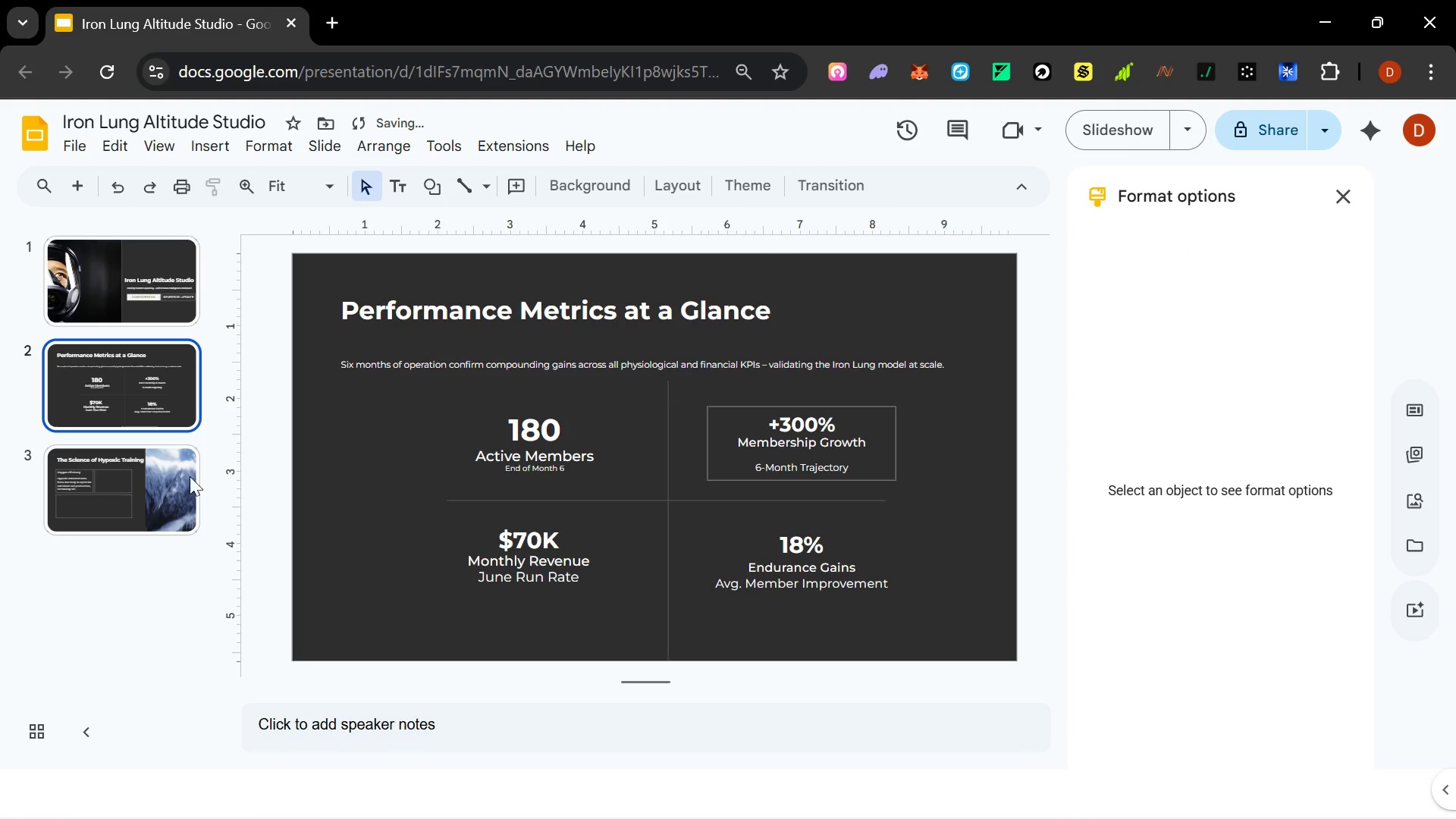 
left_click([70, 457])
 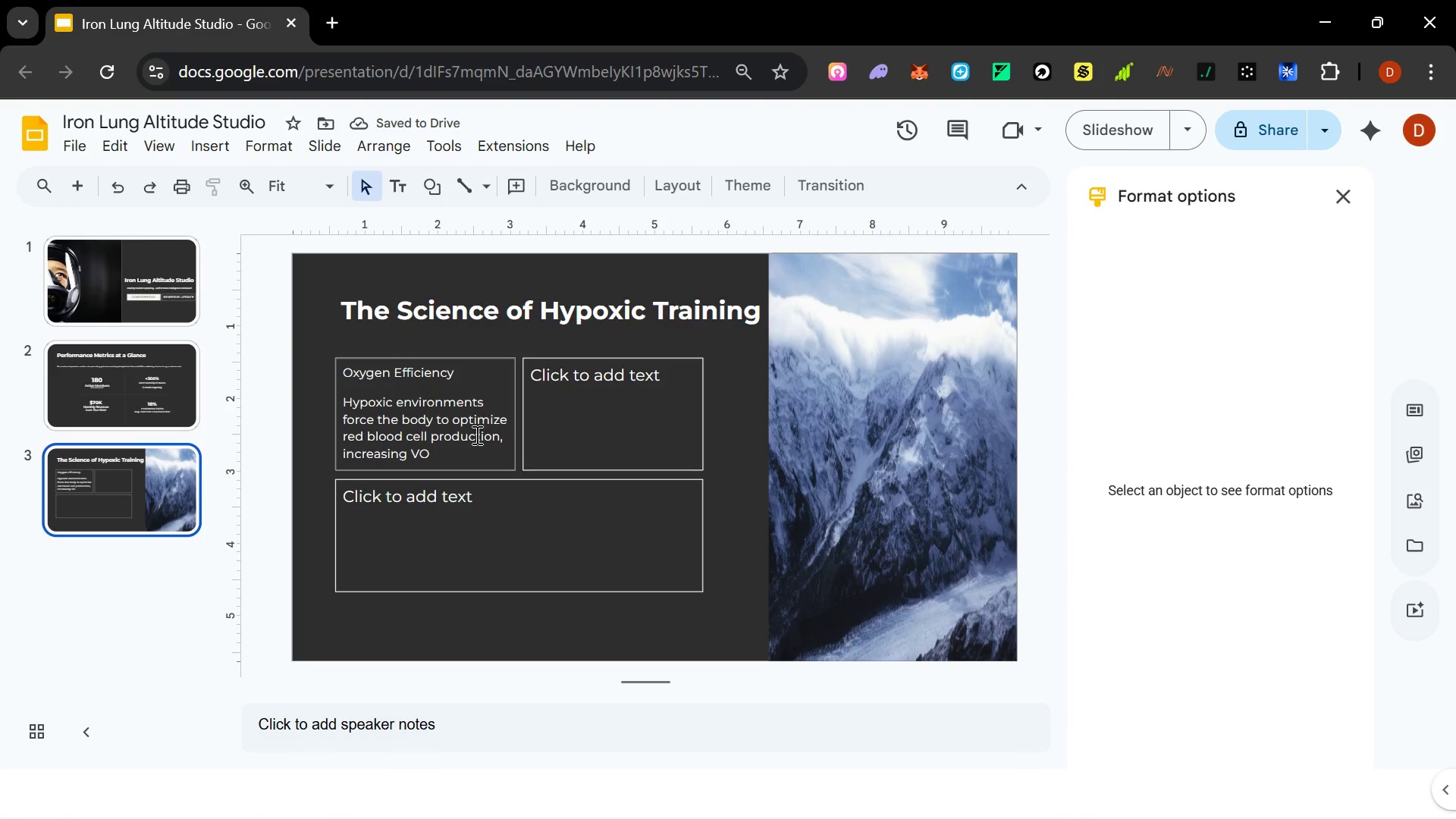 
left_click([431, 457])
 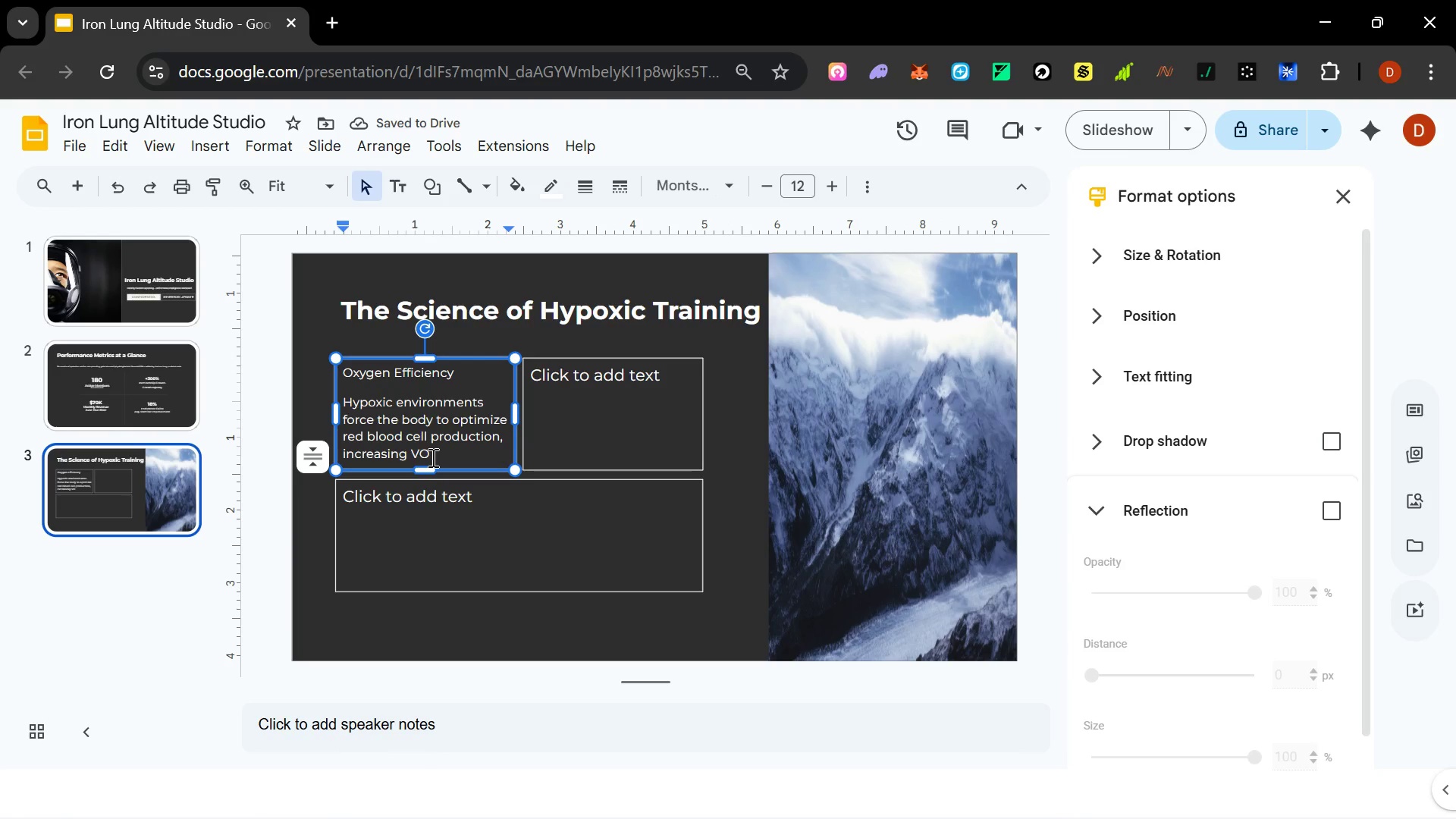 
key(2)
 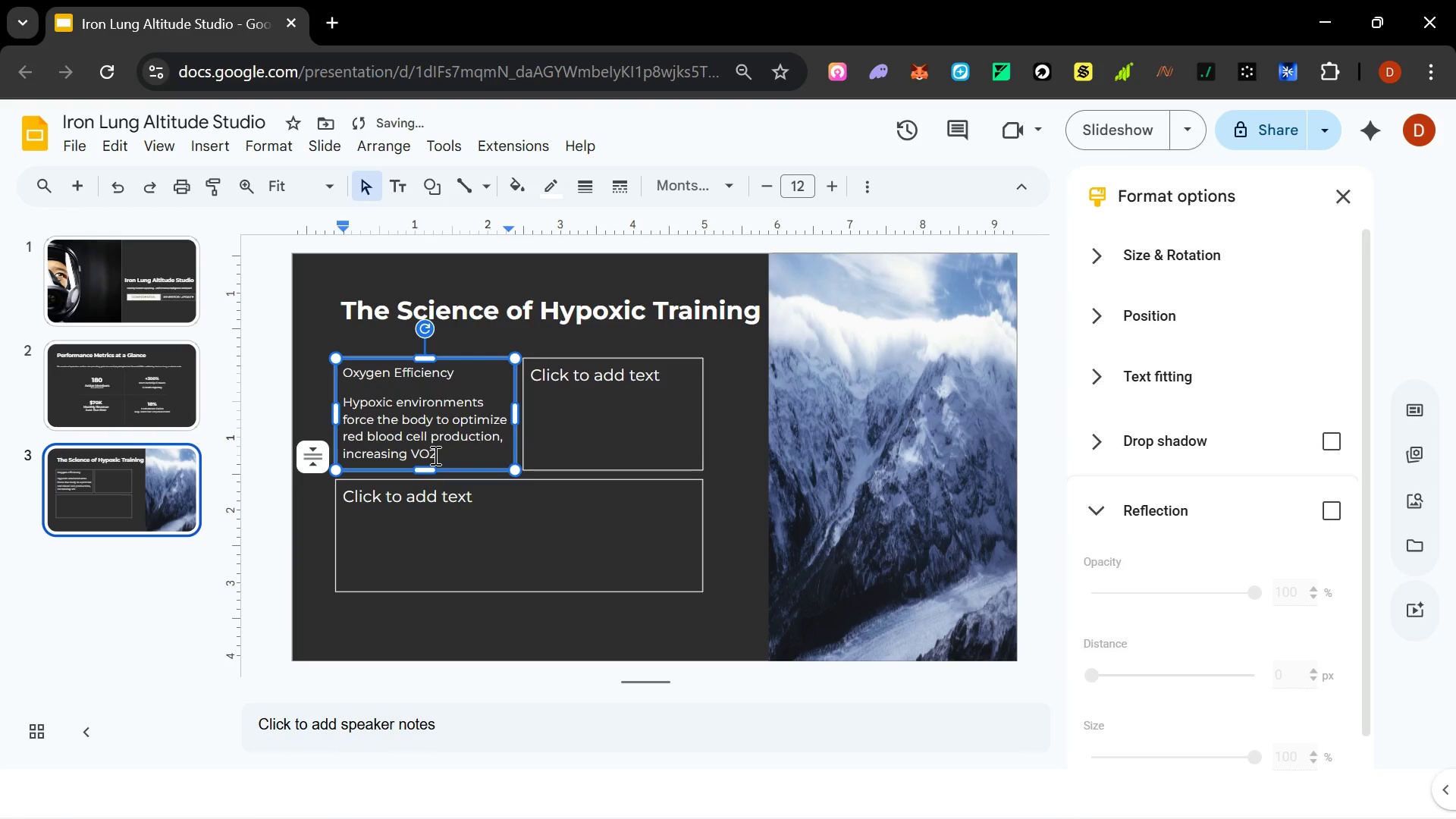 
key(Shift+ArrowLeft)
 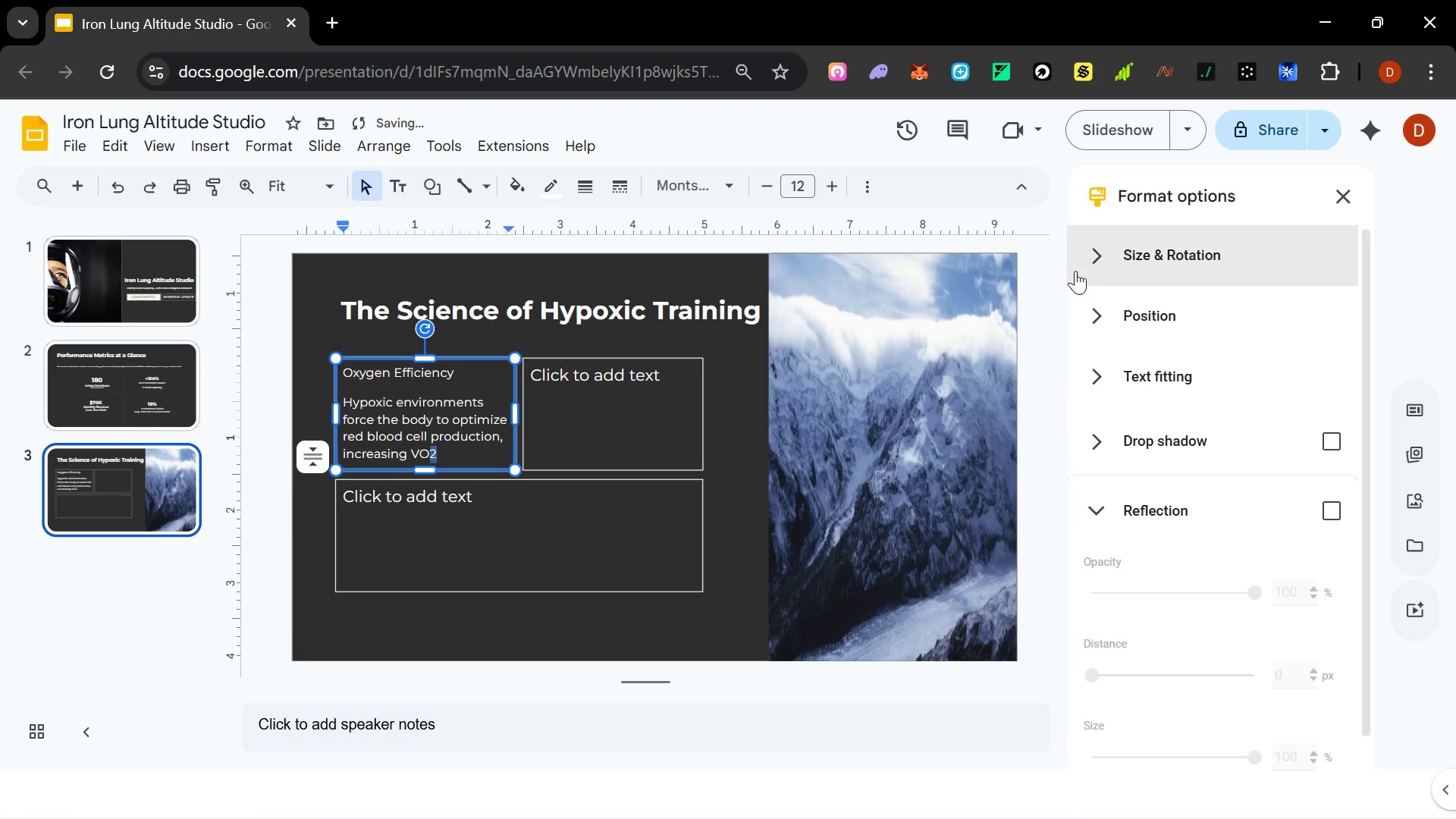 
left_click([1087, 265])
 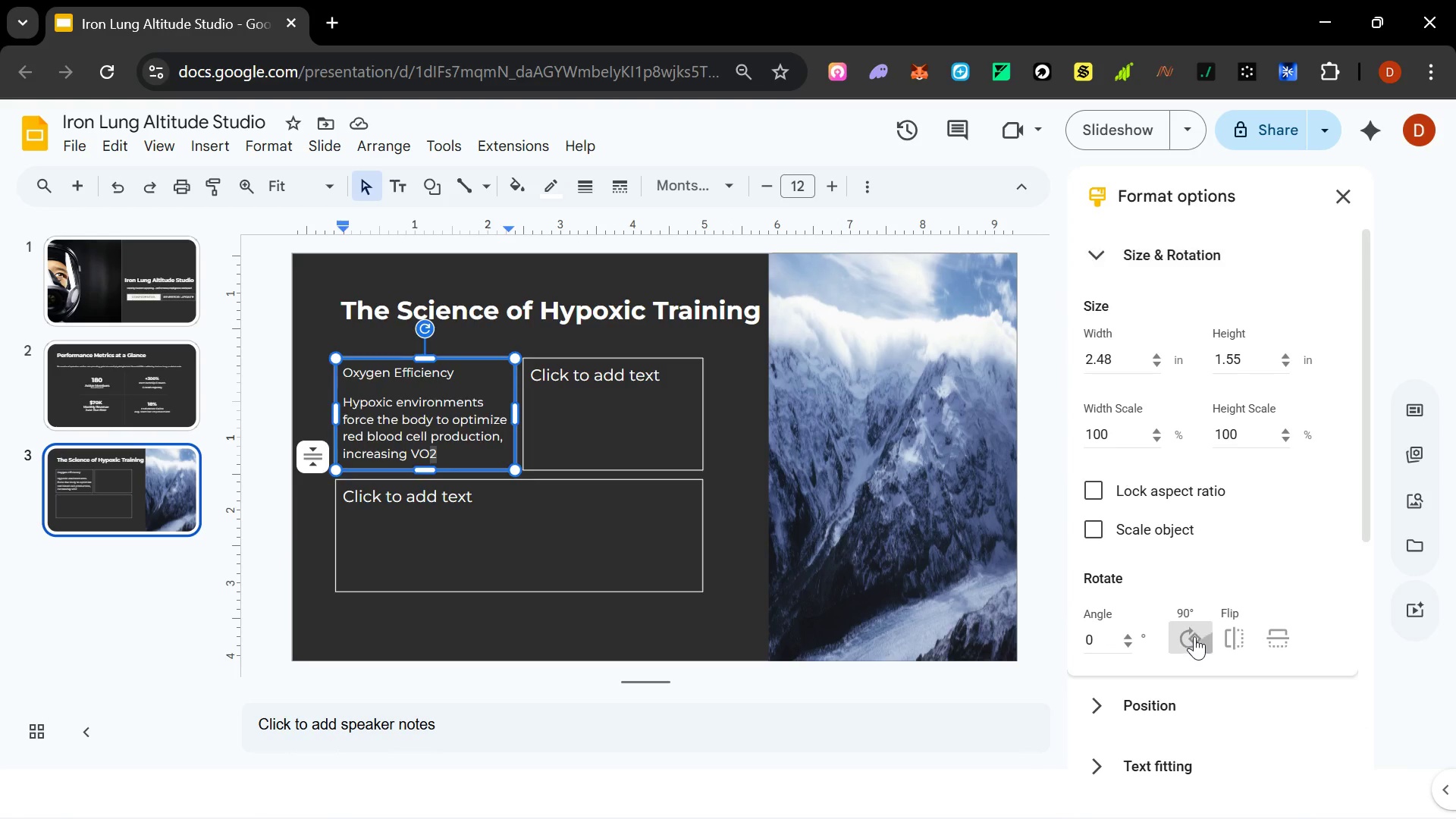 
key(Control+Z)
 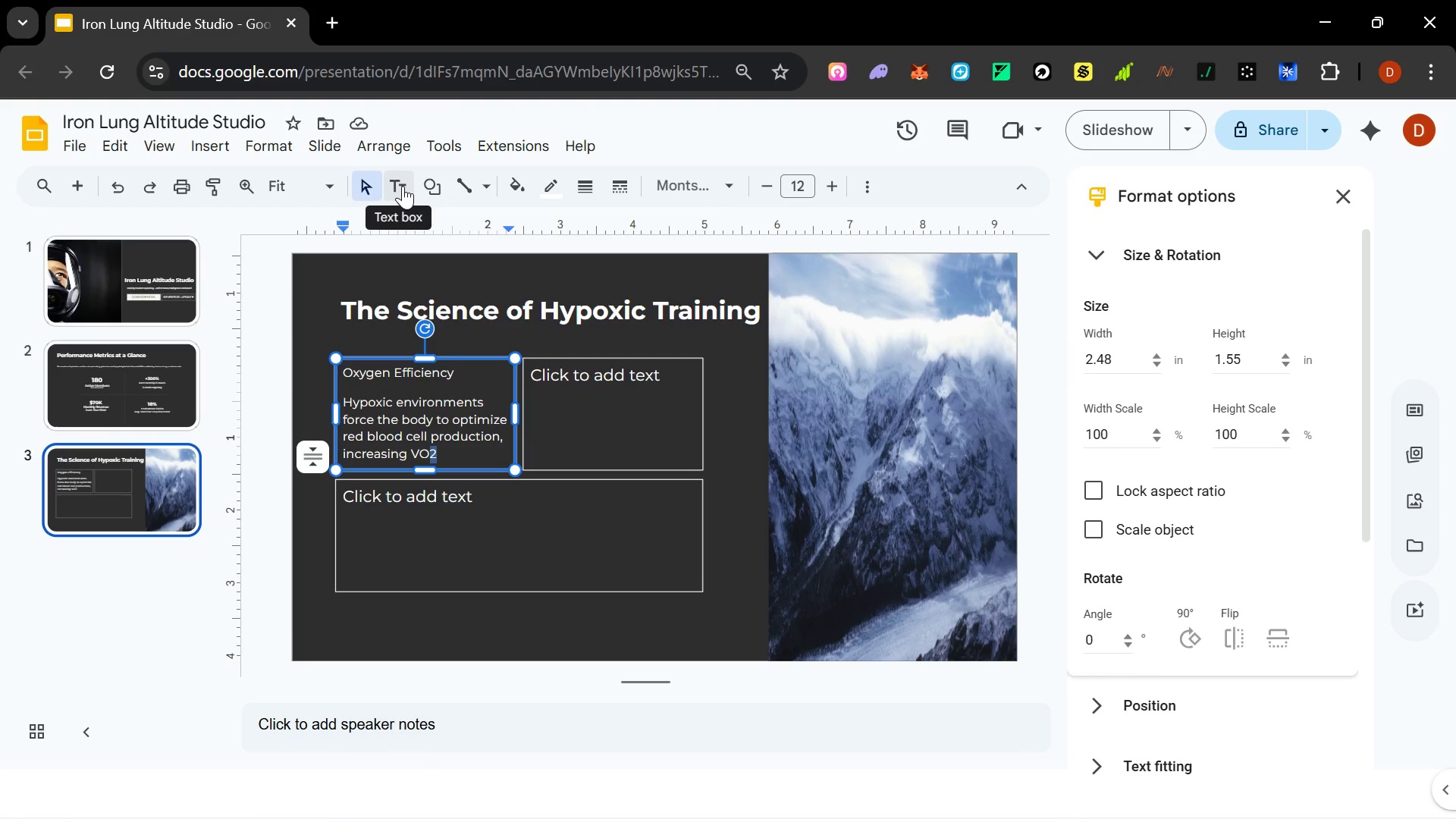 
wait(7.08)
 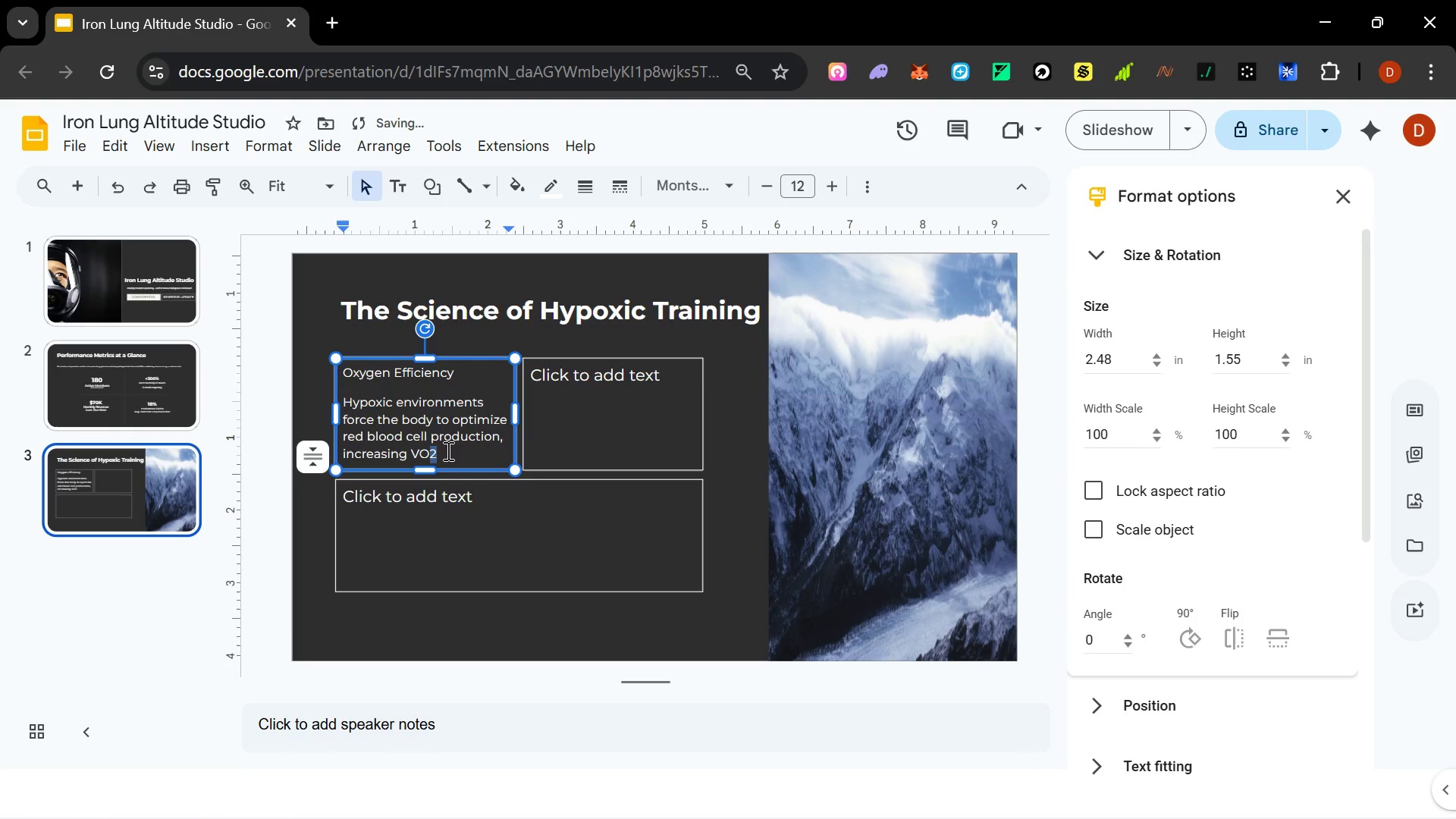 
mouse_move([246, 149])
 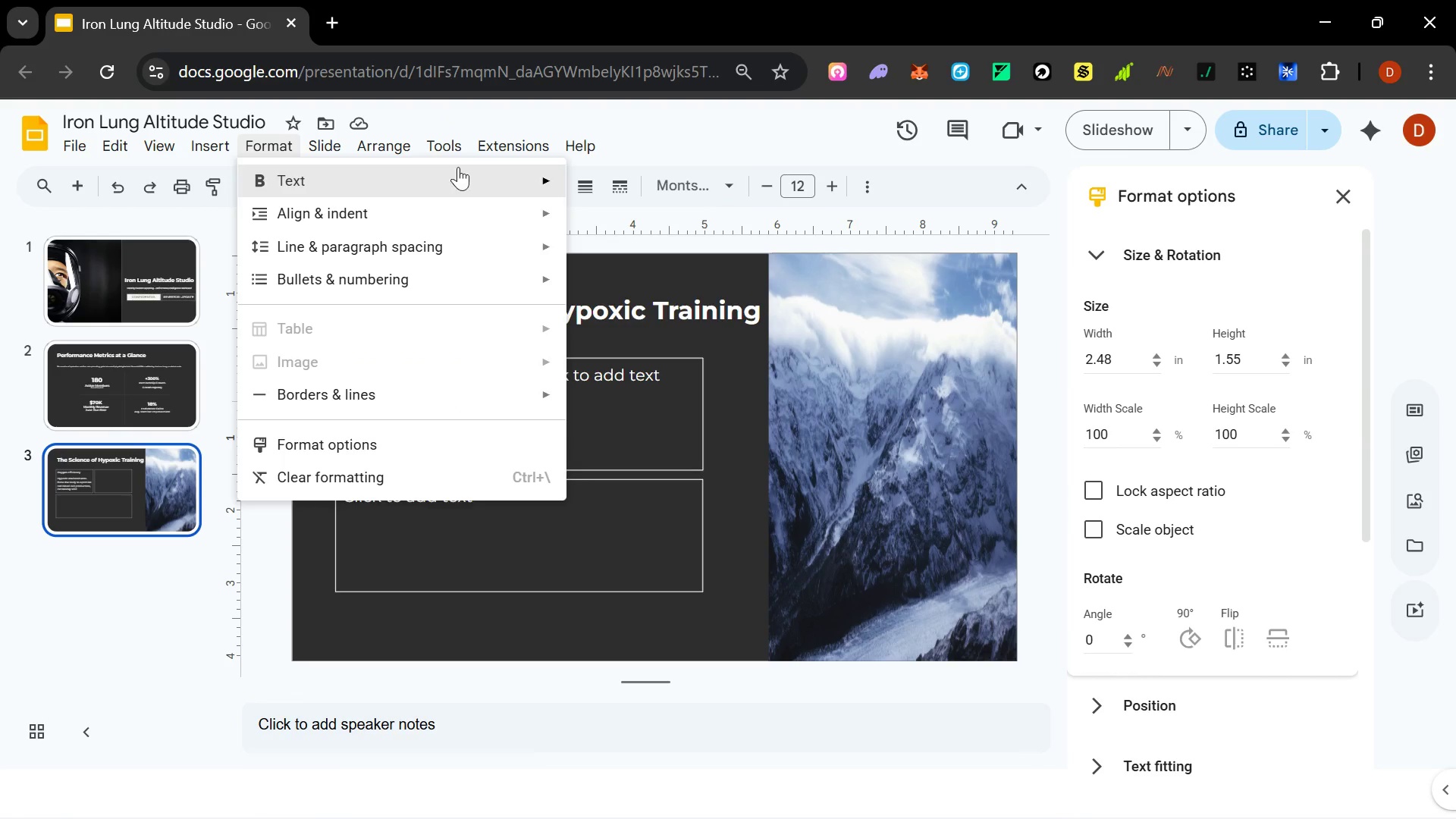 
mouse_move([443, 152])
 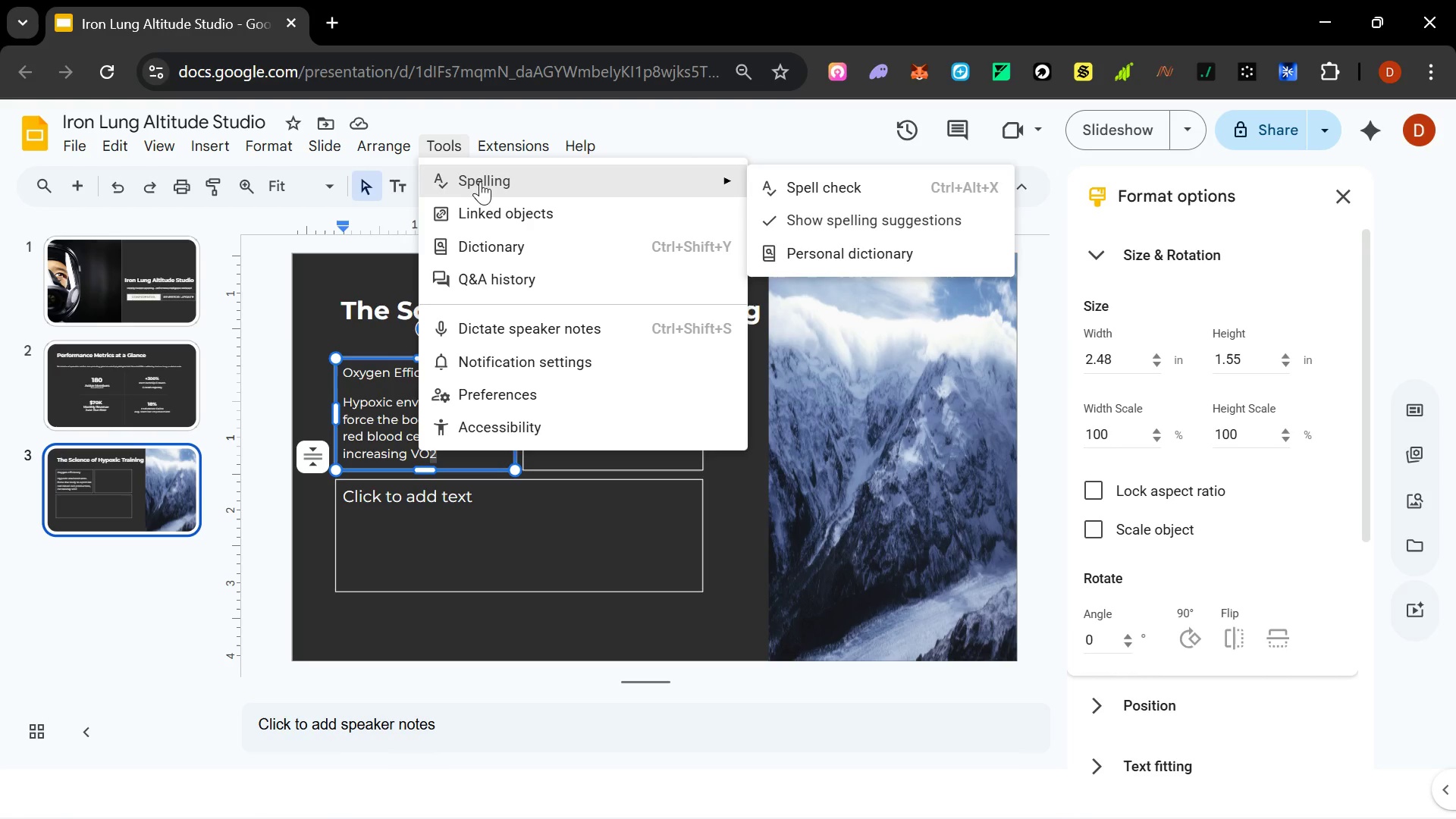 
mouse_move([396, 162])
 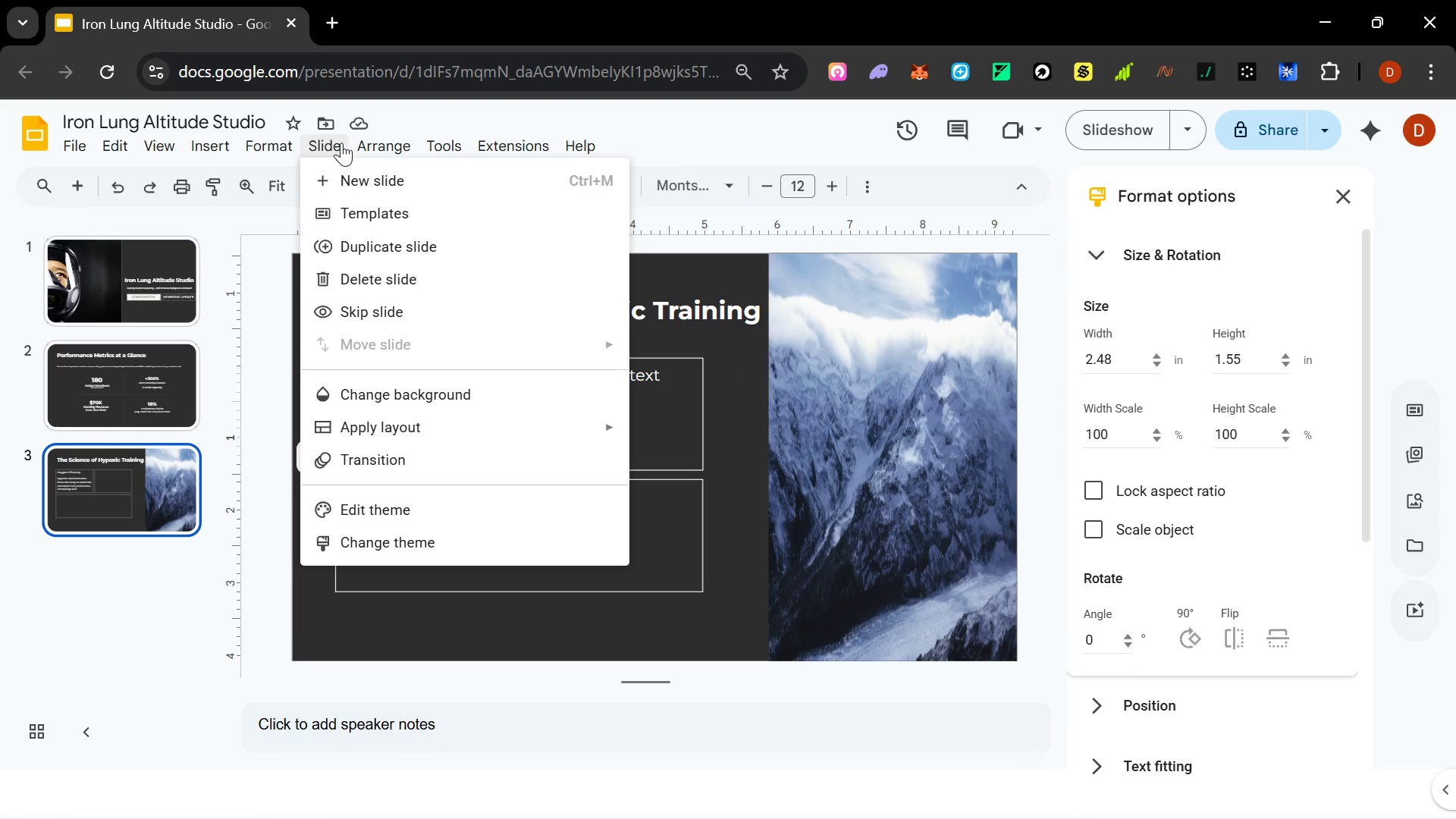 
mouse_move([281, 157])
 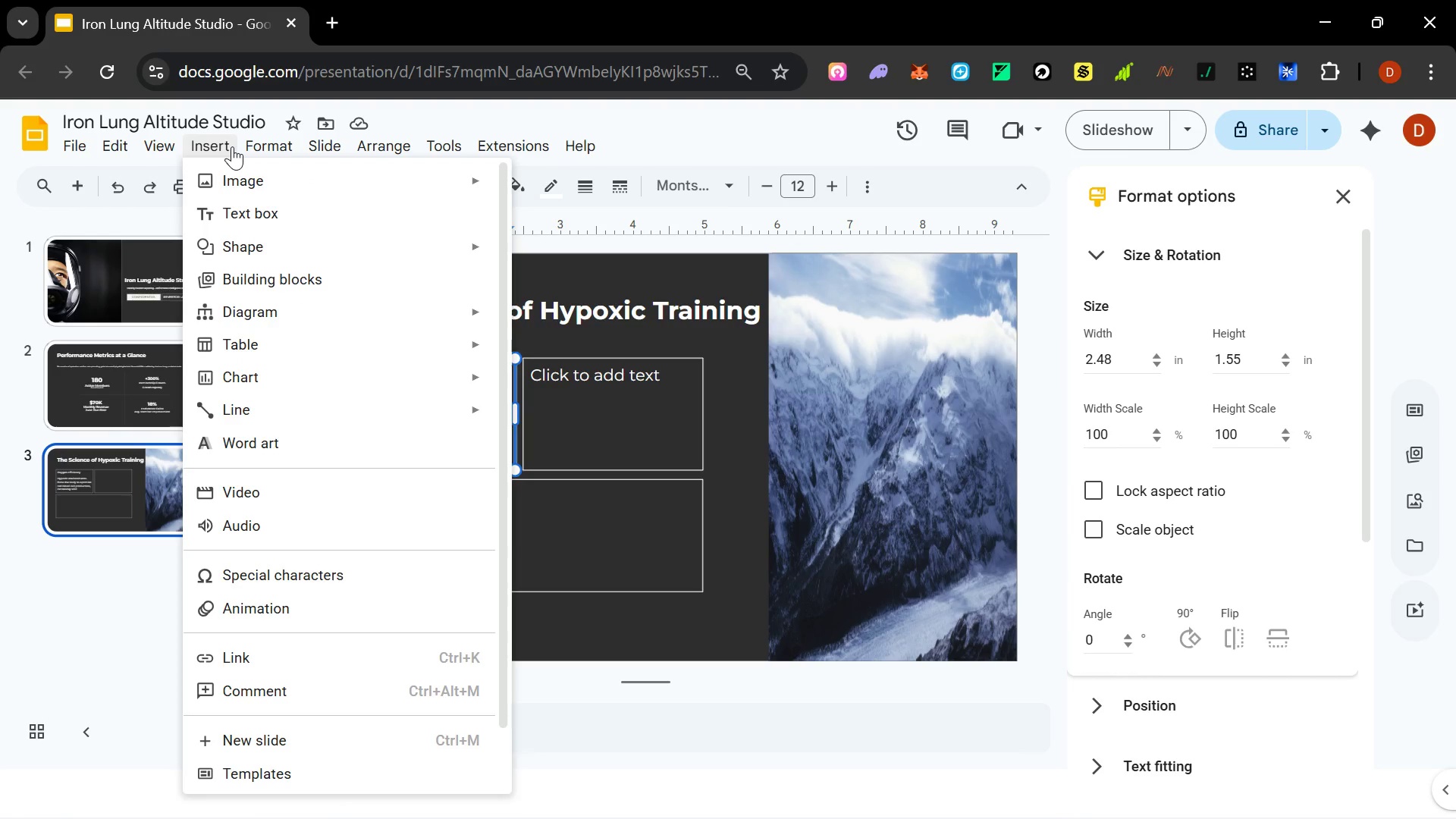 
wait(44.66)
 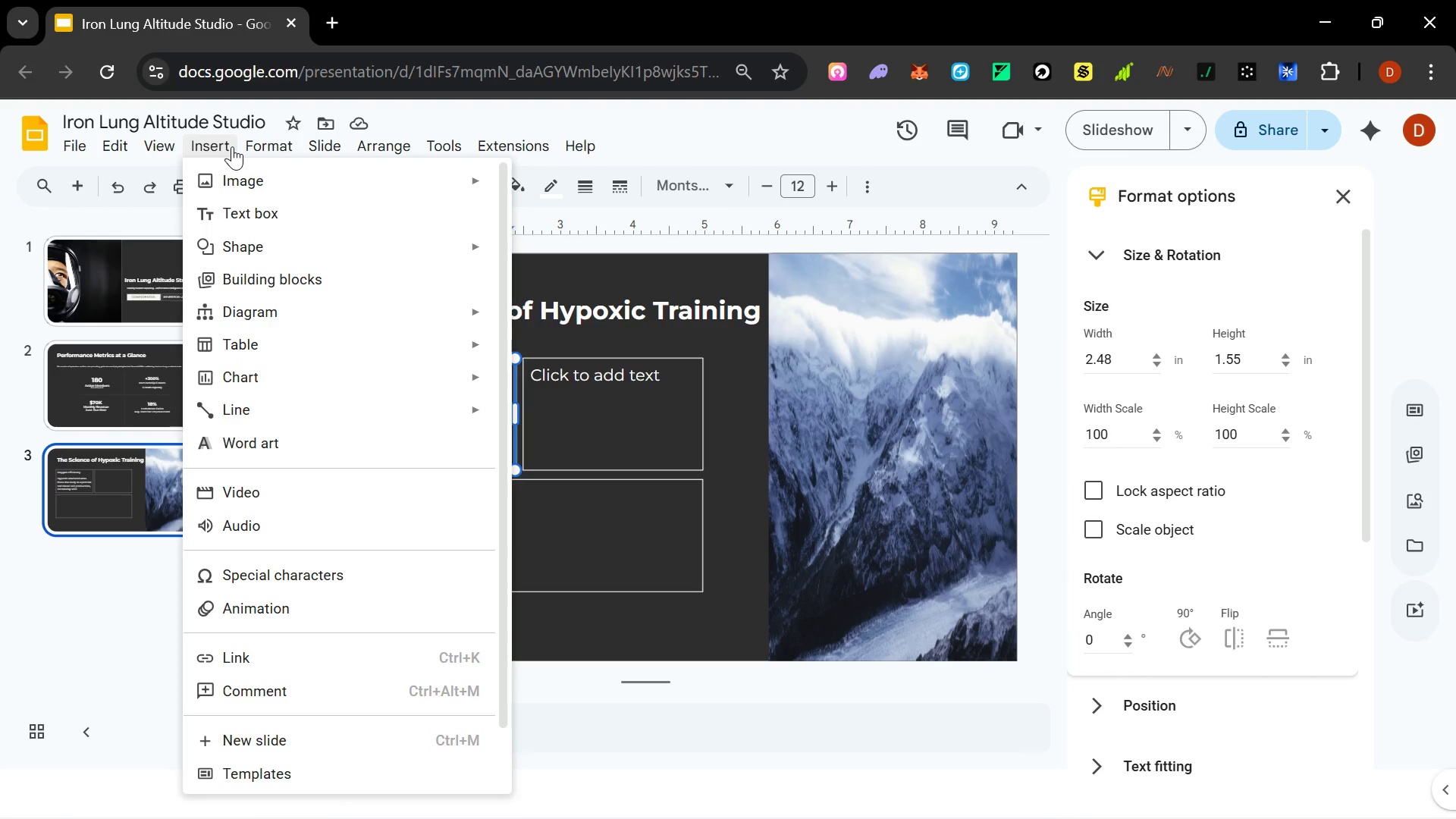 
left_click([1100, 260])
 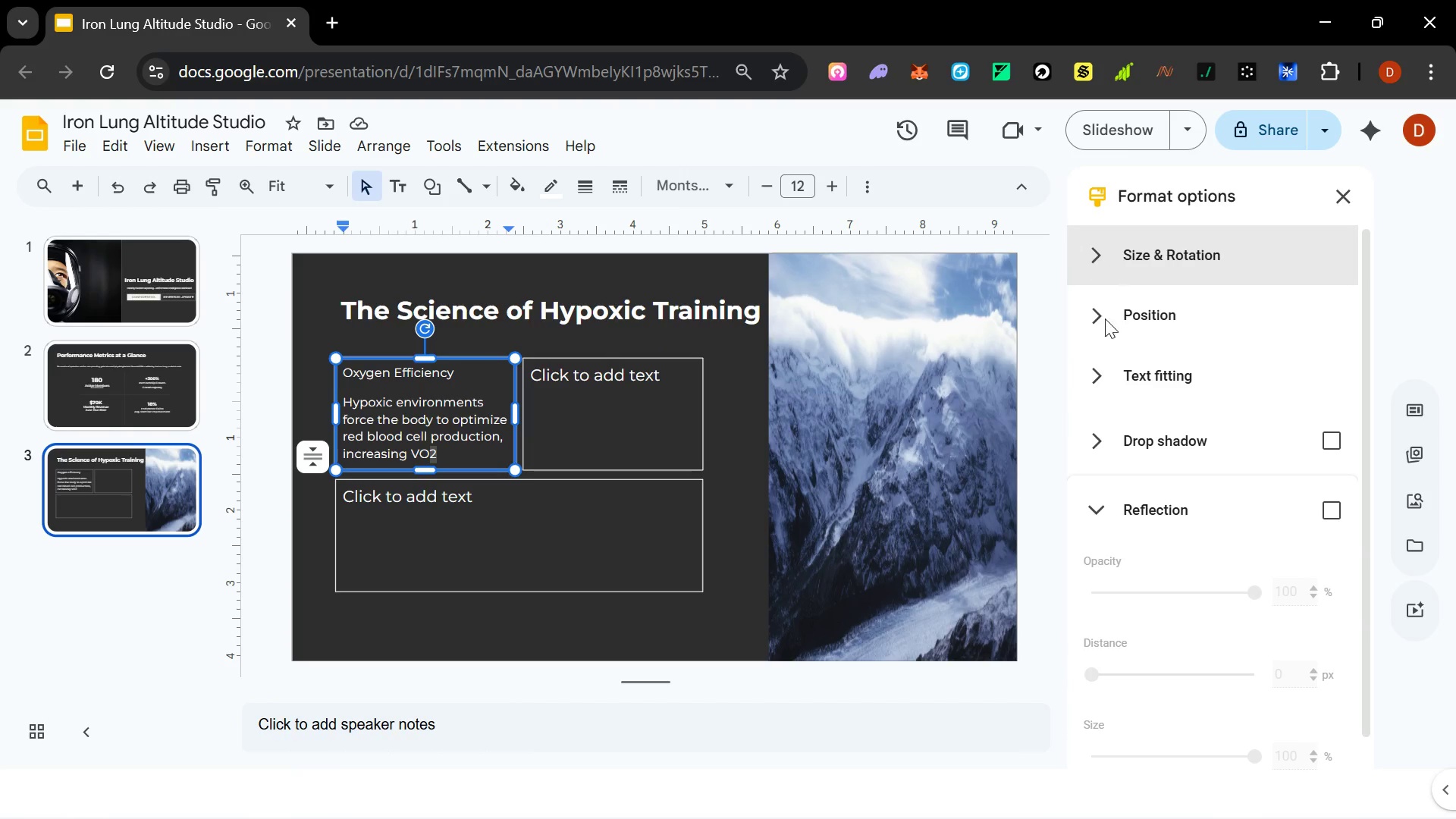 
scroll: coordinate [1131, 425], scroll_direction: up, amount: 4.0
 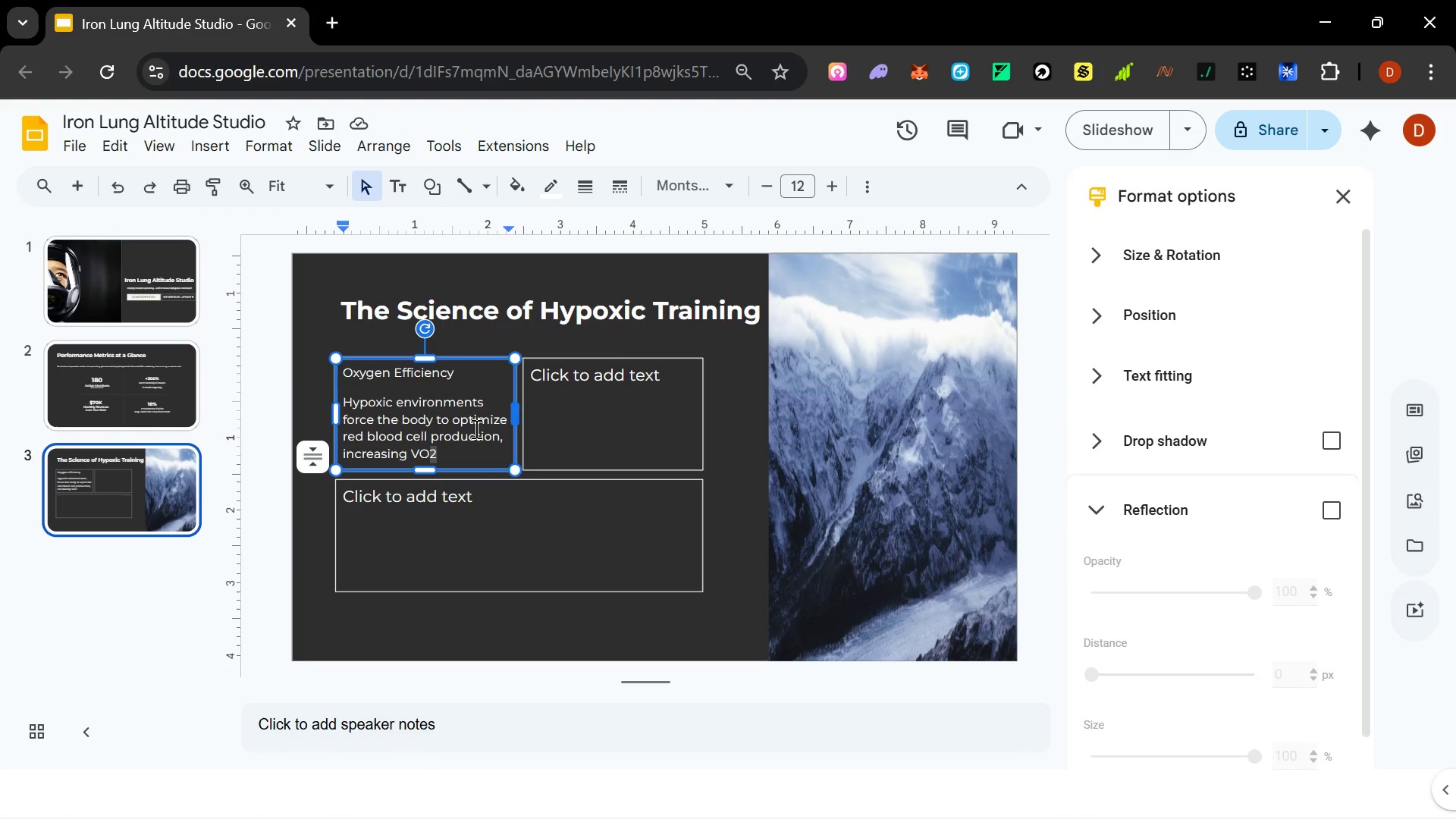 
right_click([430, 453])
 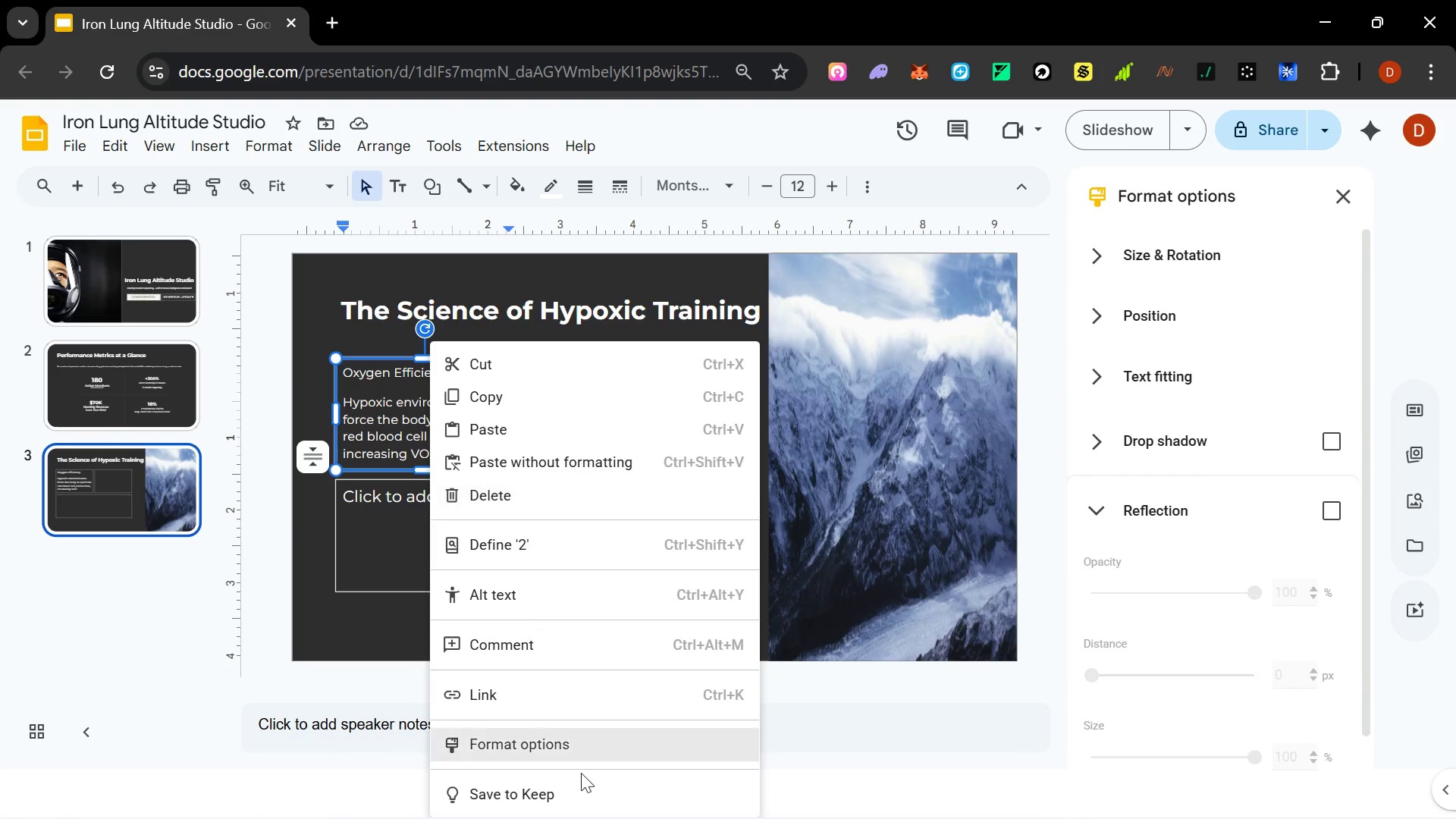 
left_click([568, 748])
 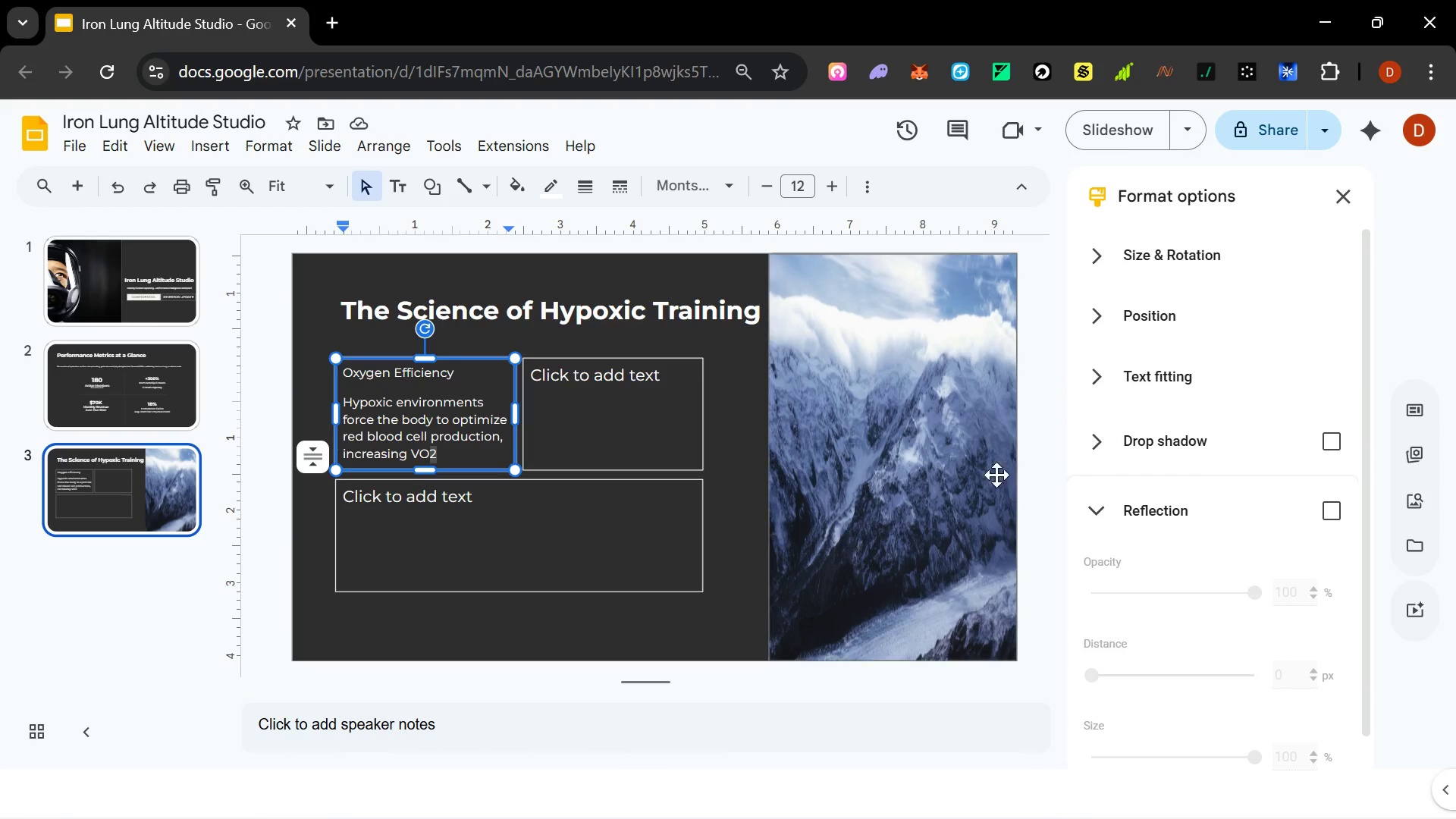 
scroll: coordinate [1104, 435], scroll_direction: up, amount: 4.0
 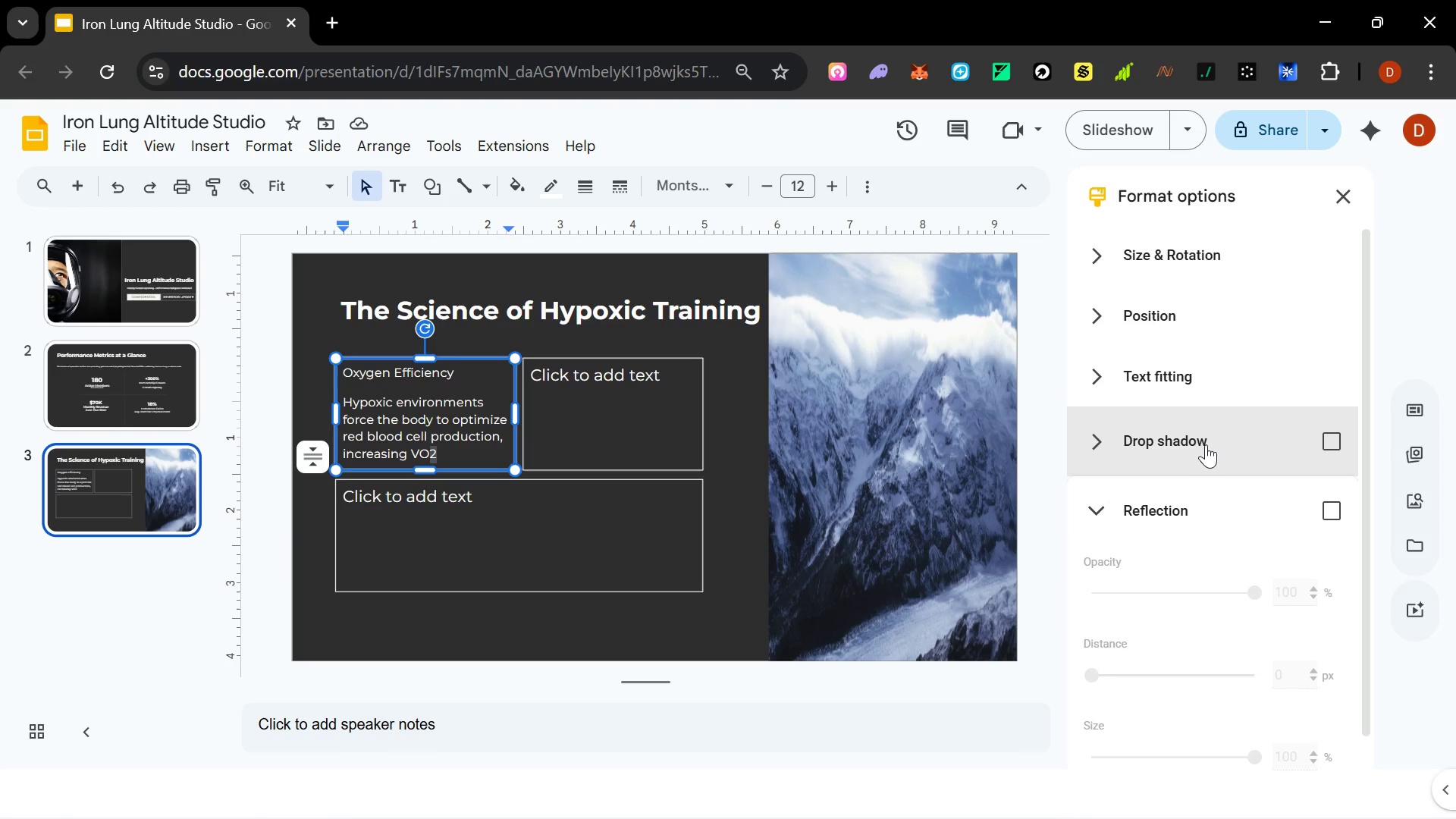 
wait(13.74)
 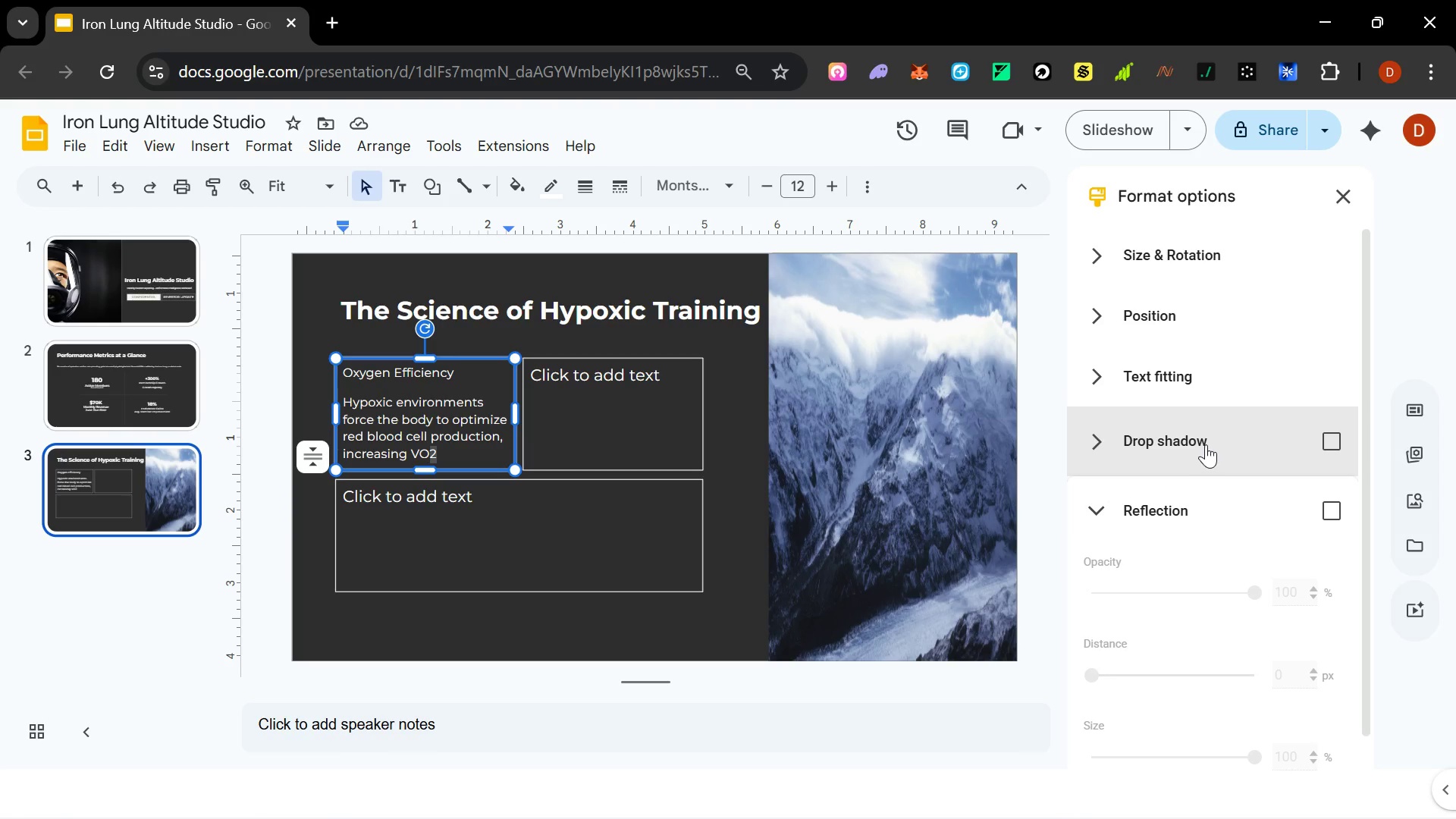 
key(Control+Comma)
 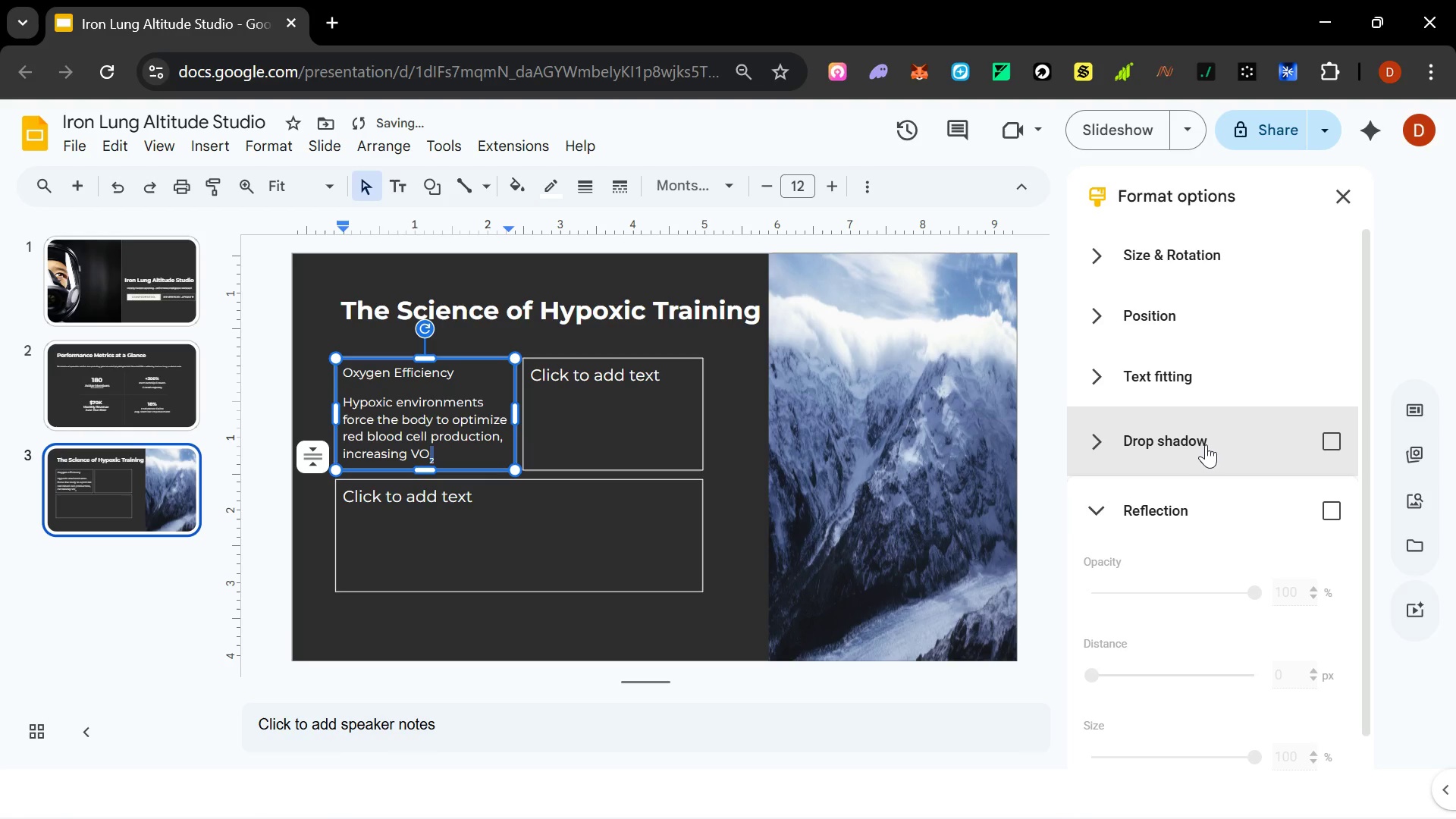 
type( )
key(Backspace)
type(2 )
key(Backspace)
key(Backspace)
key(Backspace)
type(02 max by up to 12% in 8 weeks.)
 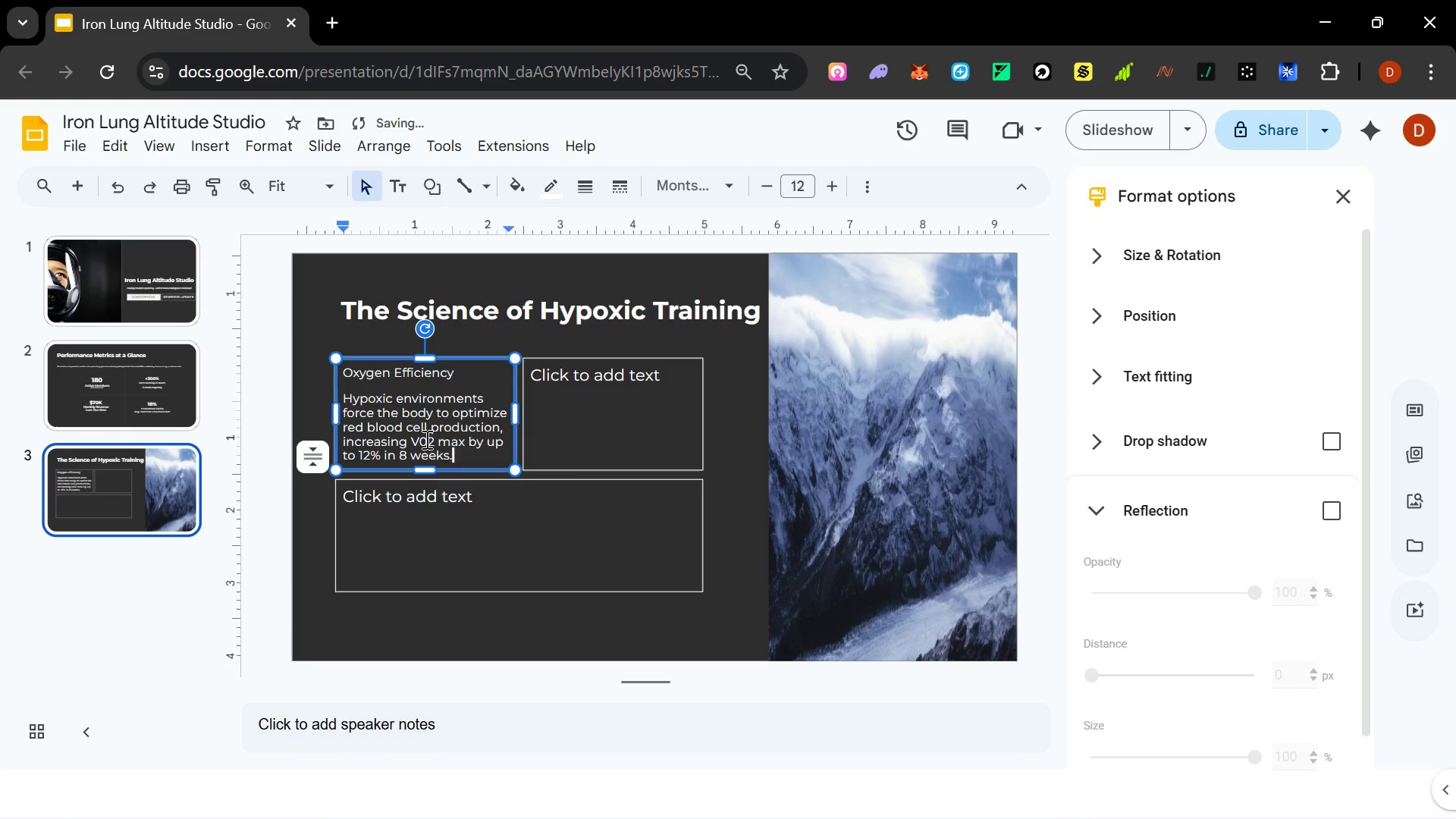 
left_click_drag(start_coordinate=[435, 441], to_coordinate=[426, 442])
 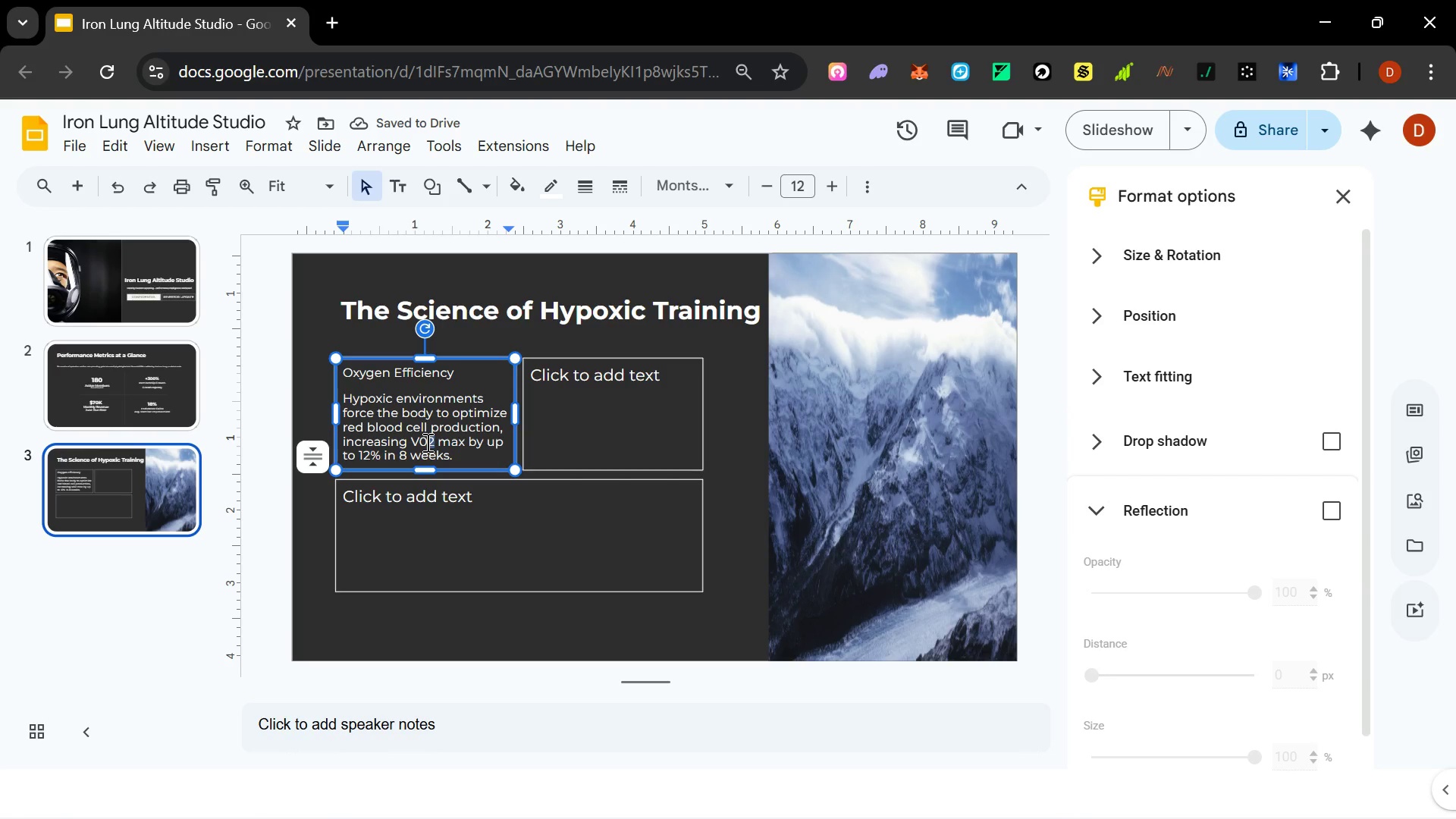 
hold_key(key=ShiftLeft, duration=0.42)
 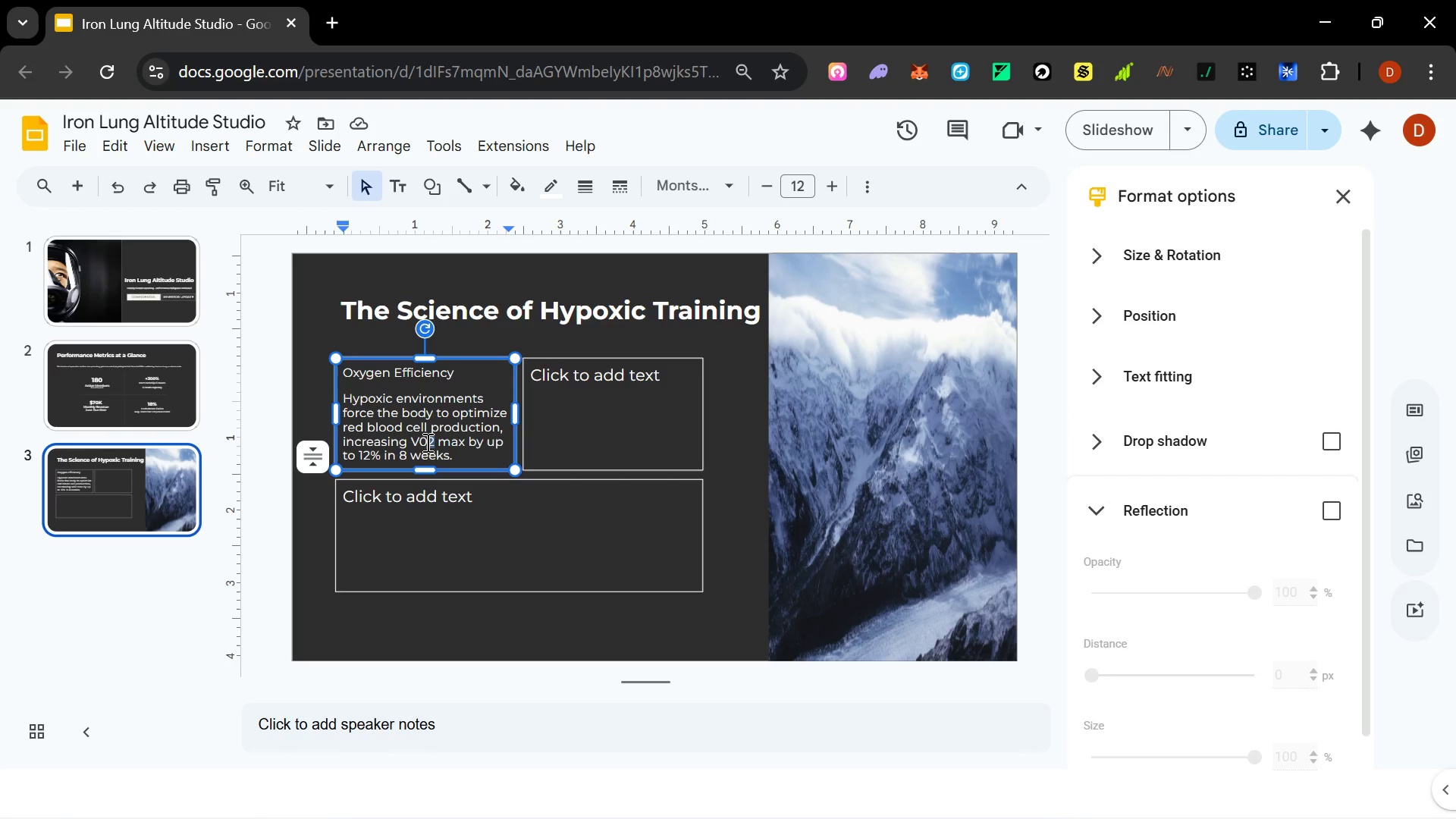 
key(Control+Comma)
 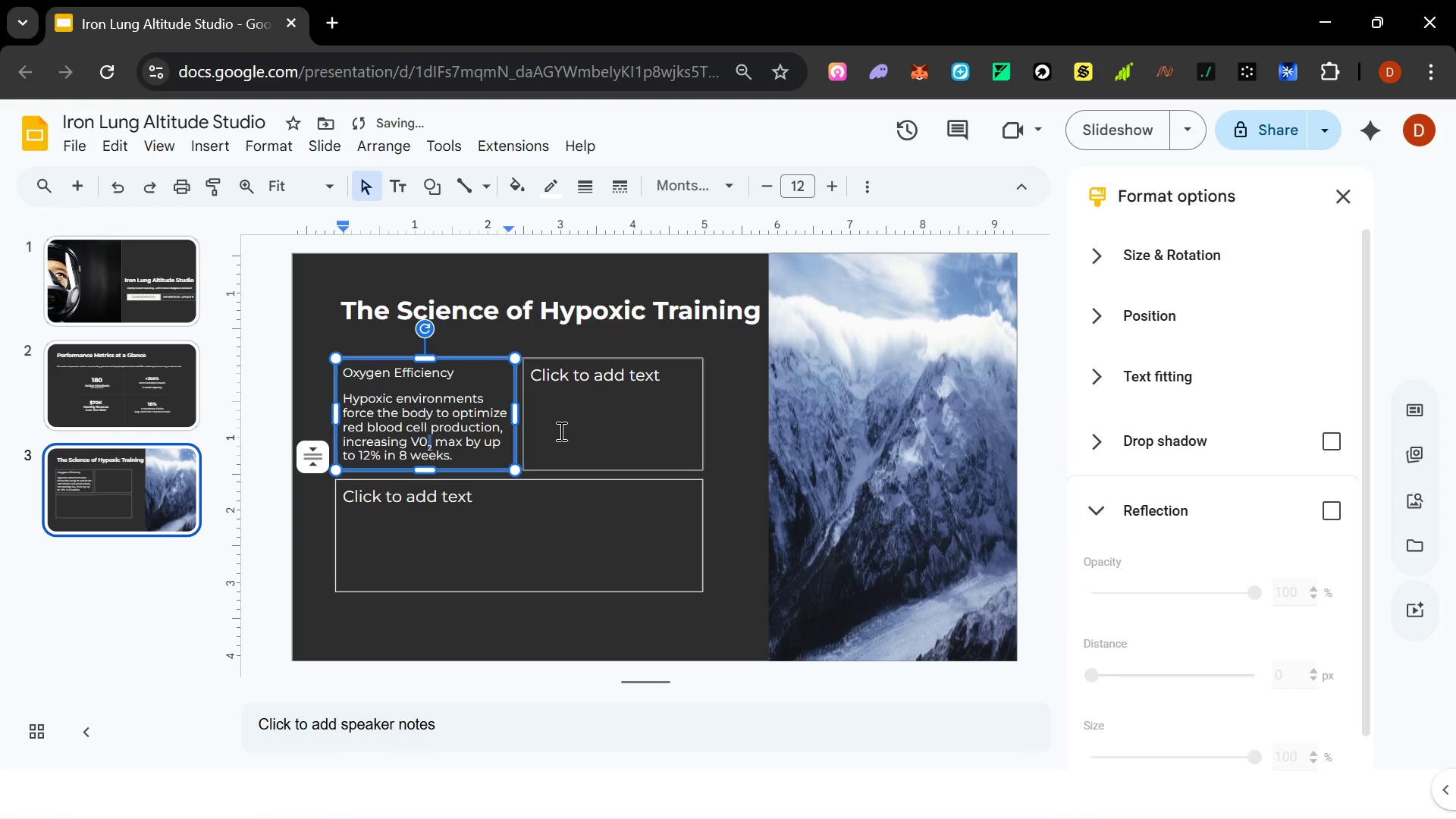 
key(Control+Period)
 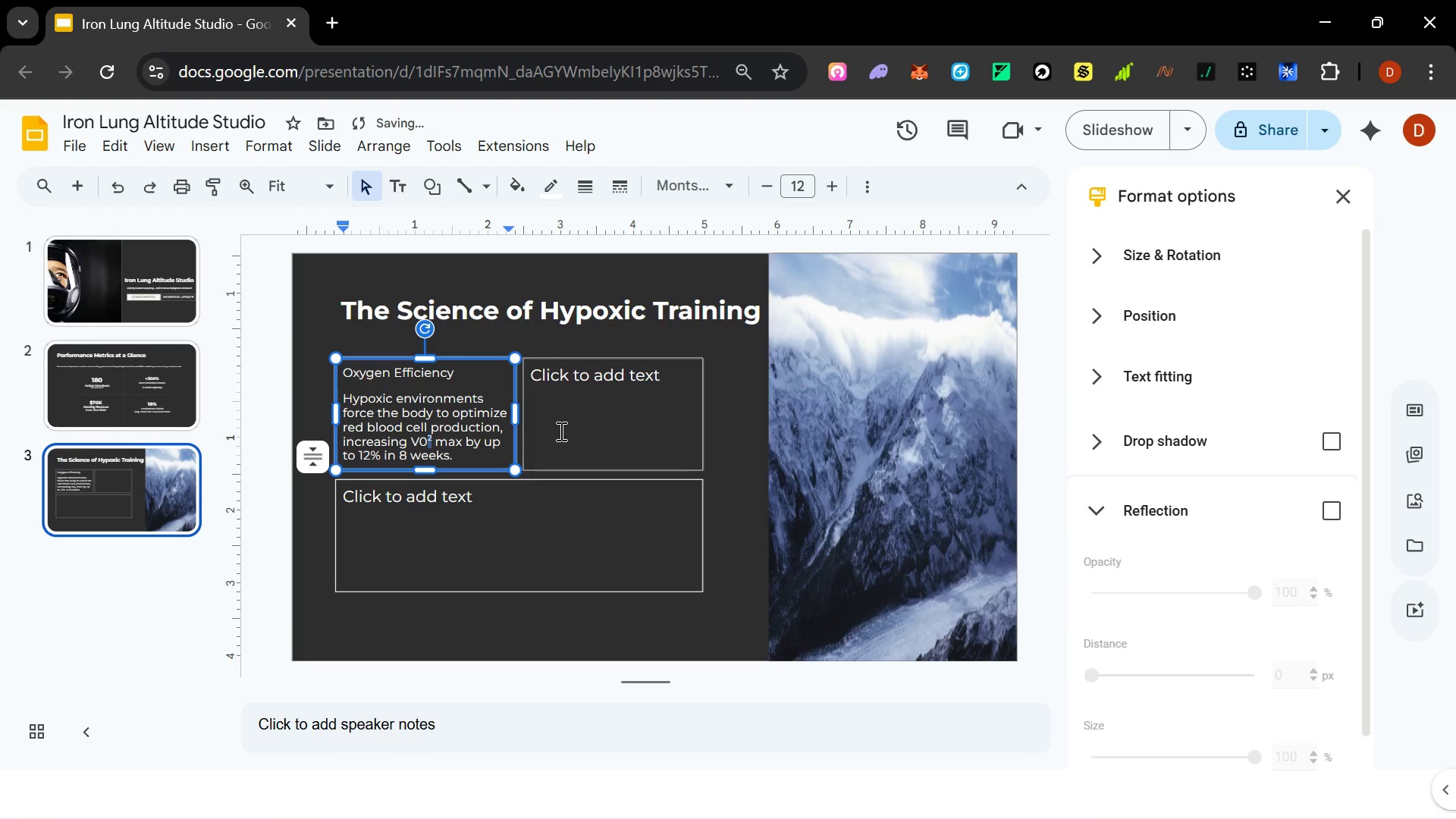 
key(Control+Comma)
 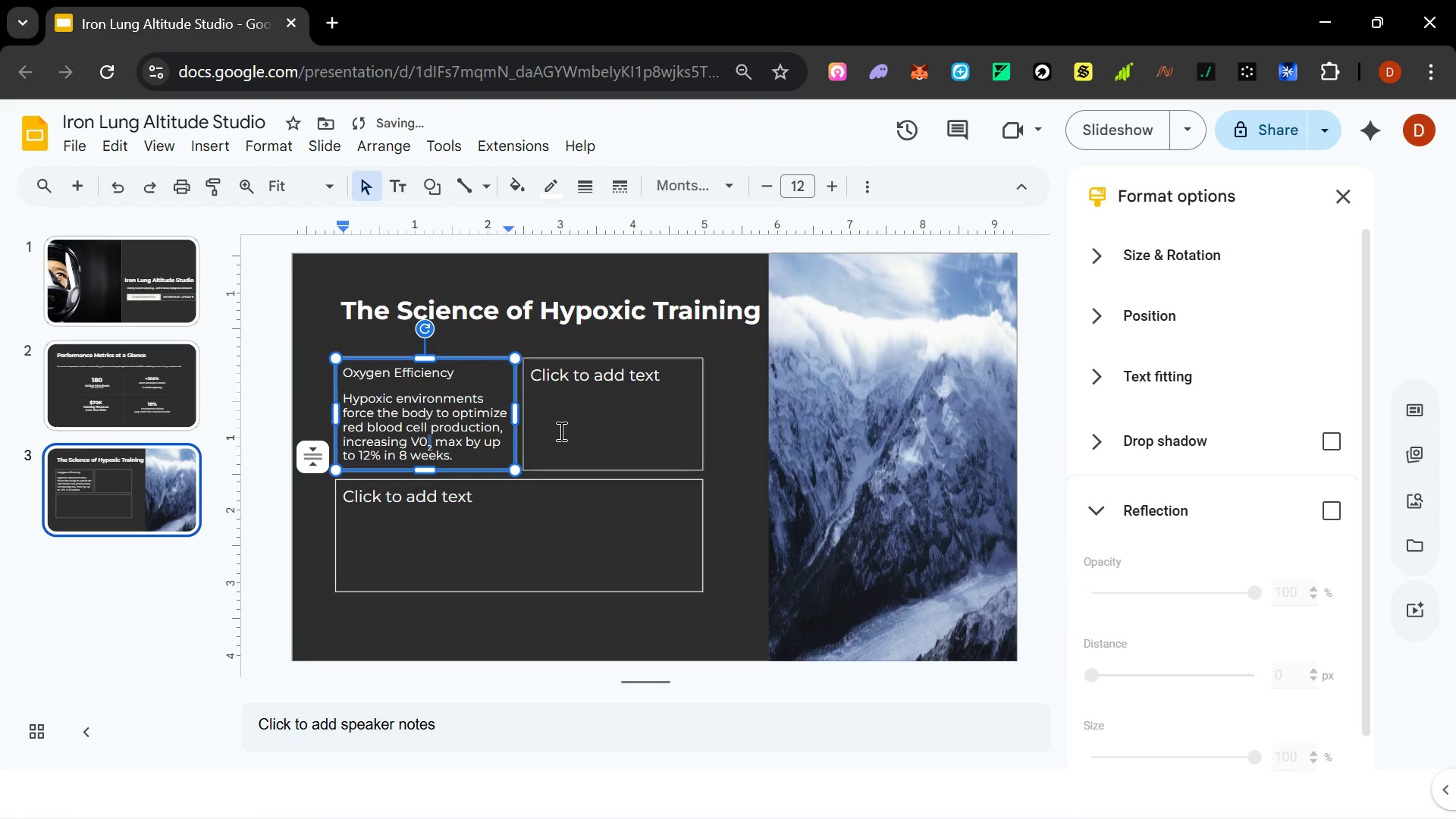 
key(Control+Slash)
 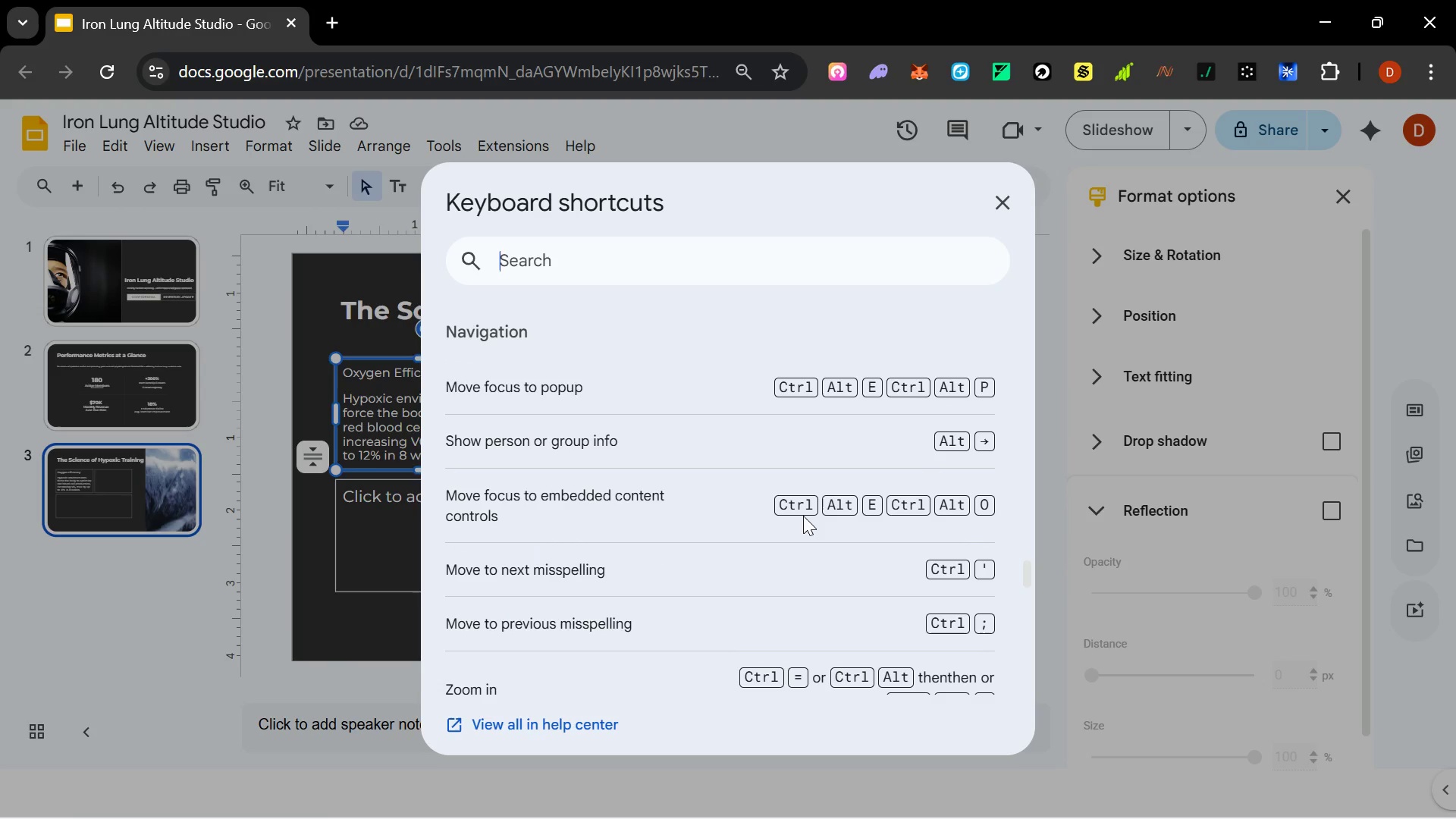 
wait(25.78)
 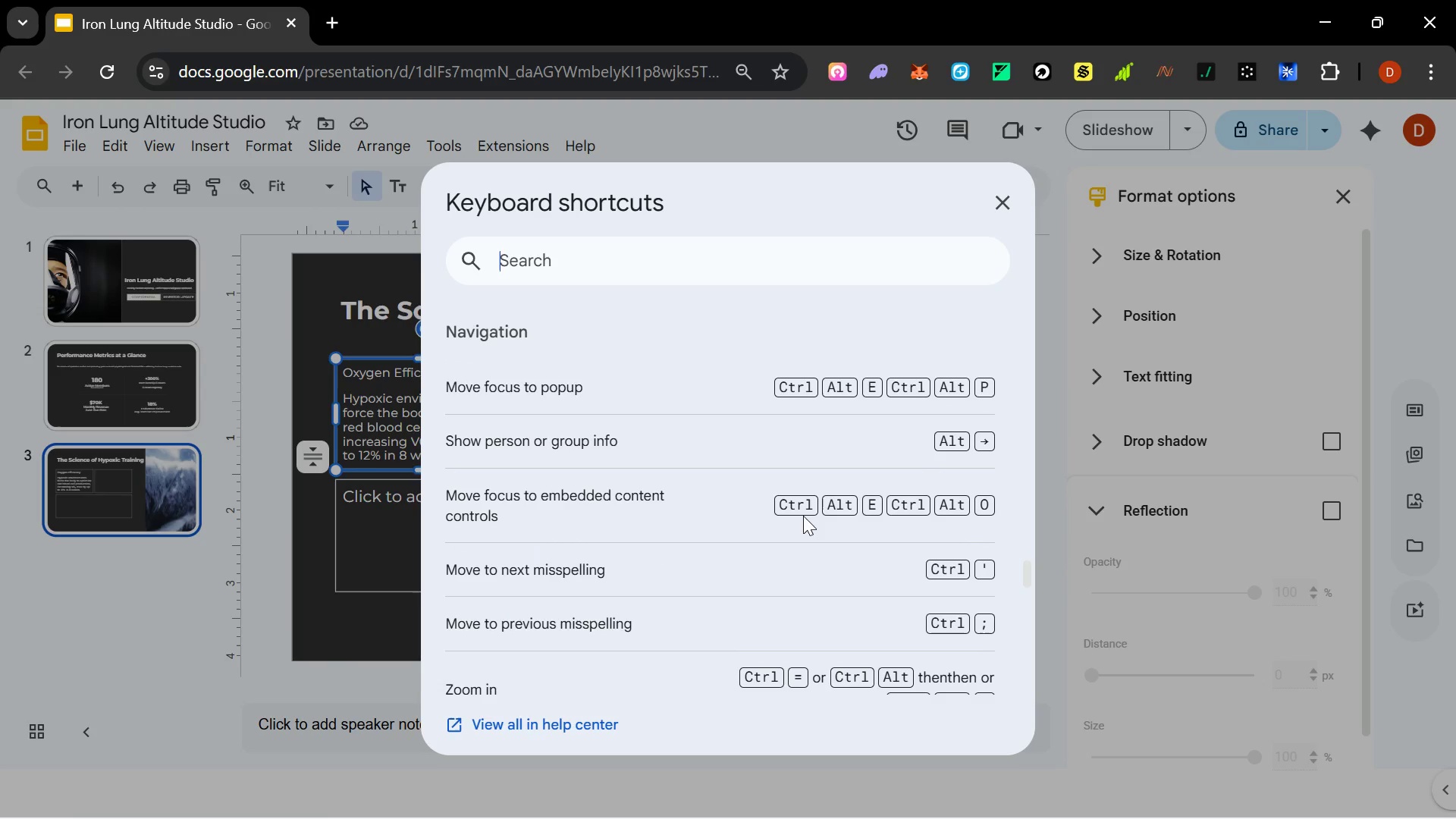 
left_click([995, 212])
 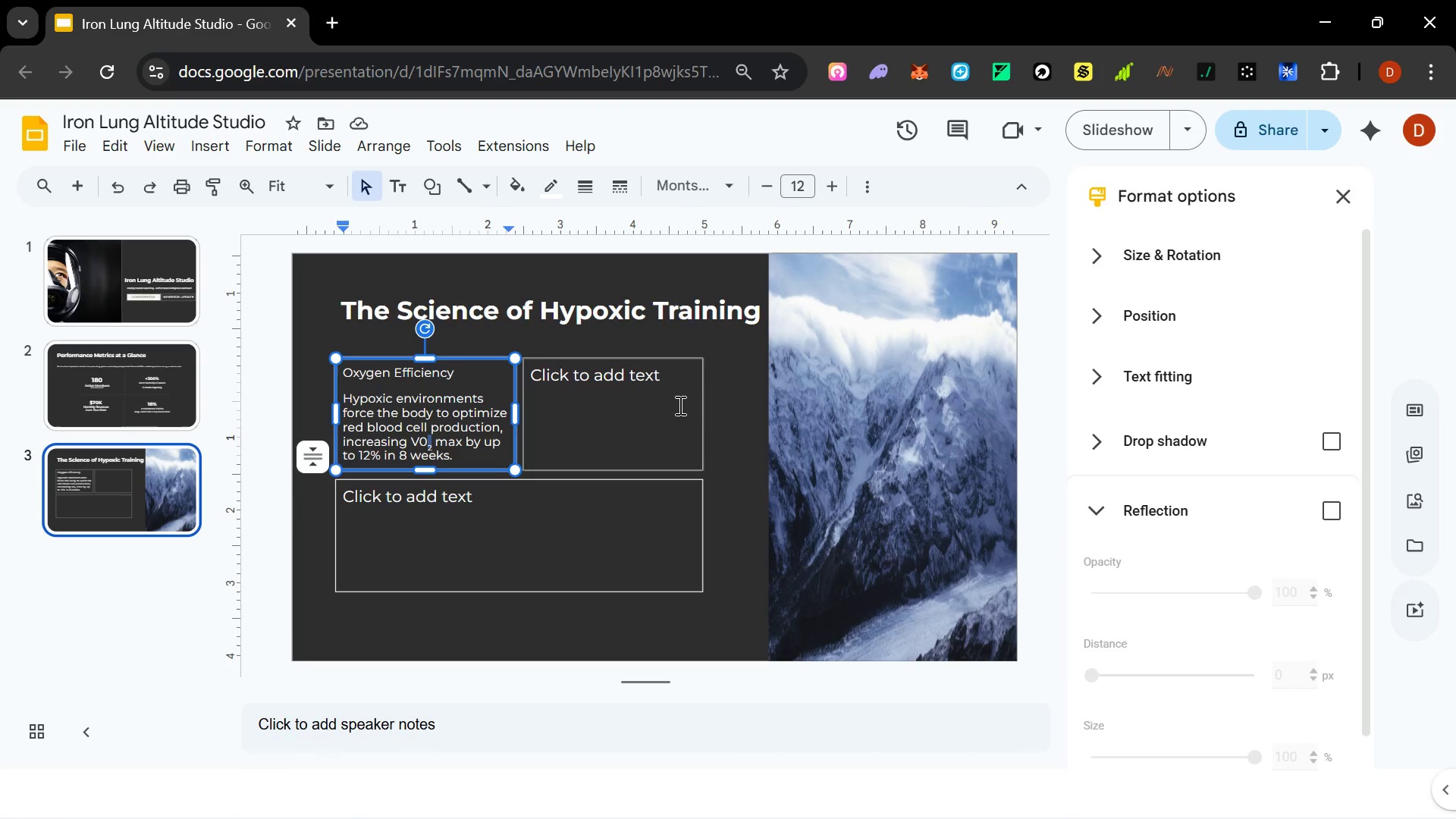 
key(Control+Space)
 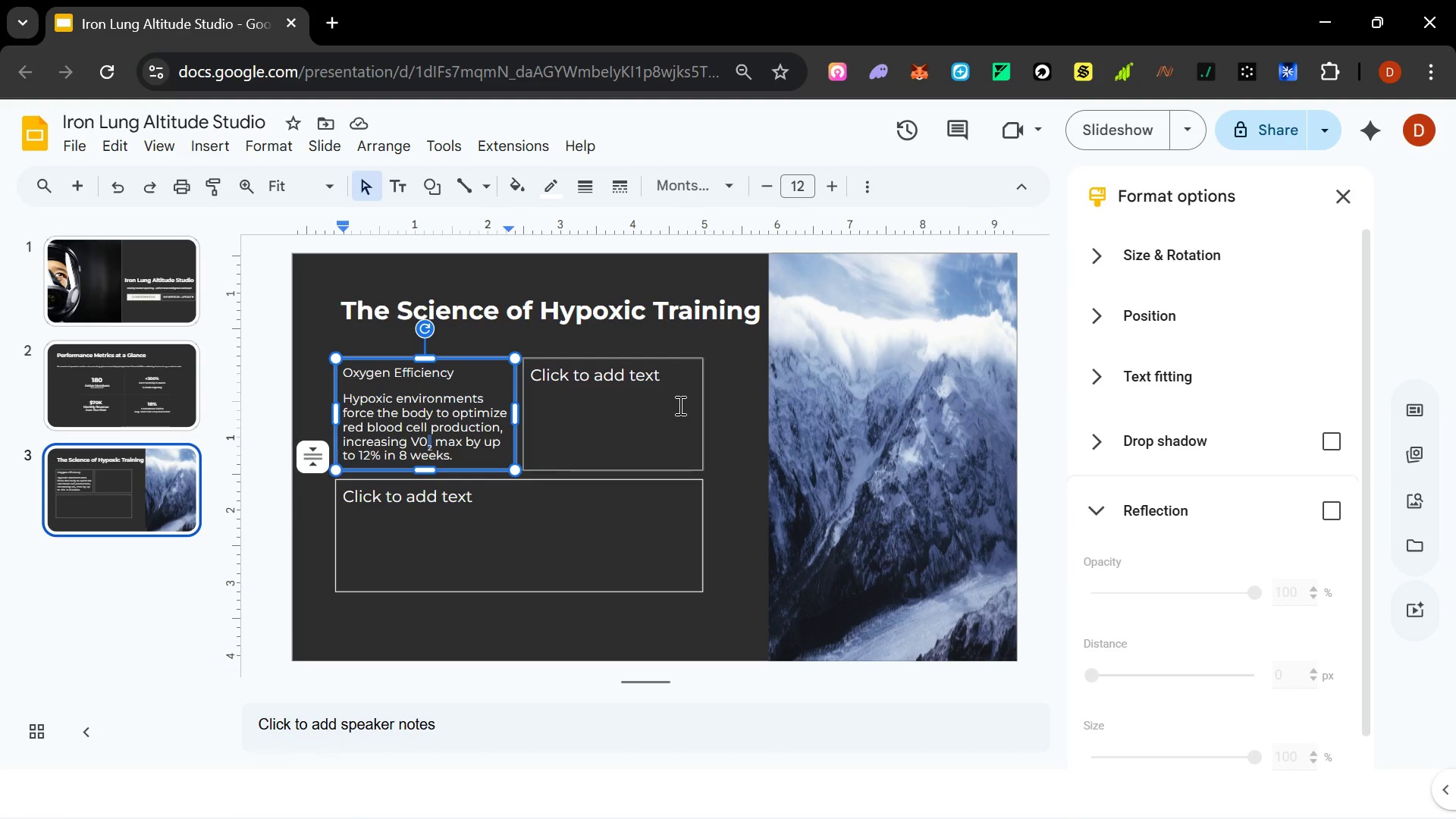 
key(Control+Space)
 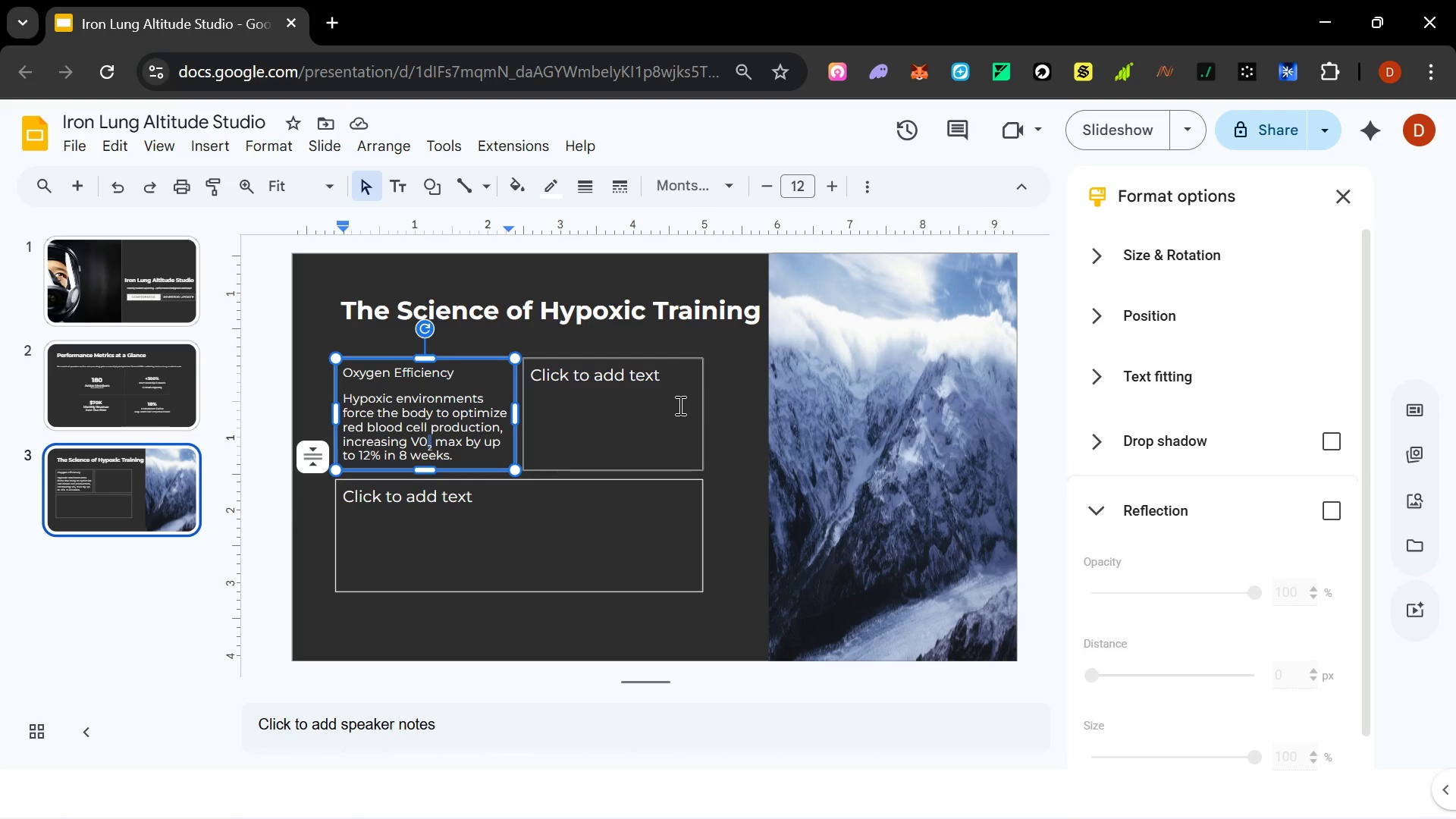 
key(Control+Z)
 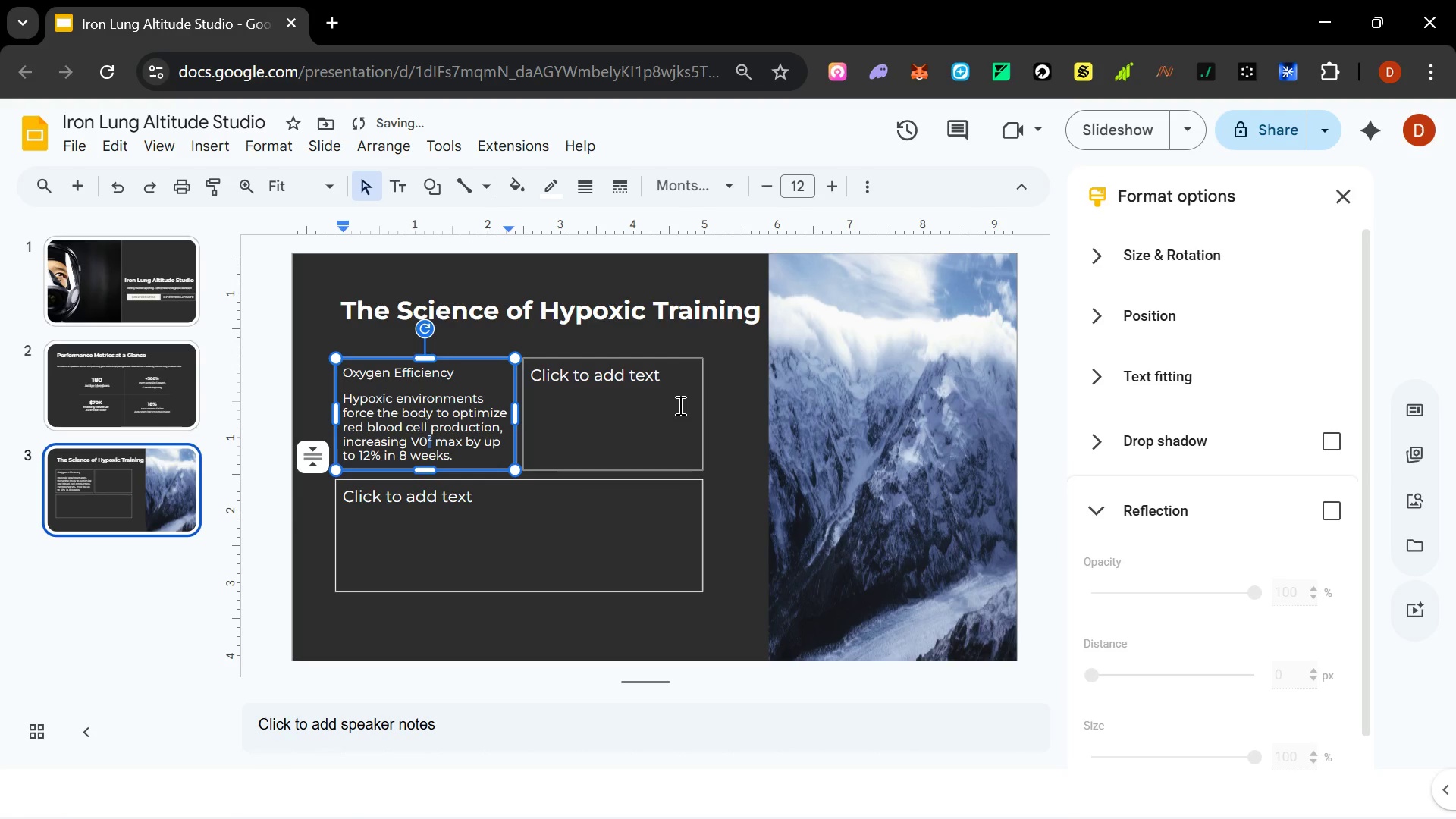 
key(Control+Y)
 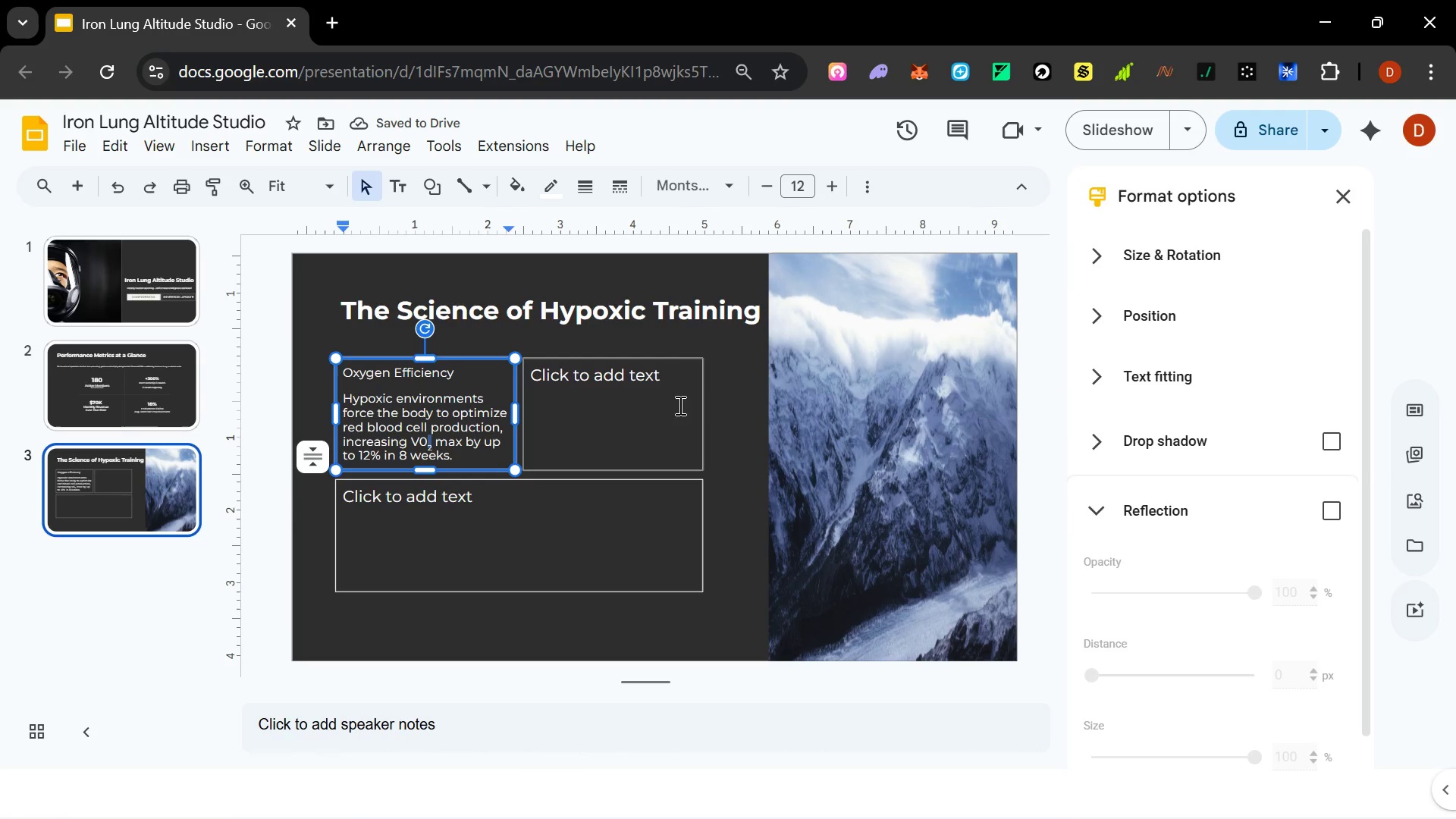 
wait(5.08)
 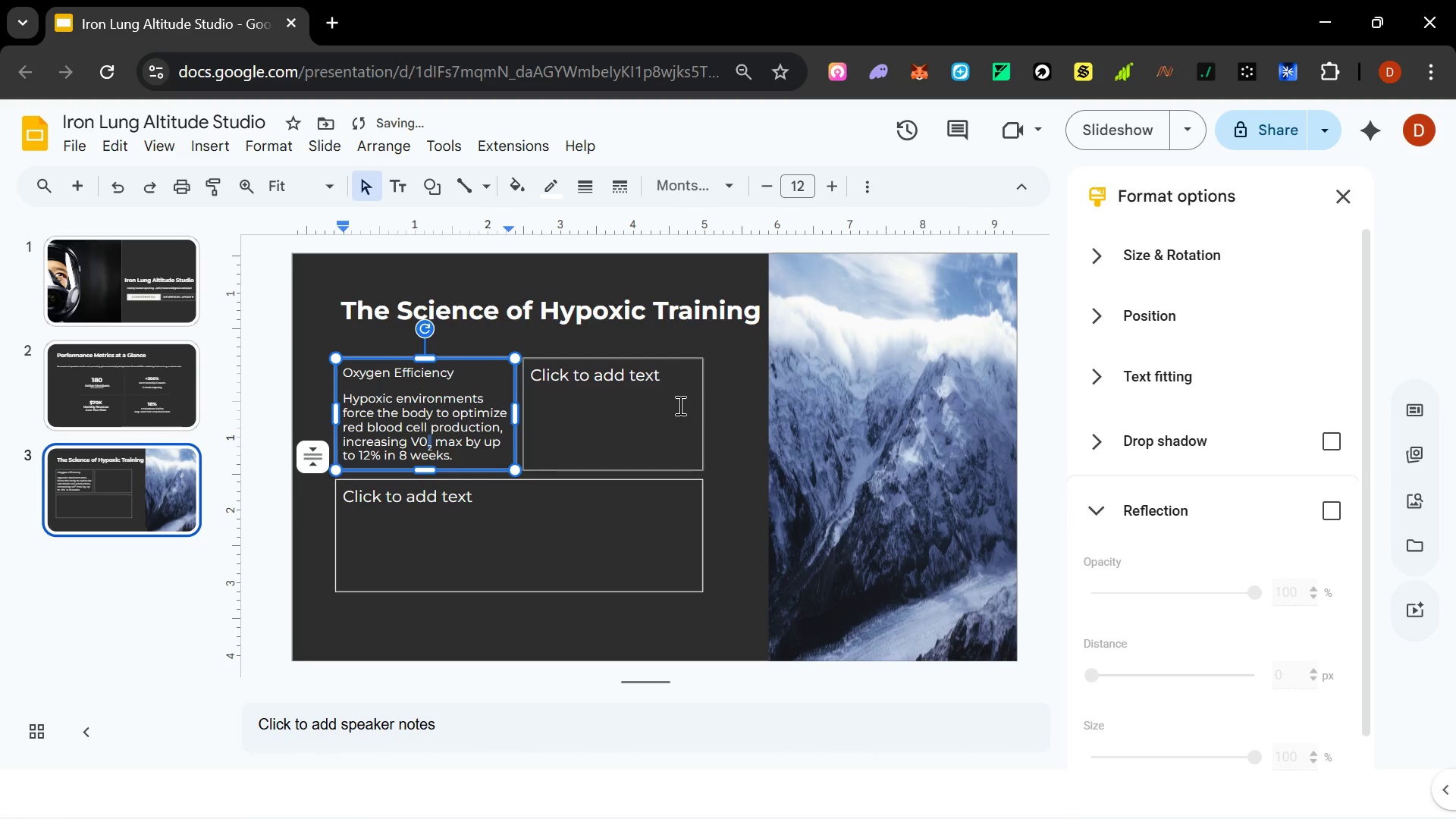 
left_click_drag(start_coordinate=[460, 457], to_coordinate=[334, 380])
 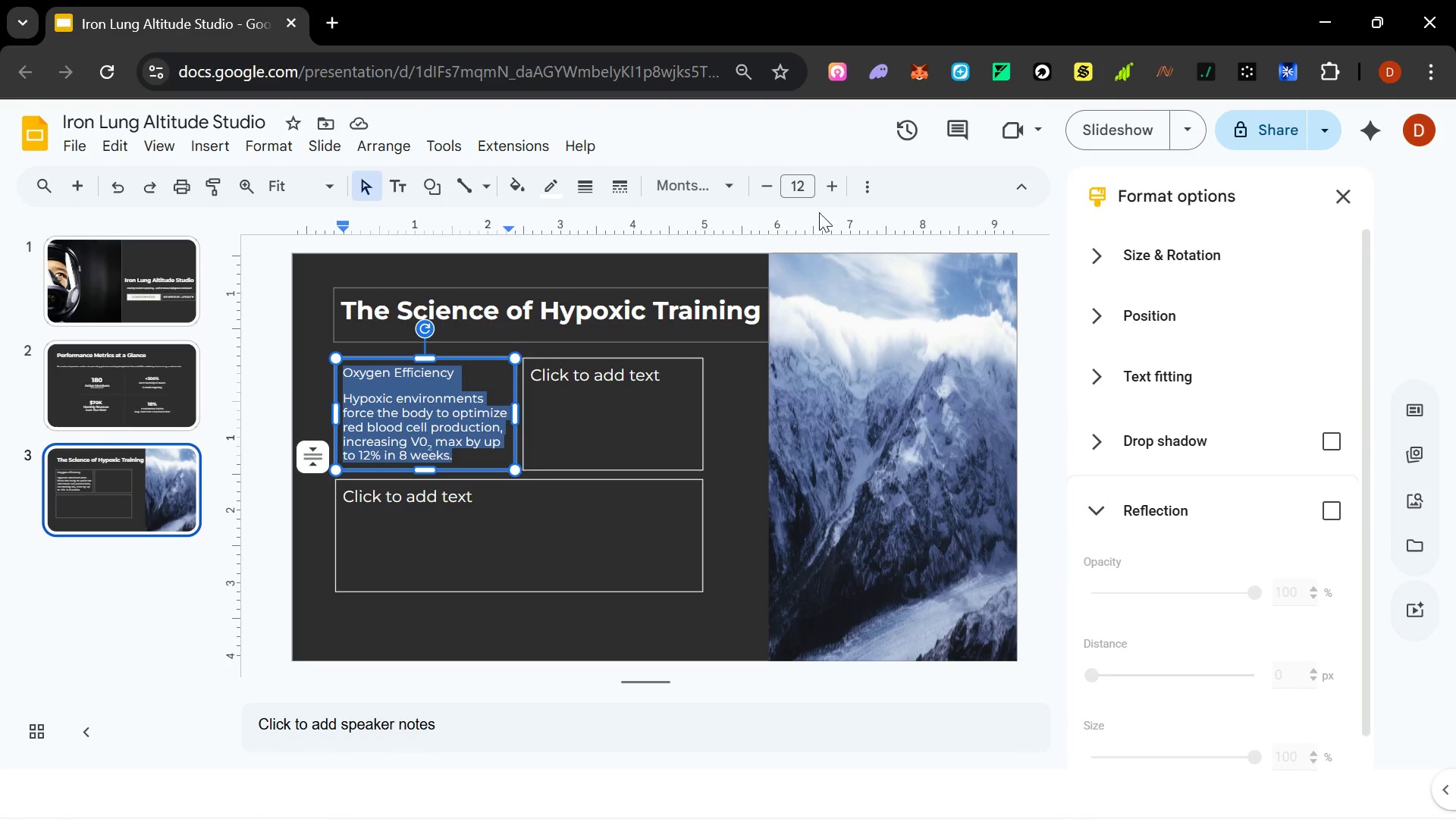 
left_click([873, 183])
 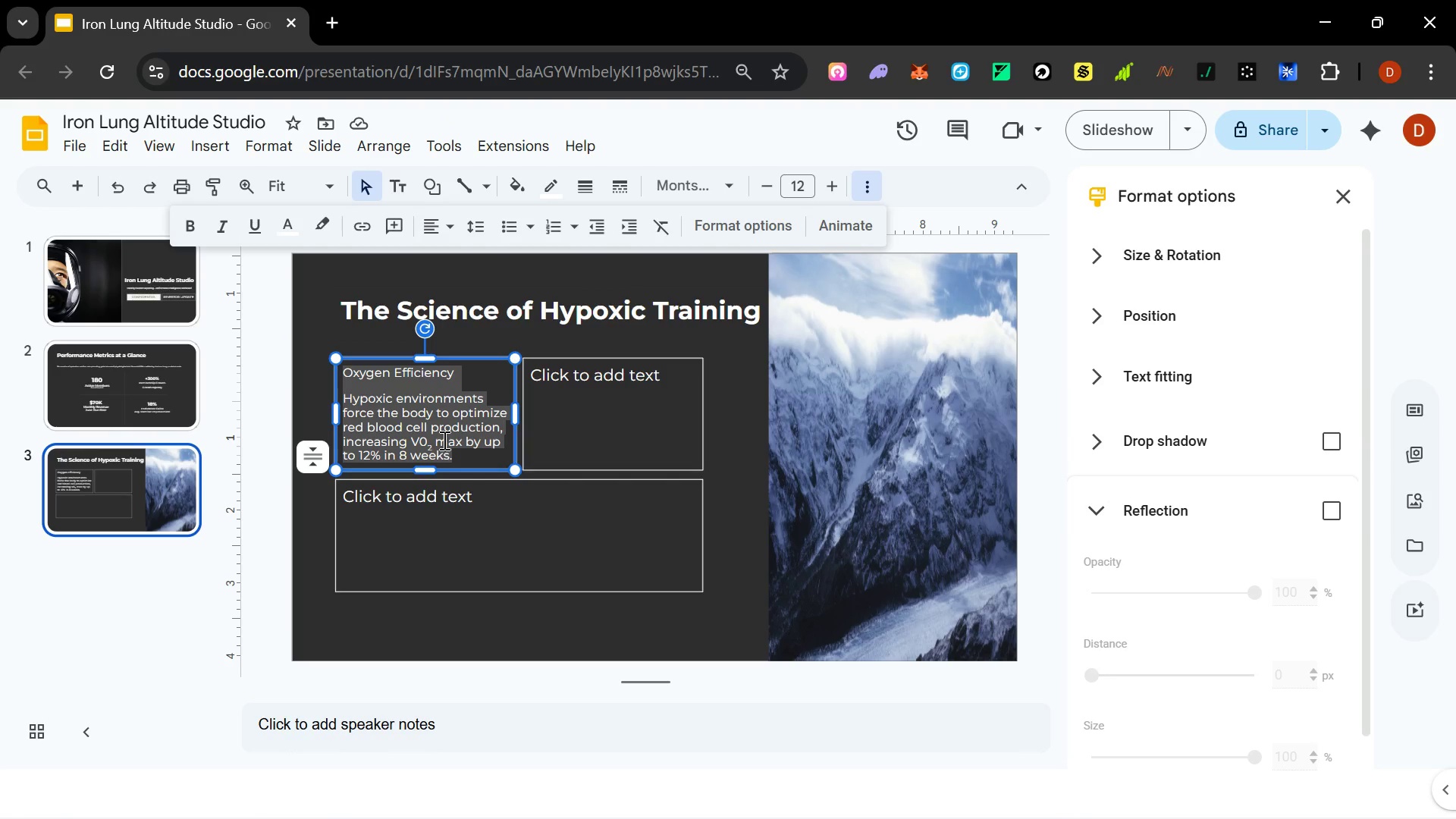 
left_click([443, 440])
 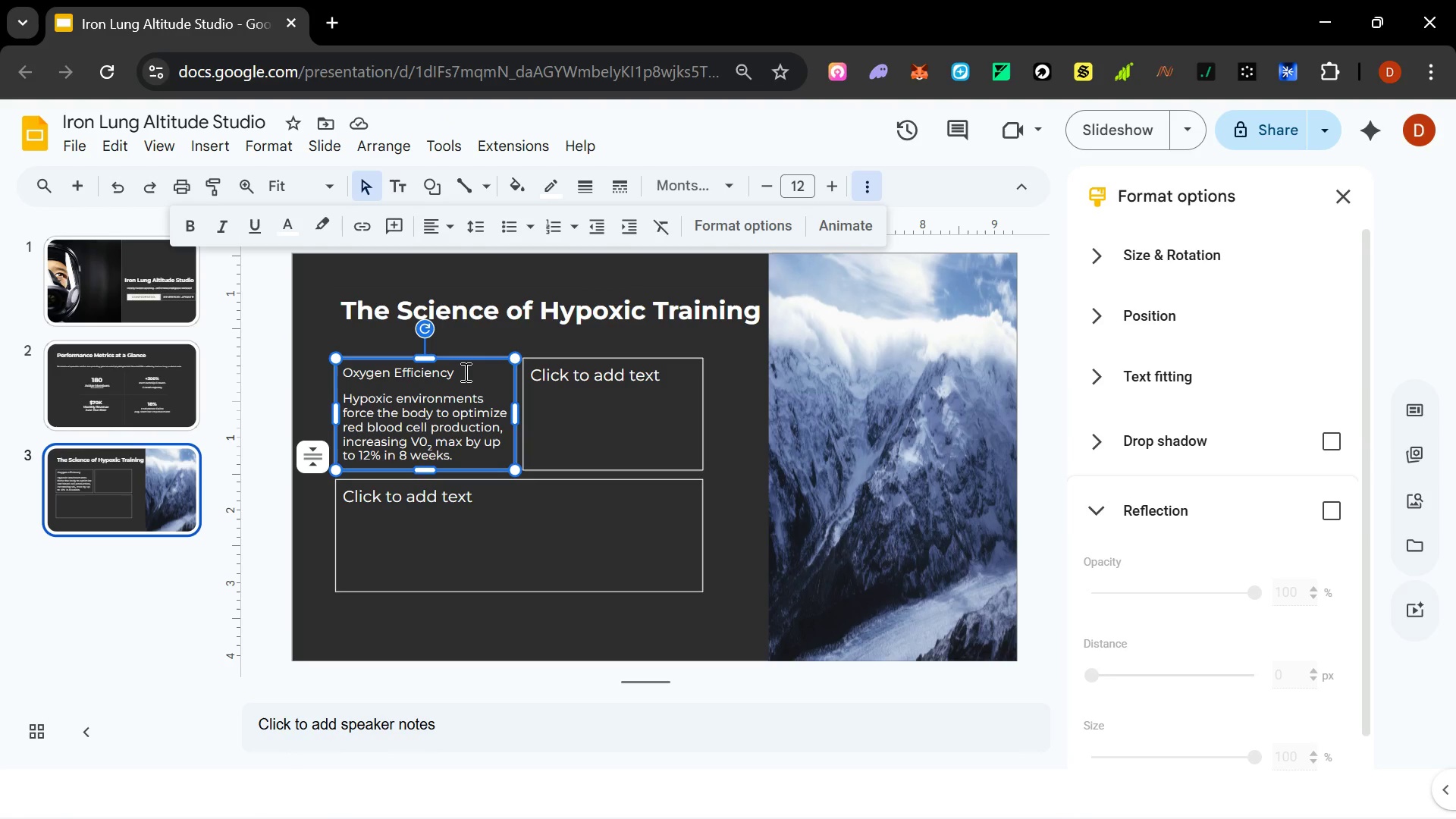 
left_click_drag(start_coordinate=[464, 372], to_coordinate=[268, 377])
 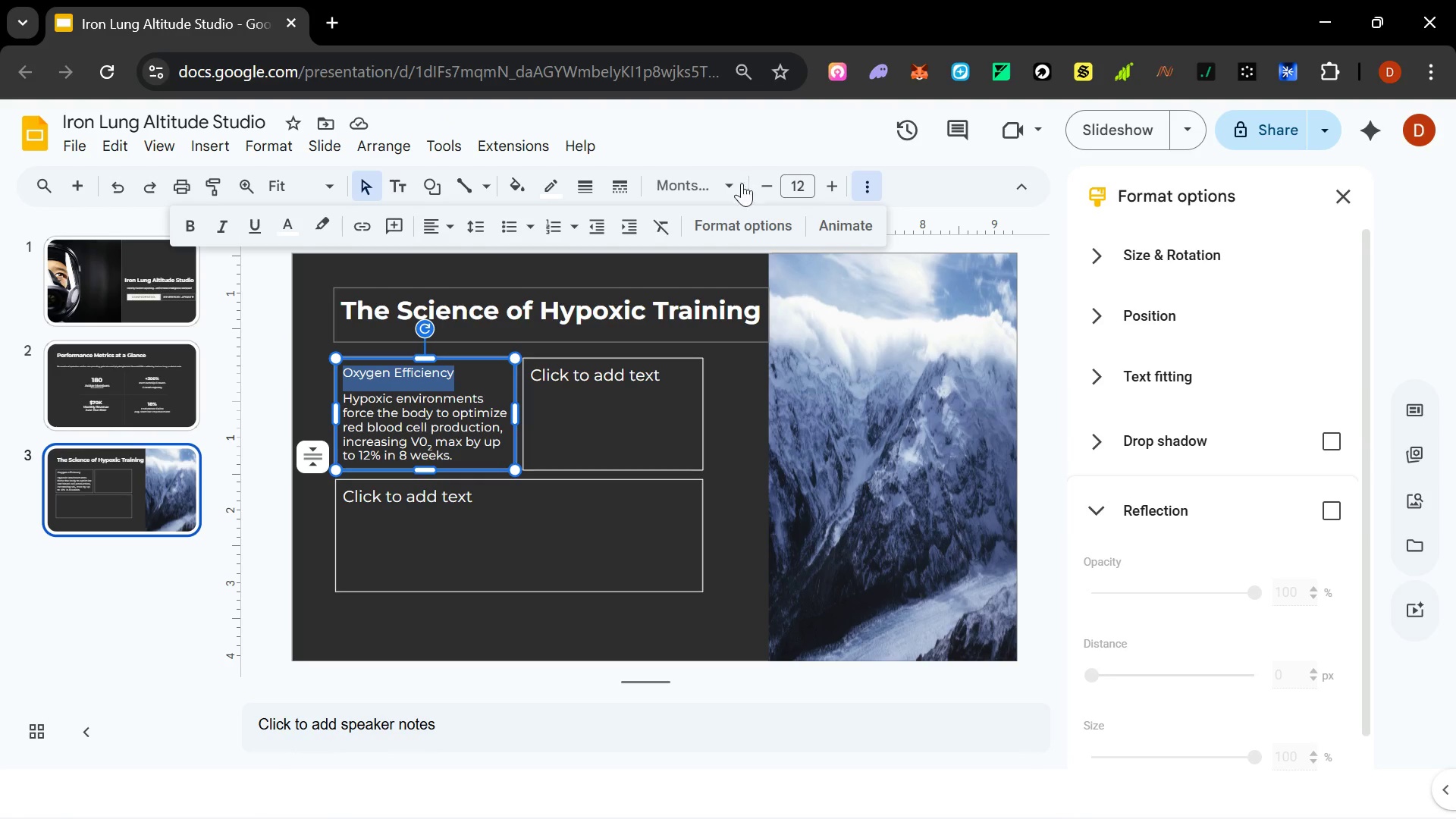 
left_click([729, 184])
 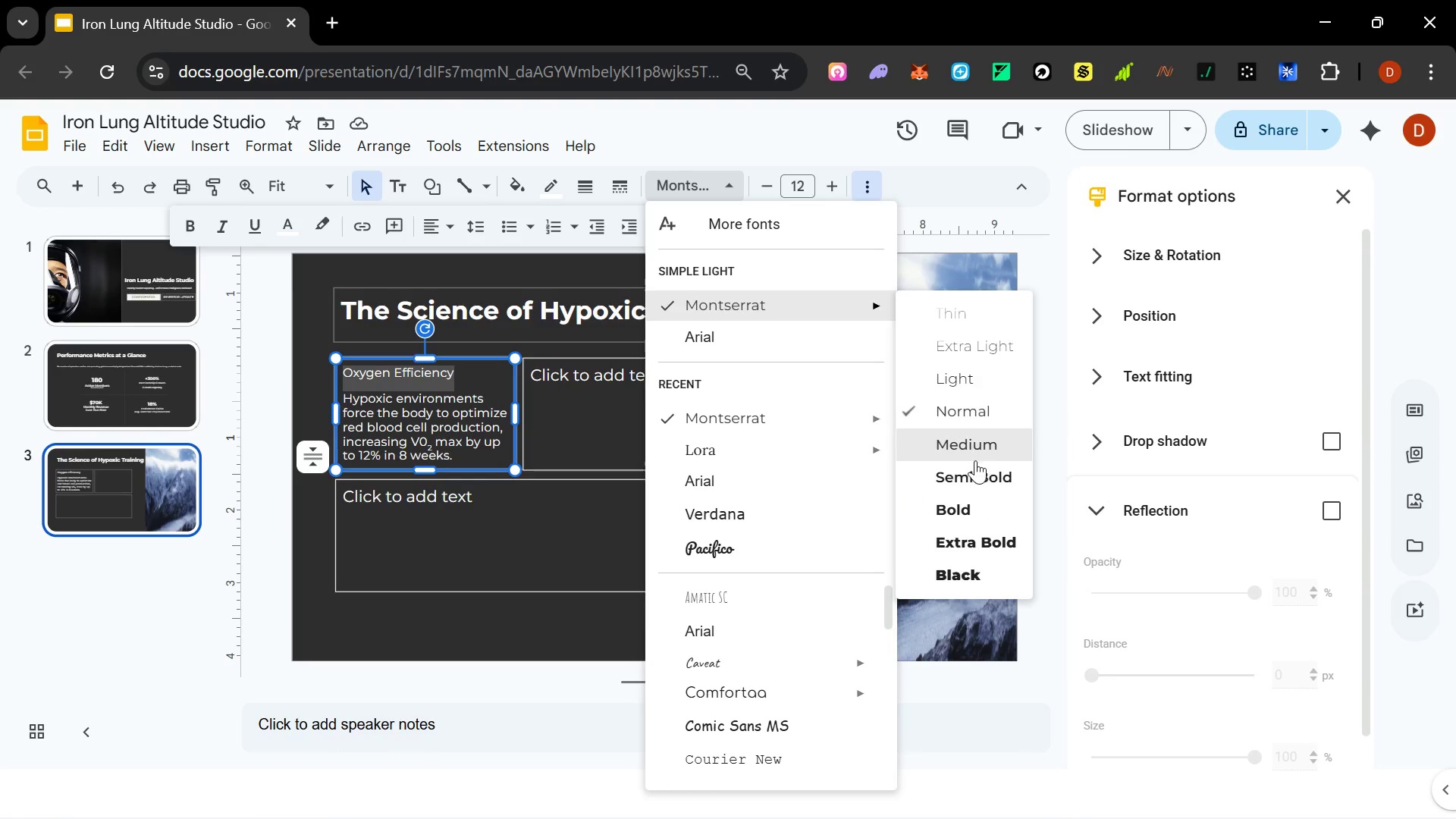 
left_click([965, 473])
 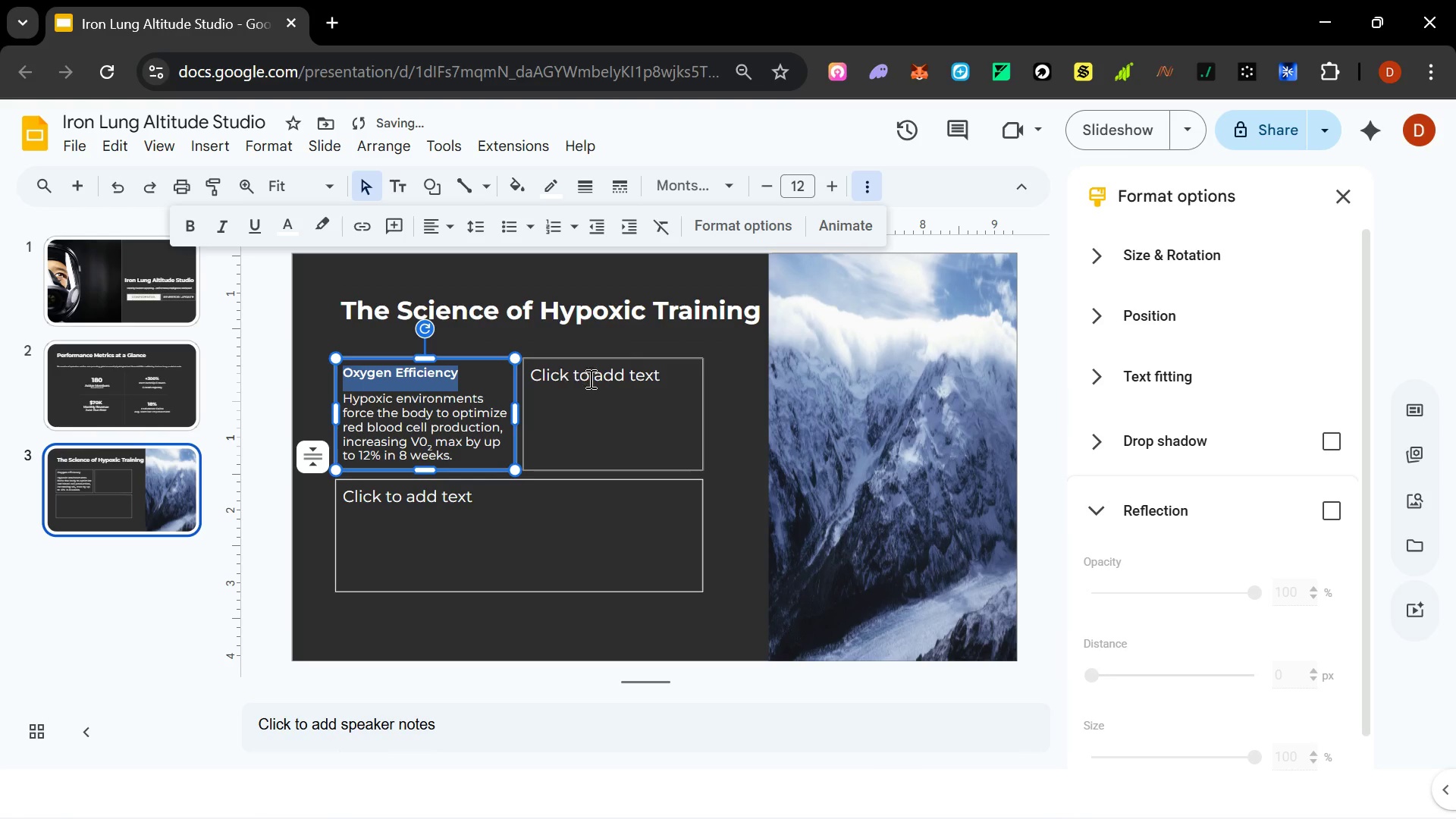 
left_click([600, 378])
 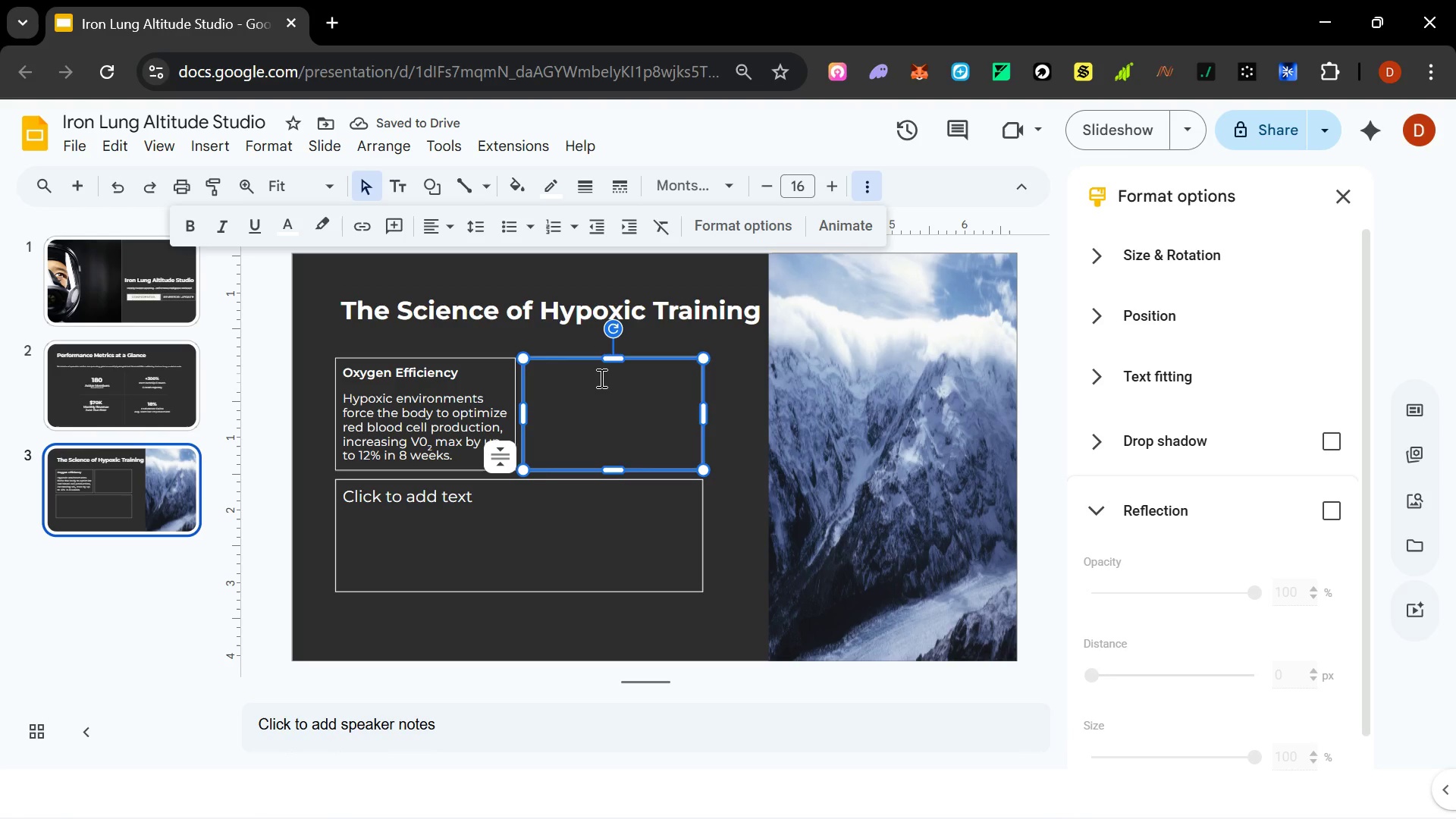 
type(Endurance Boost)
 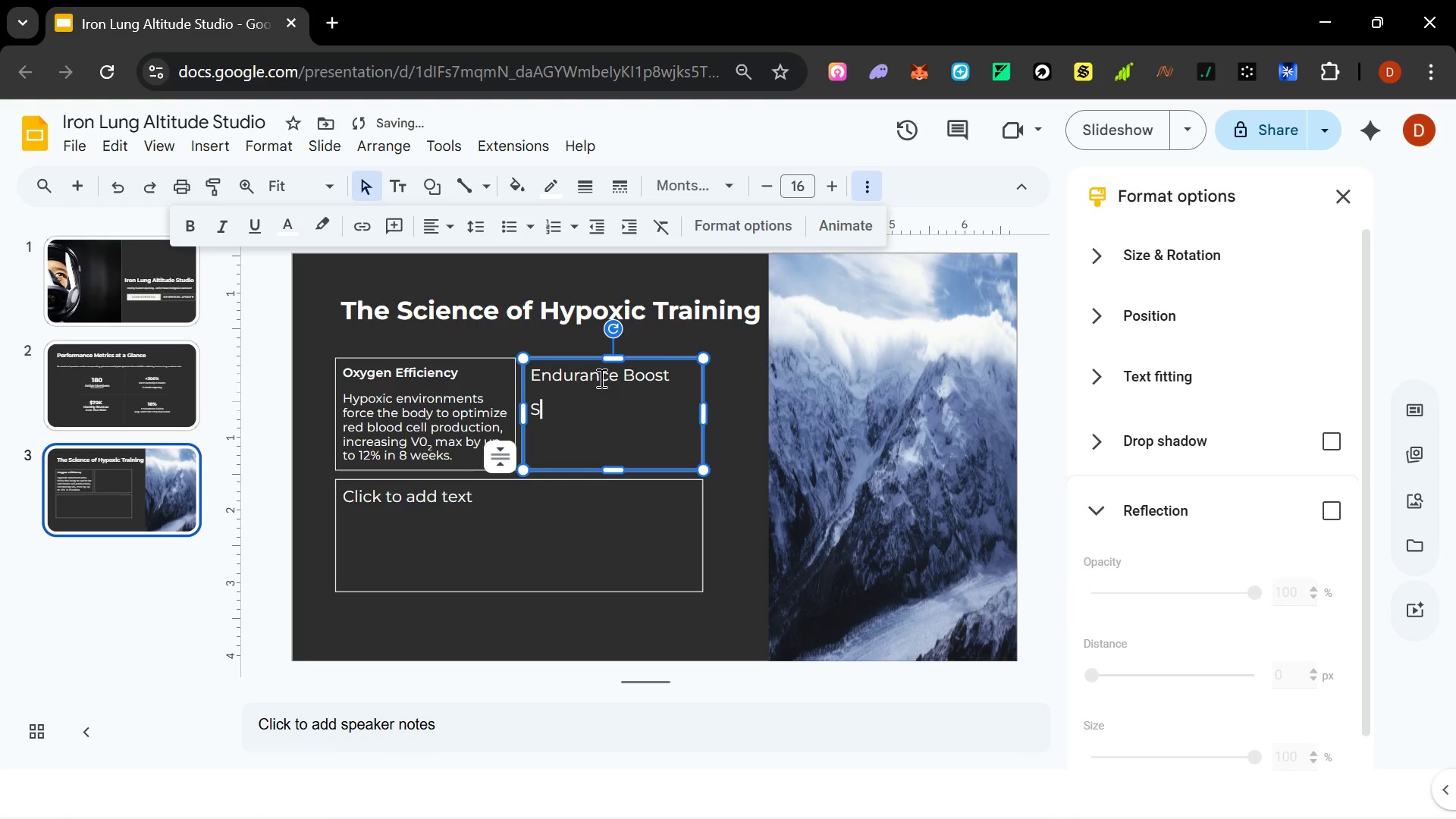 
 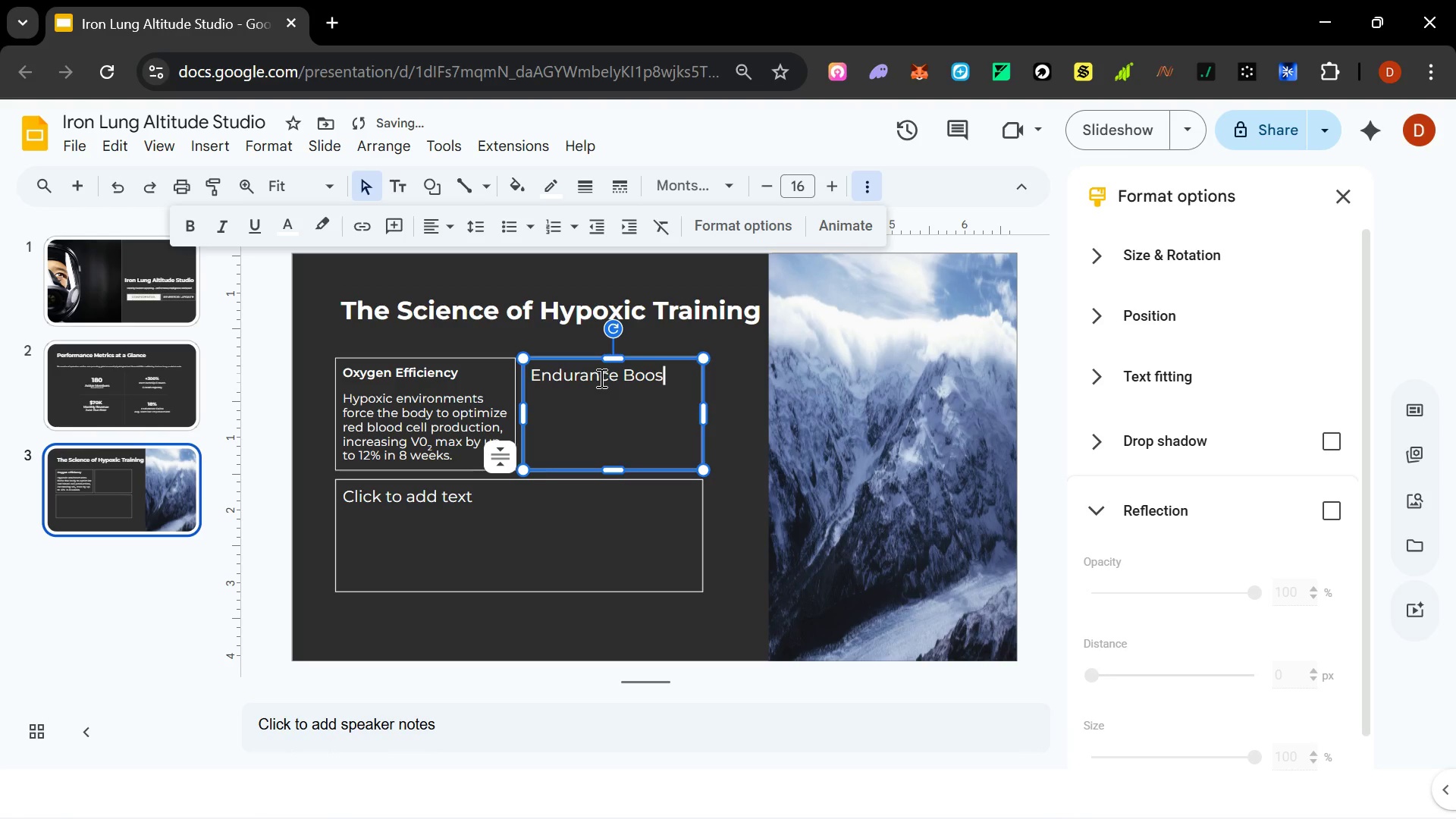 
key(Enter)
 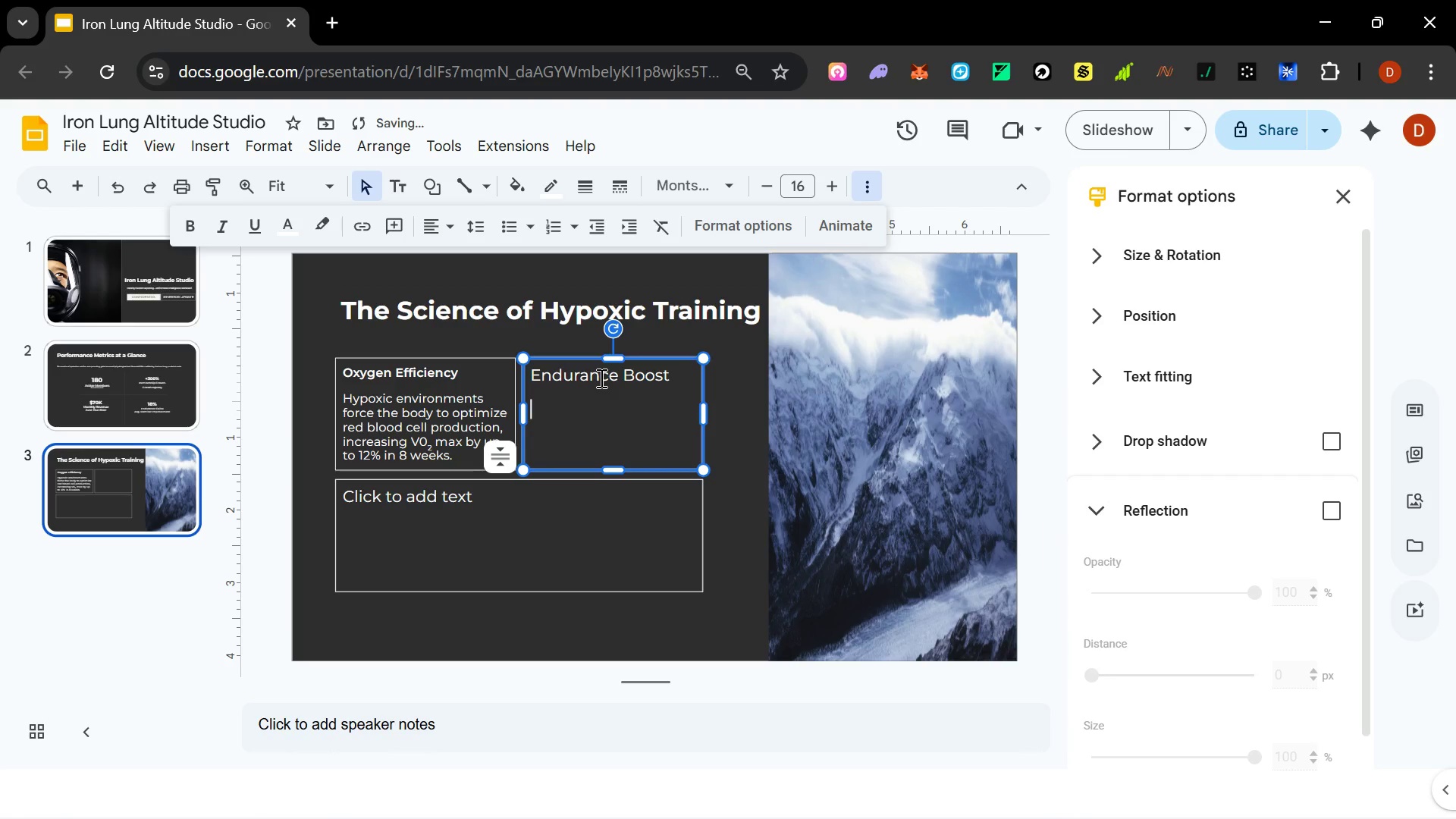 
type(Sustained low-os)
key(Backspace)
type(xygen exposure rebuilds threshold, delivering and)
key(Backspace)
type( 18% average improvement in sis)
key(Backspace)
key(Backspace)
type(ustained output capacity.)
 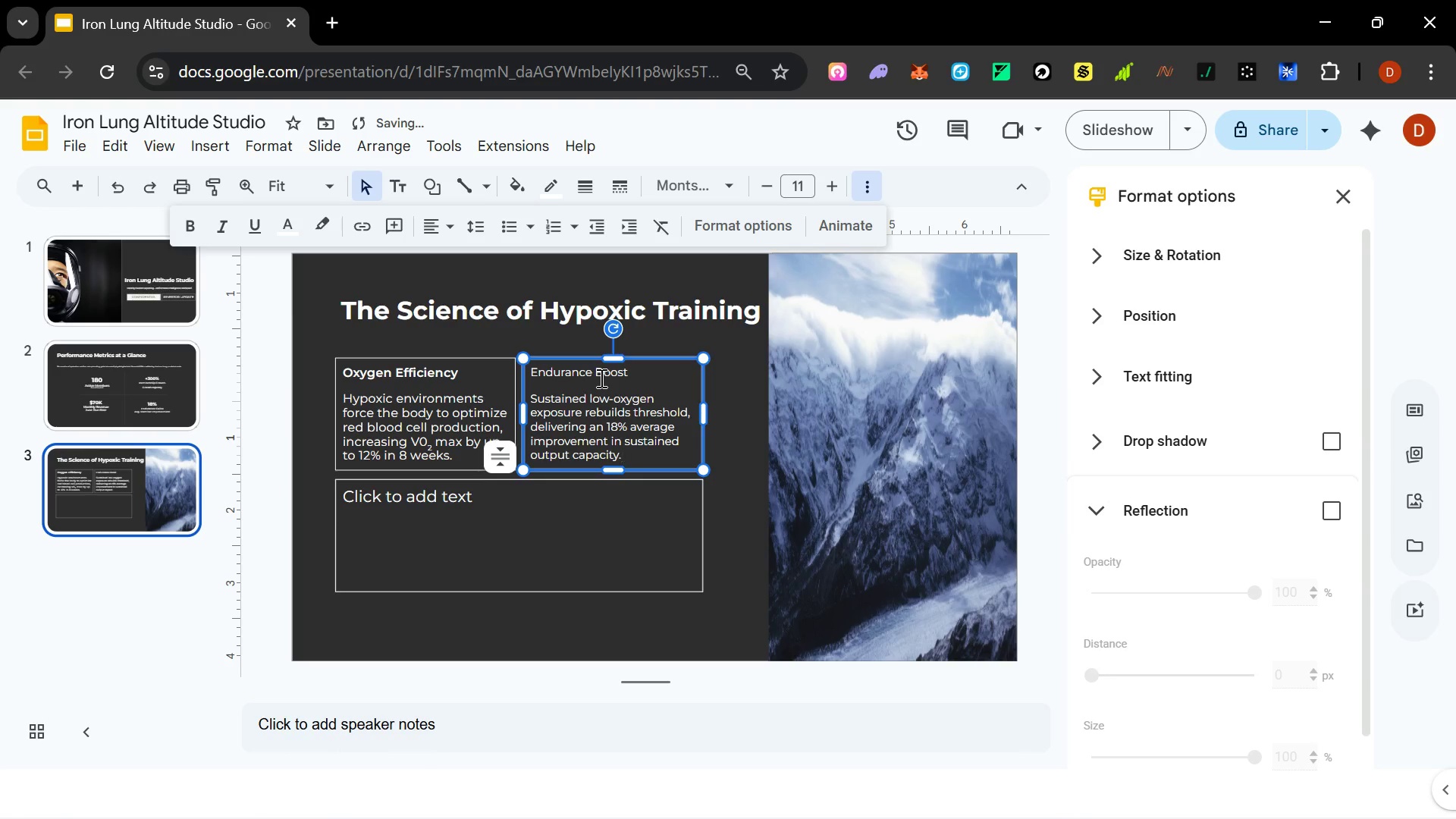 
left_click_drag(start_coordinate=[630, 369], to_coordinate=[513, 365])
 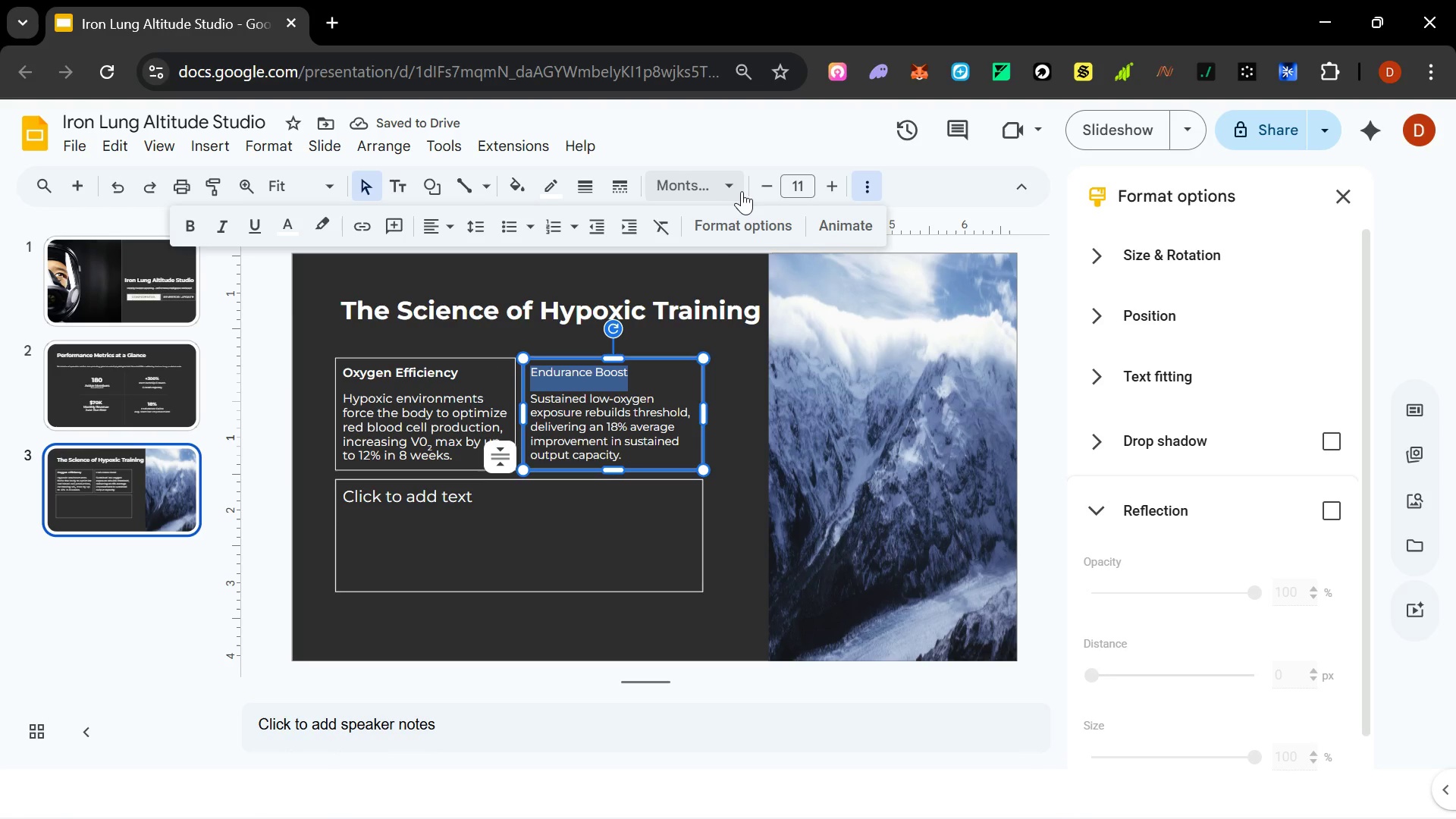 
left_click([734, 191])
 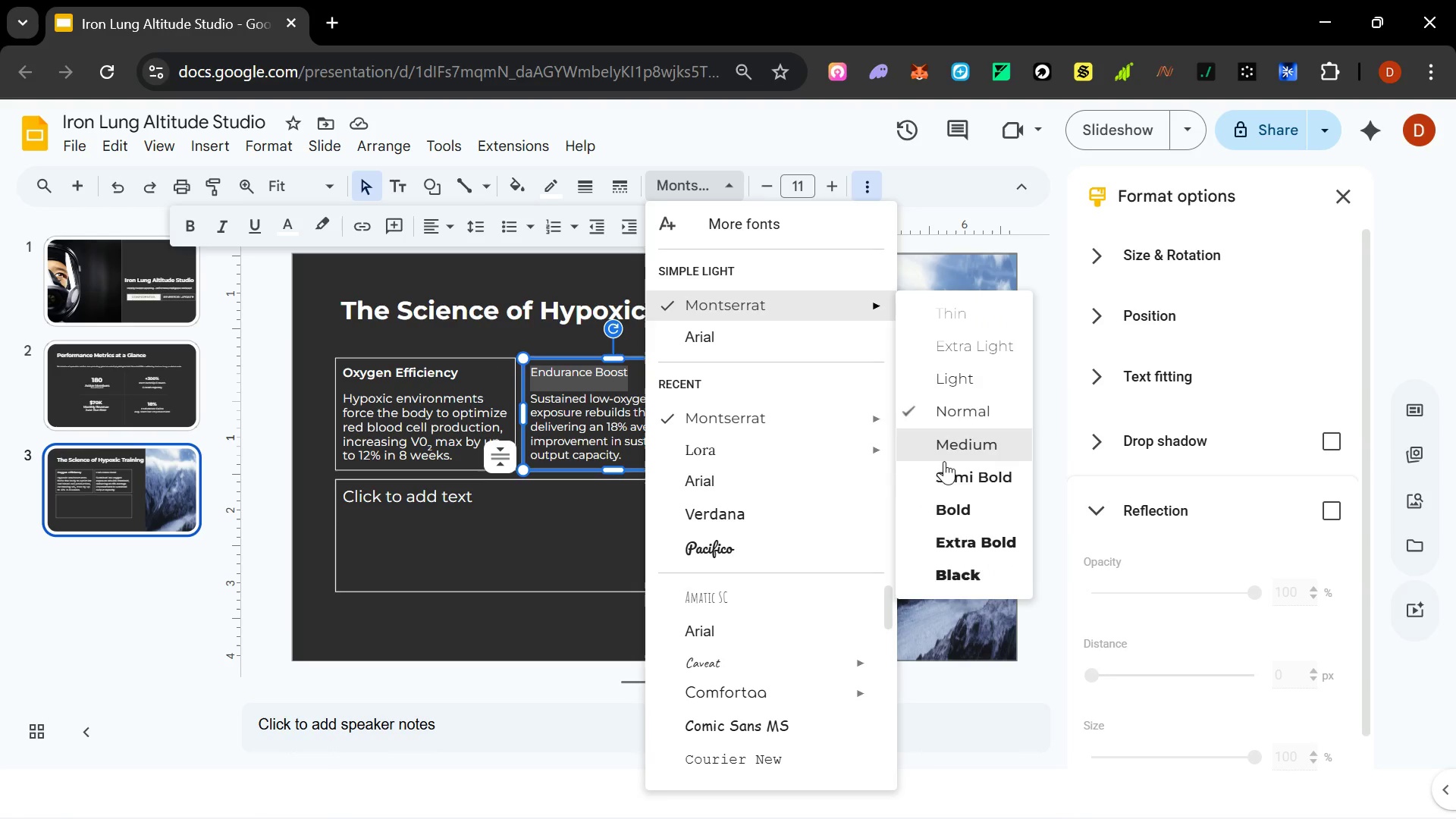 
left_click([959, 472])
 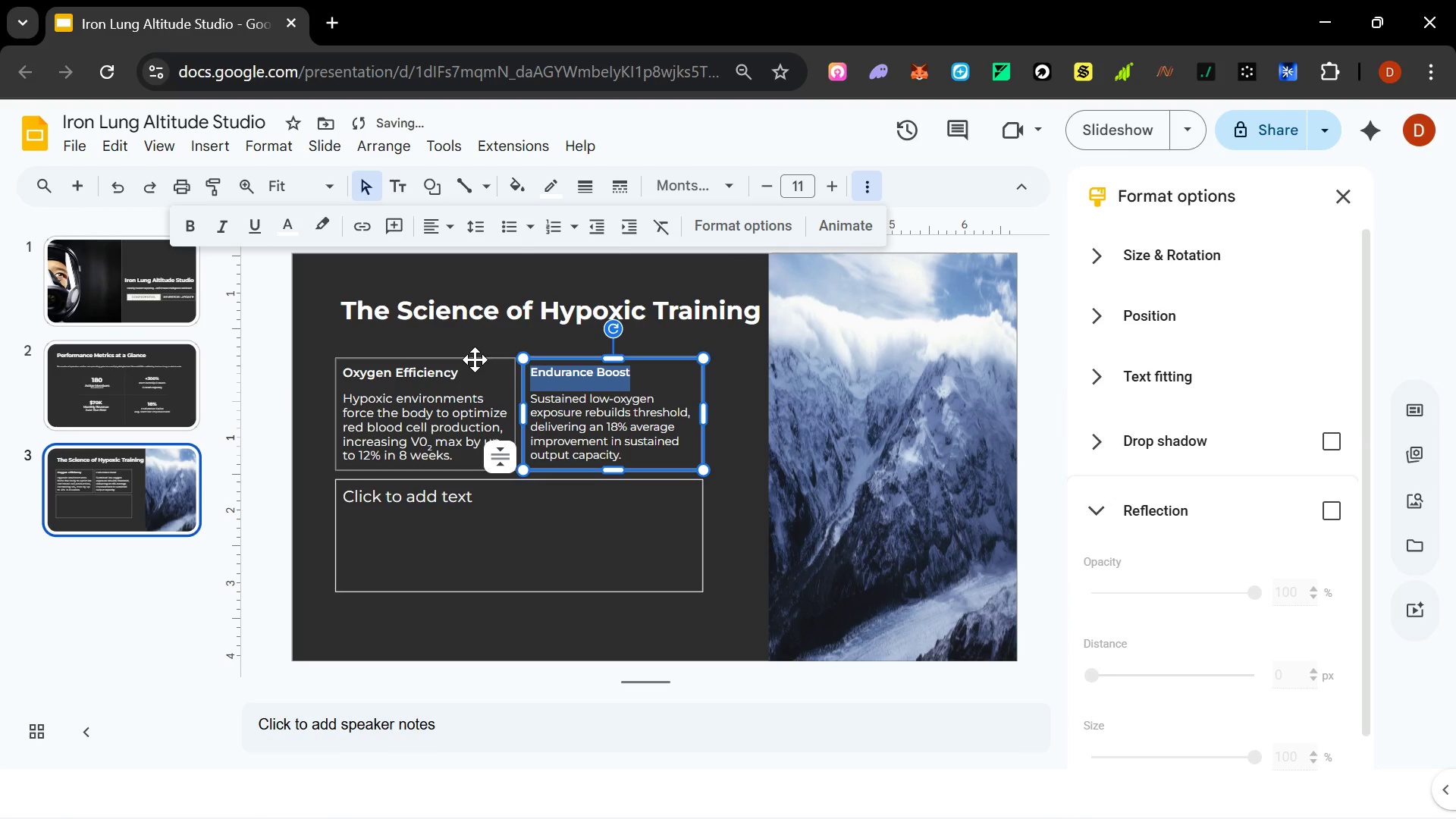 
left_click([451, 369])
 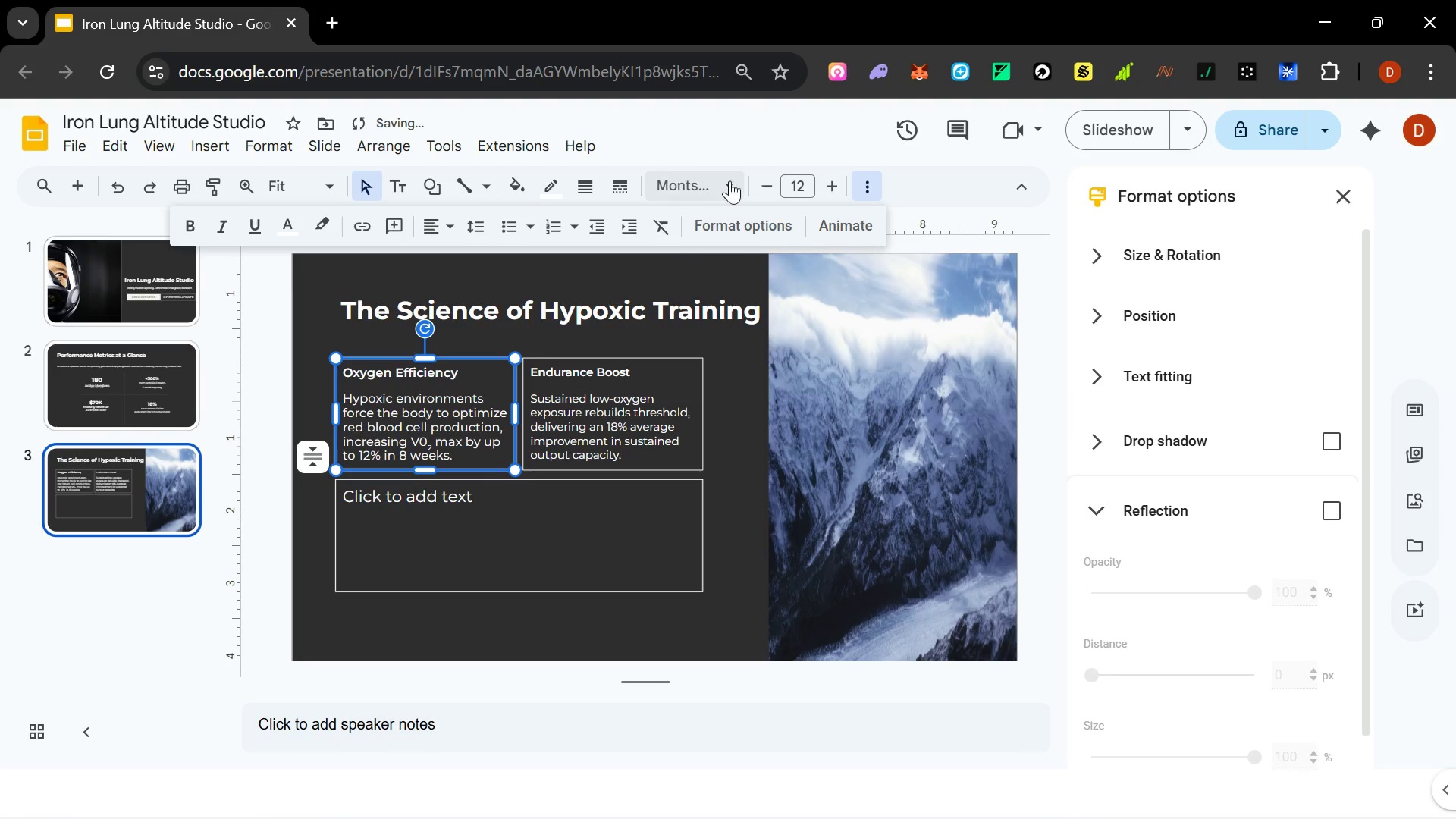 
left_click([723, 186])
 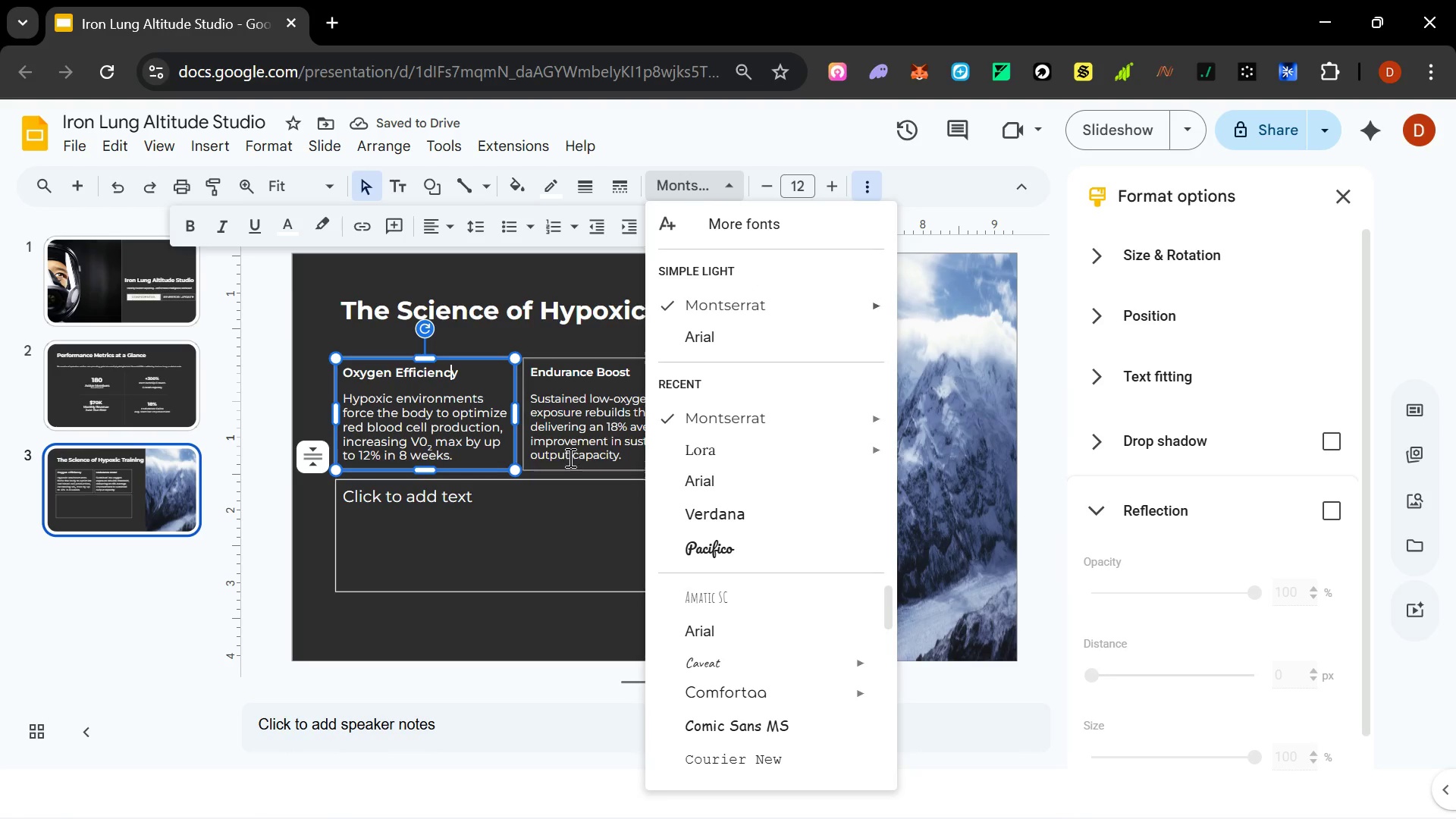 
left_click([562, 460])
 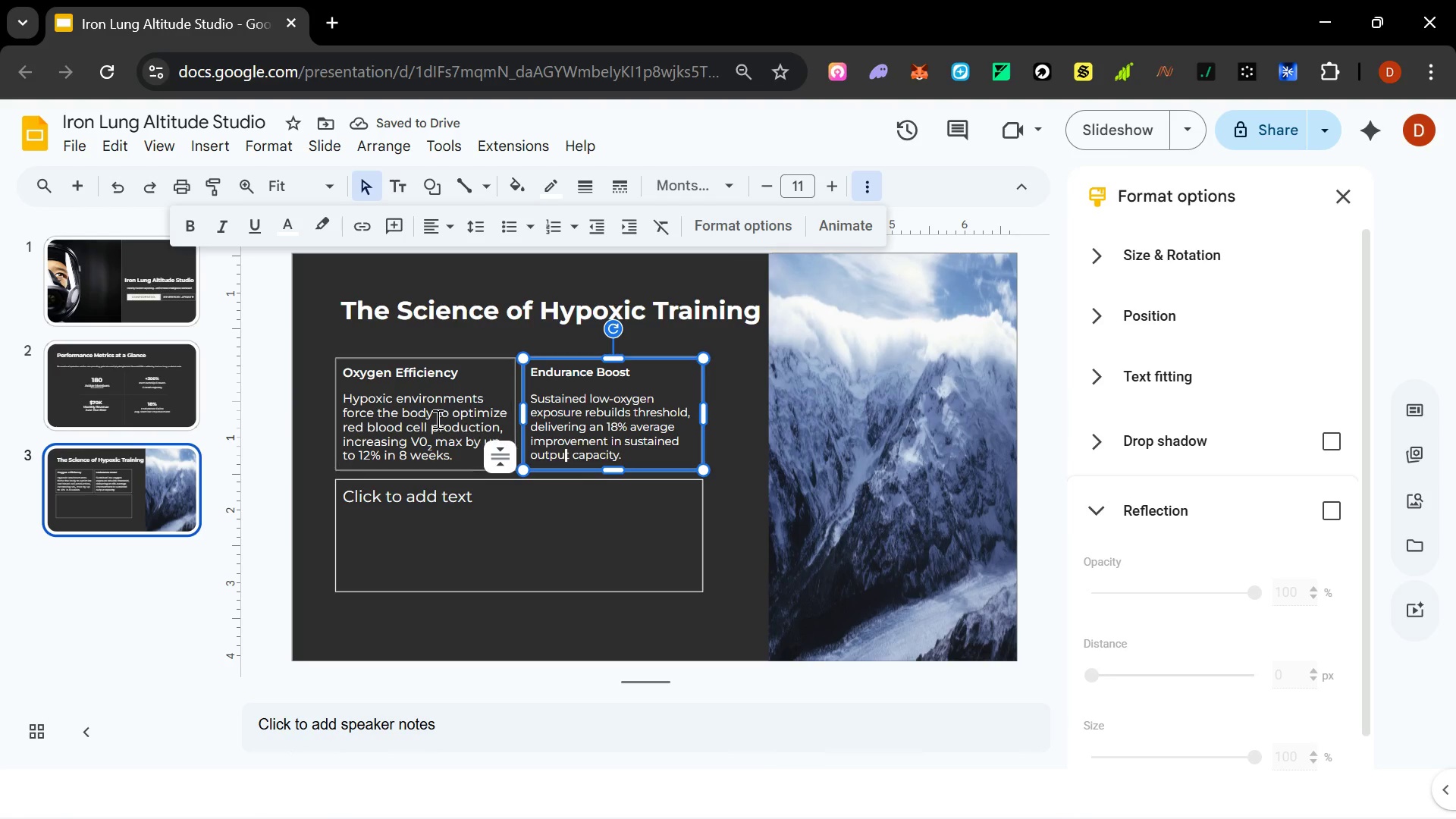 
left_click([436, 419])
 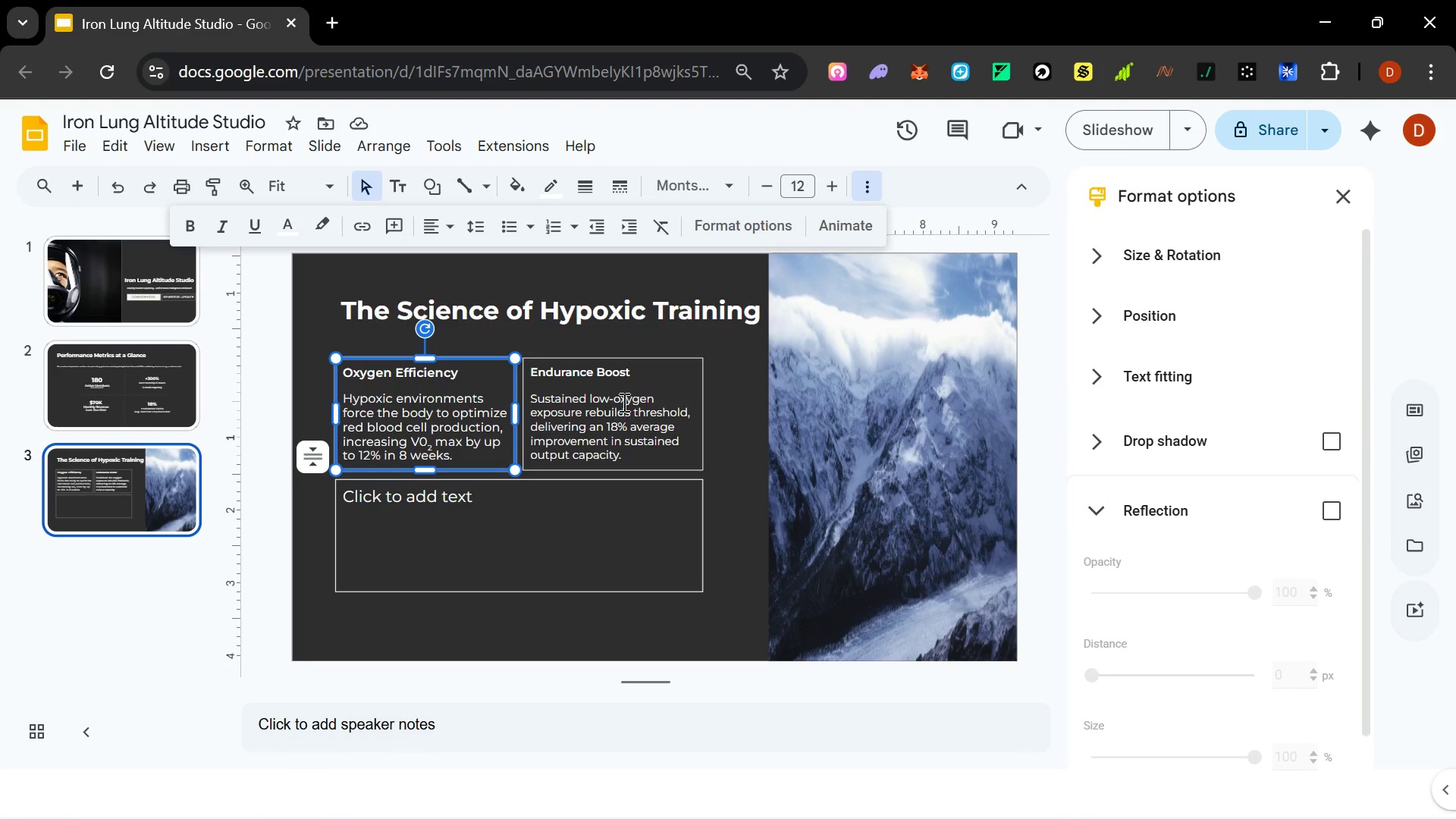 
left_click([454, 437])
 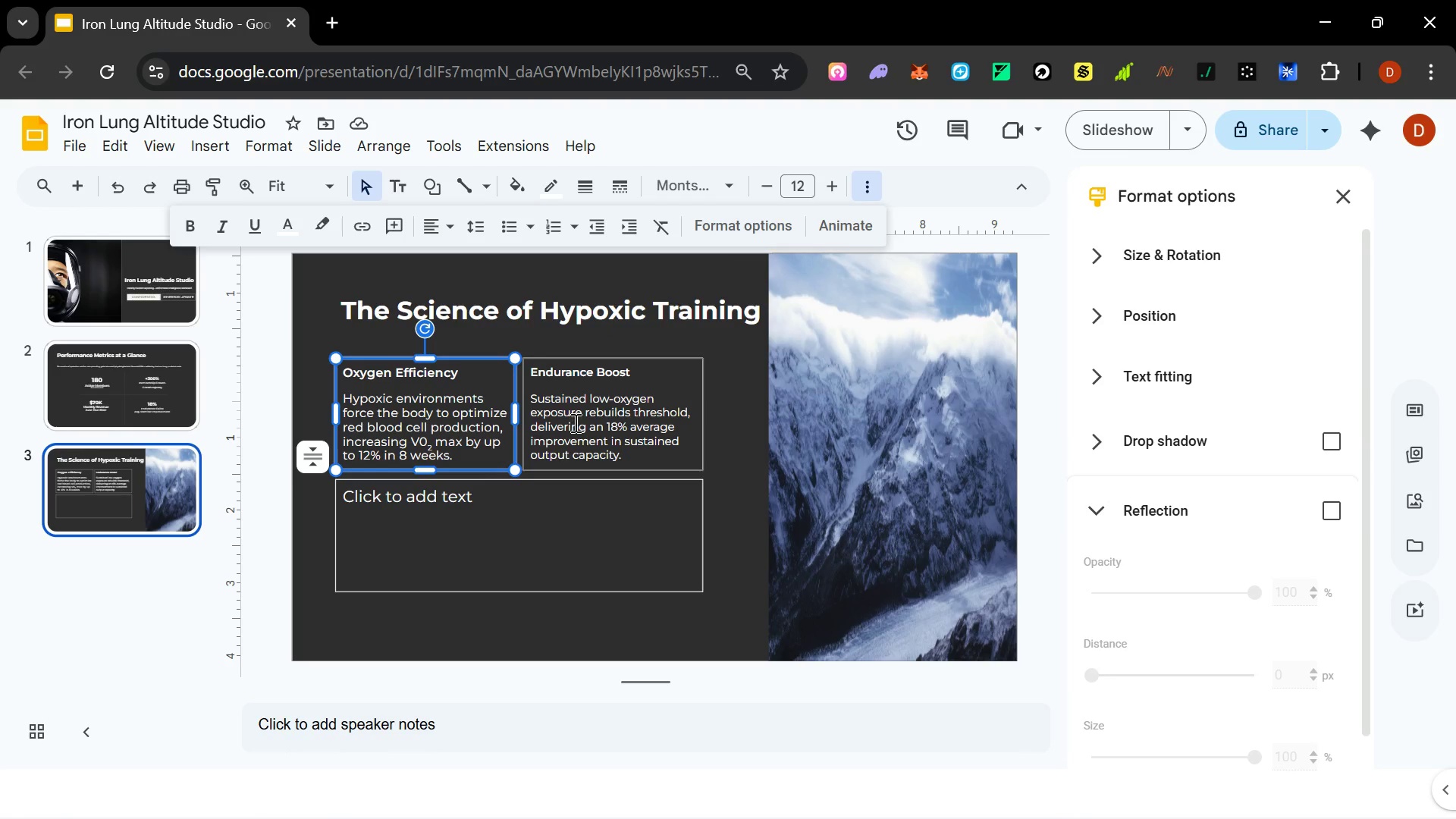 
left_click([574, 422])
 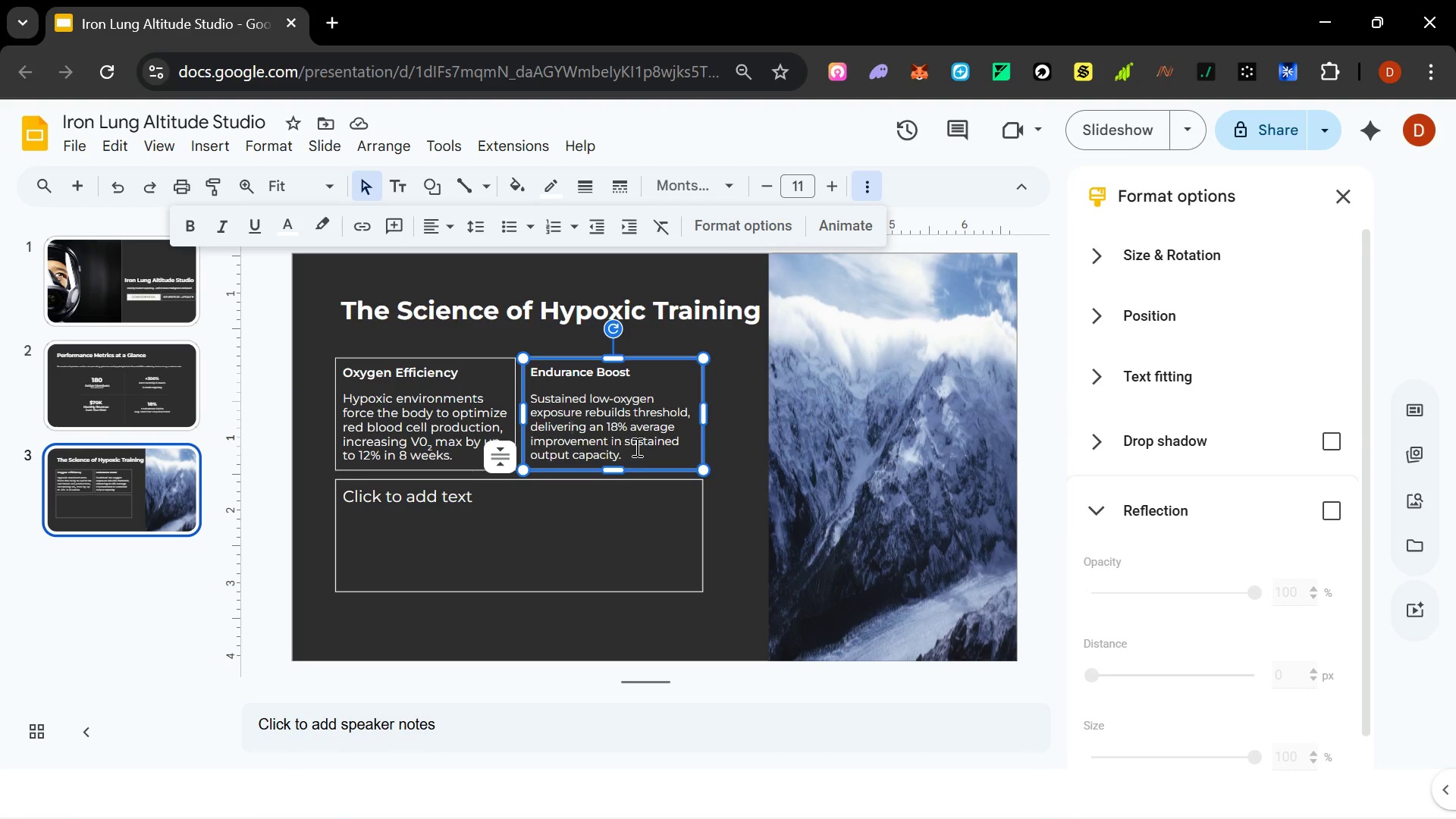 
left_click_drag(start_coordinate=[626, 454], to_coordinate=[533, 400])
 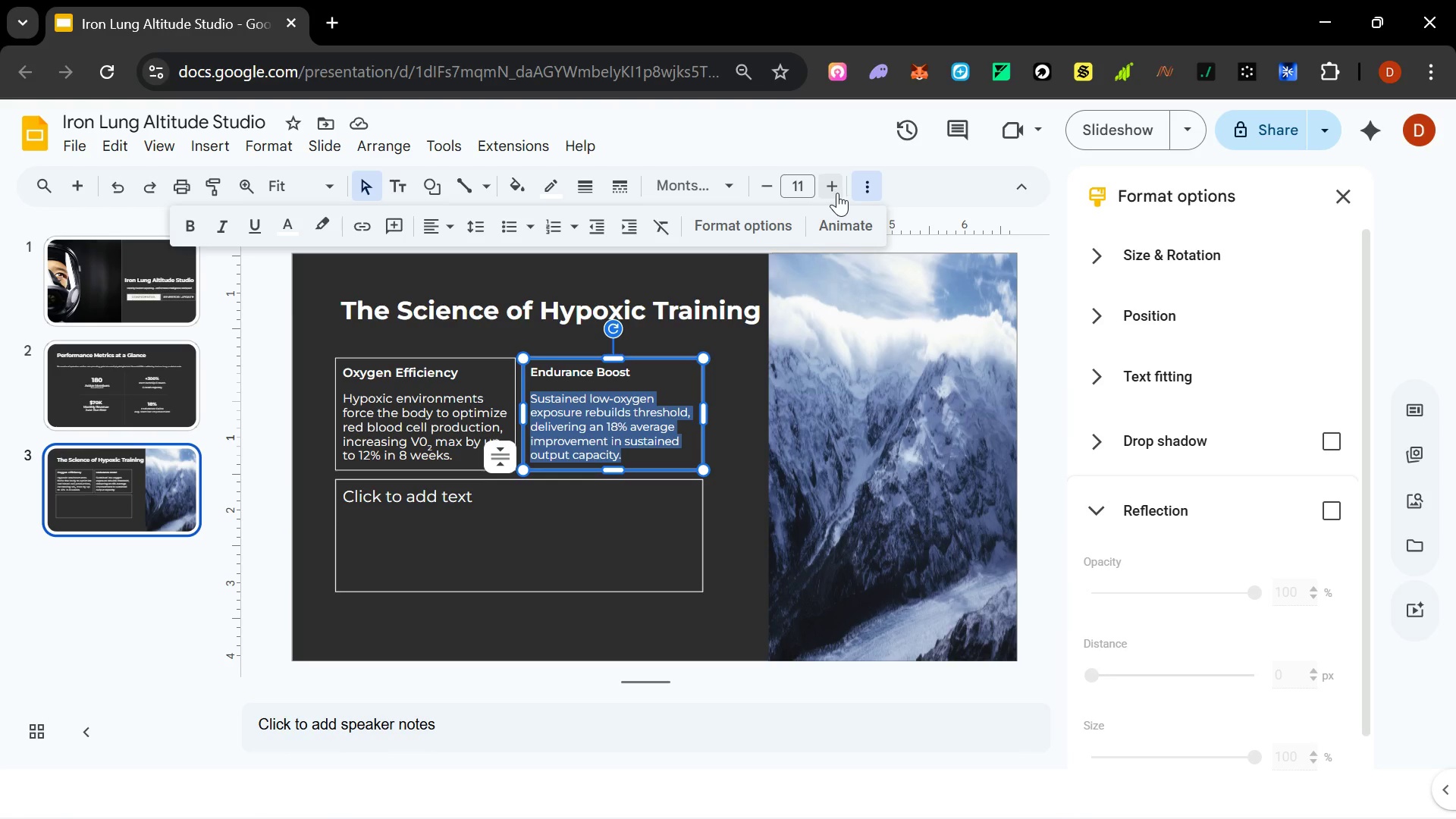 
left_click([837, 193])
 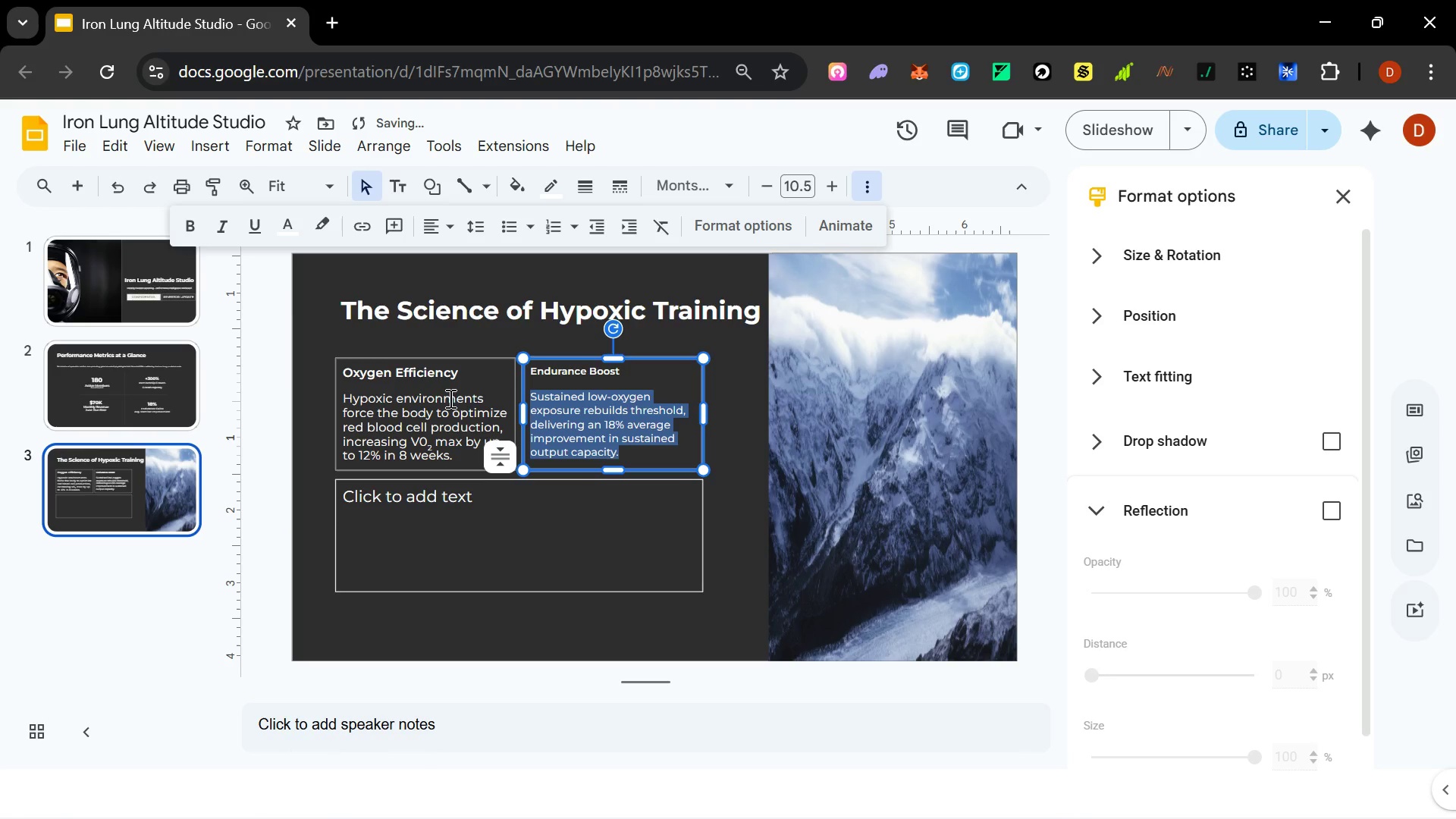 
left_click([441, 377])
 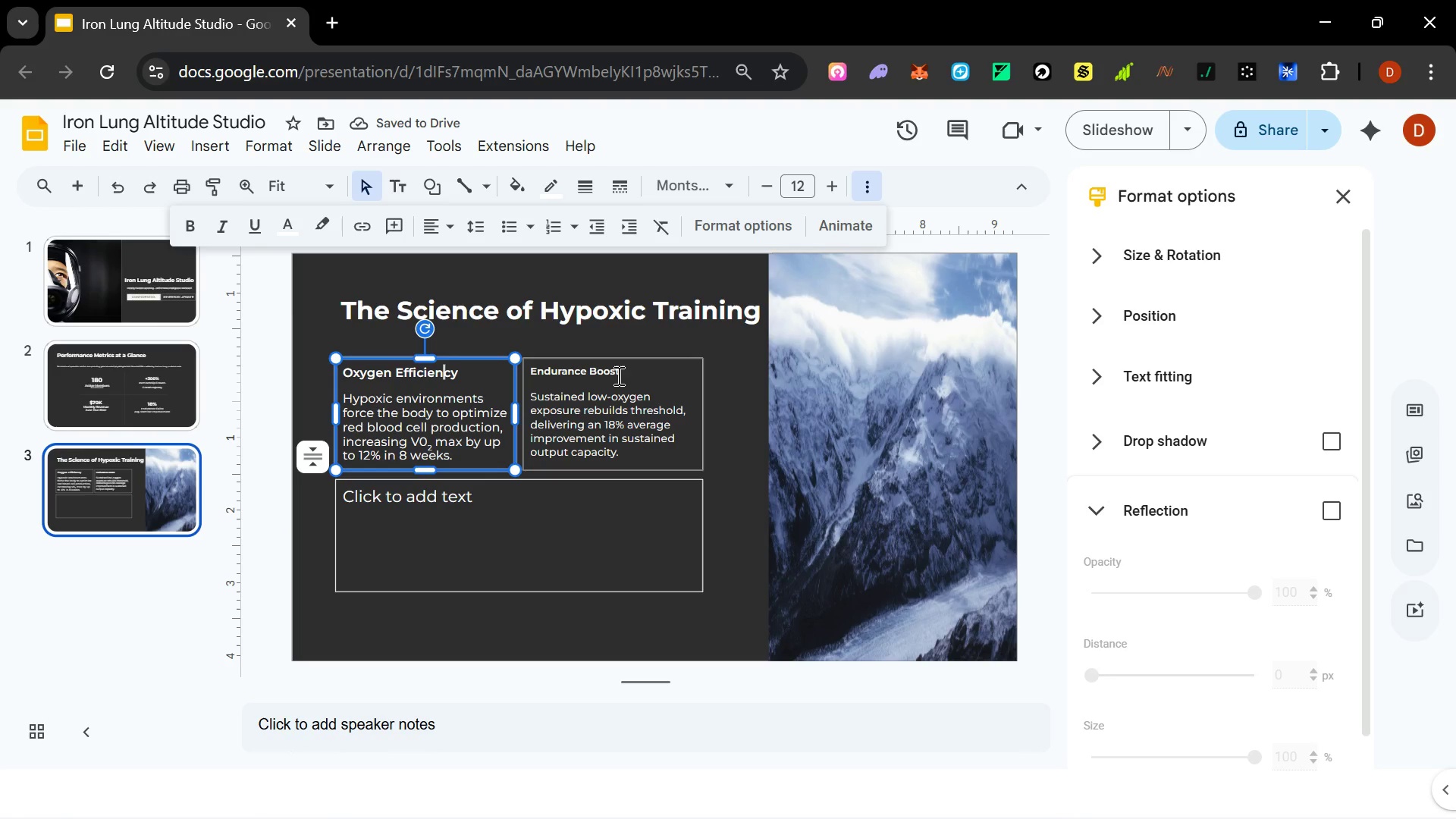 
left_click([617, 374])
 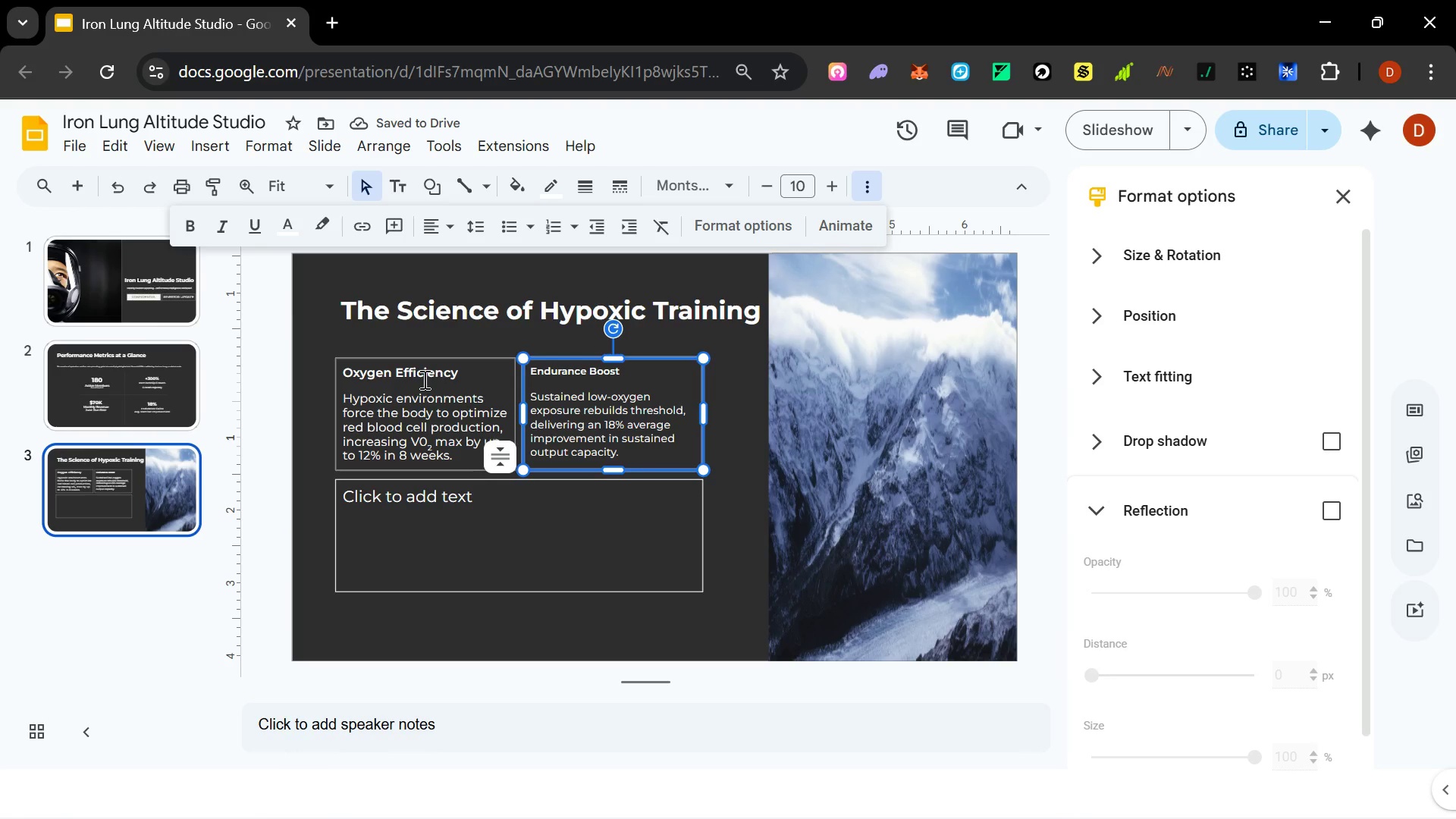 
left_click([417, 378])
 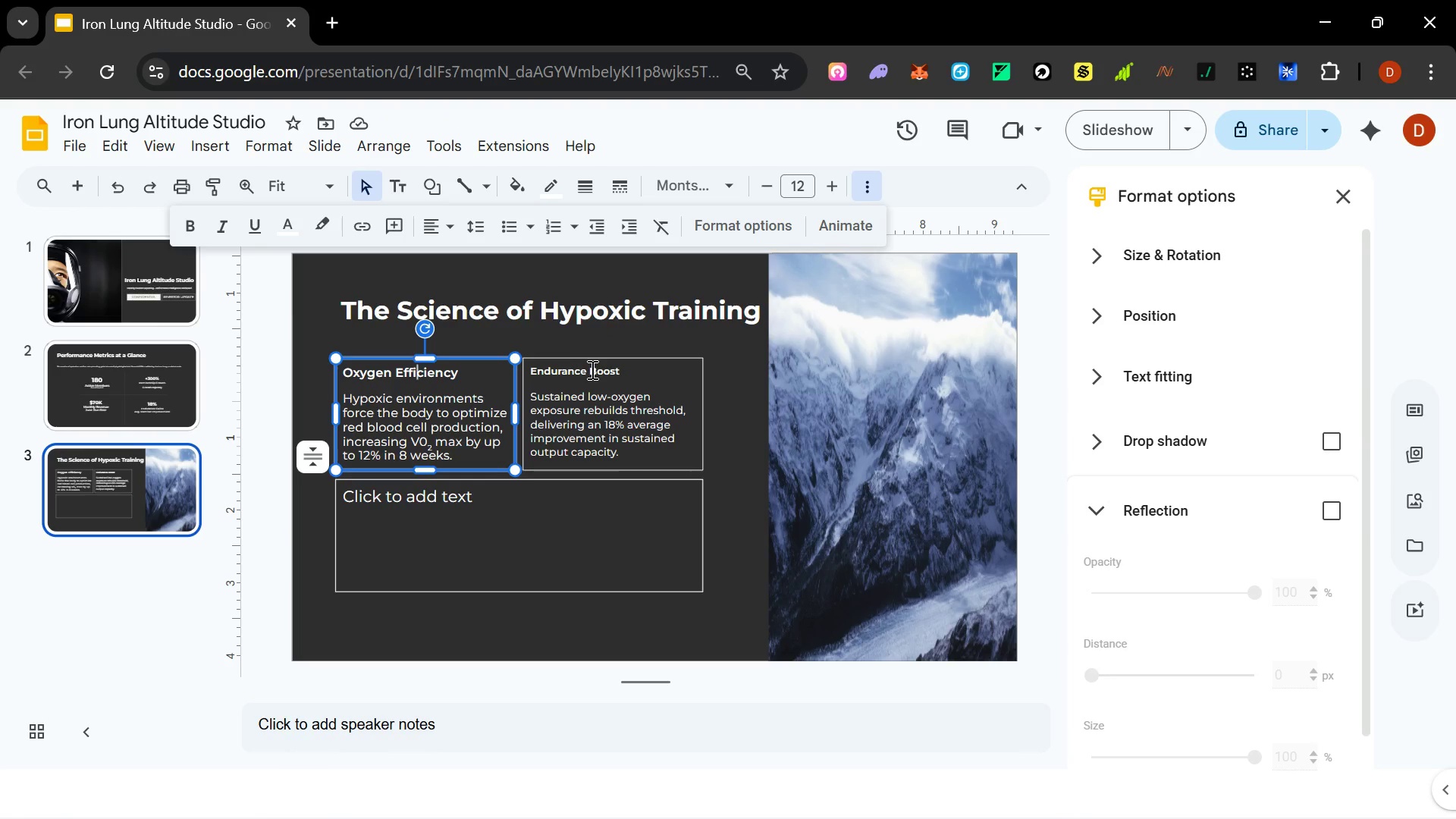 
left_click([591, 369])
 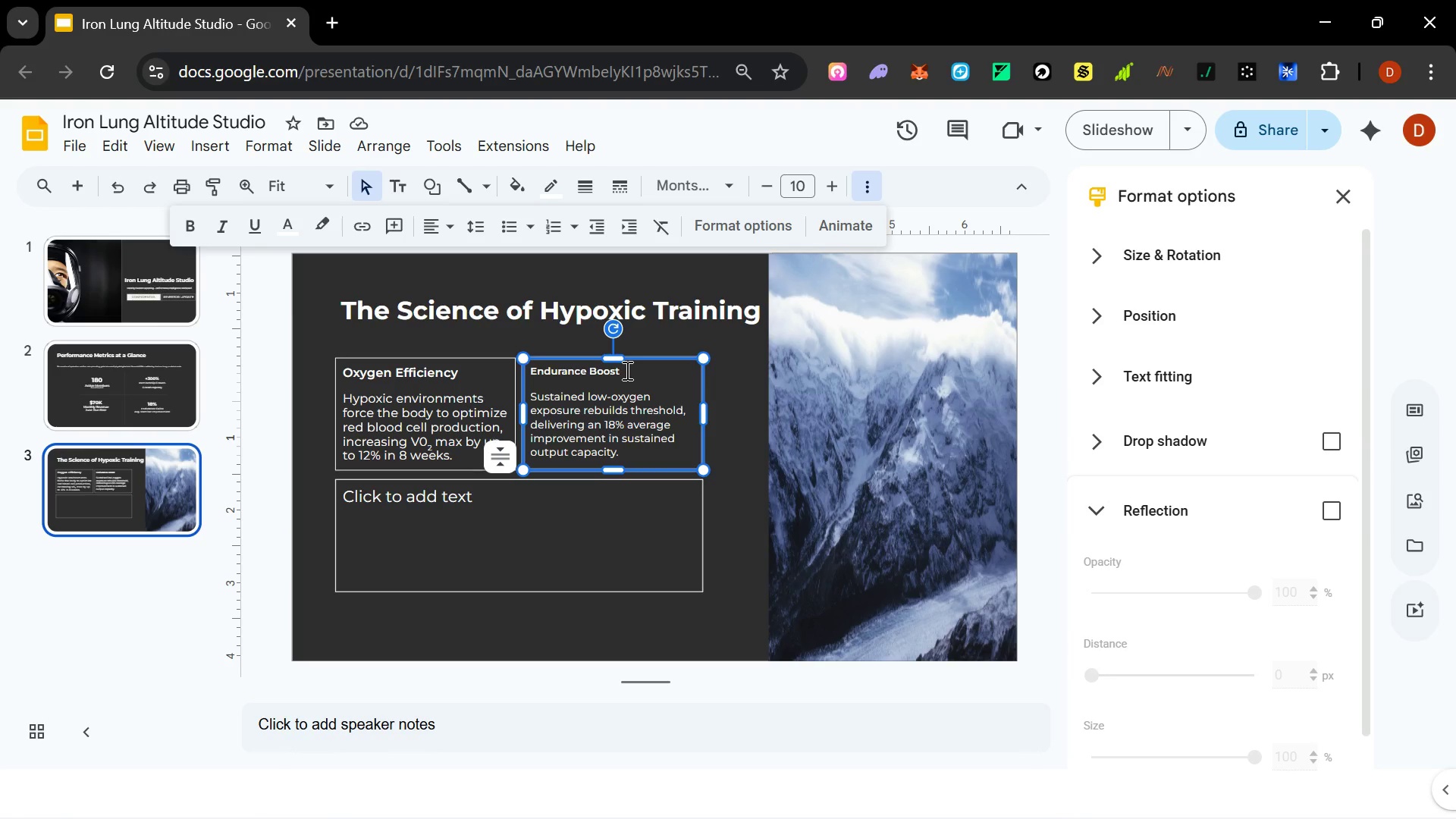 
left_click_drag(start_coordinate=[626, 370], to_coordinate=[531, 370])
 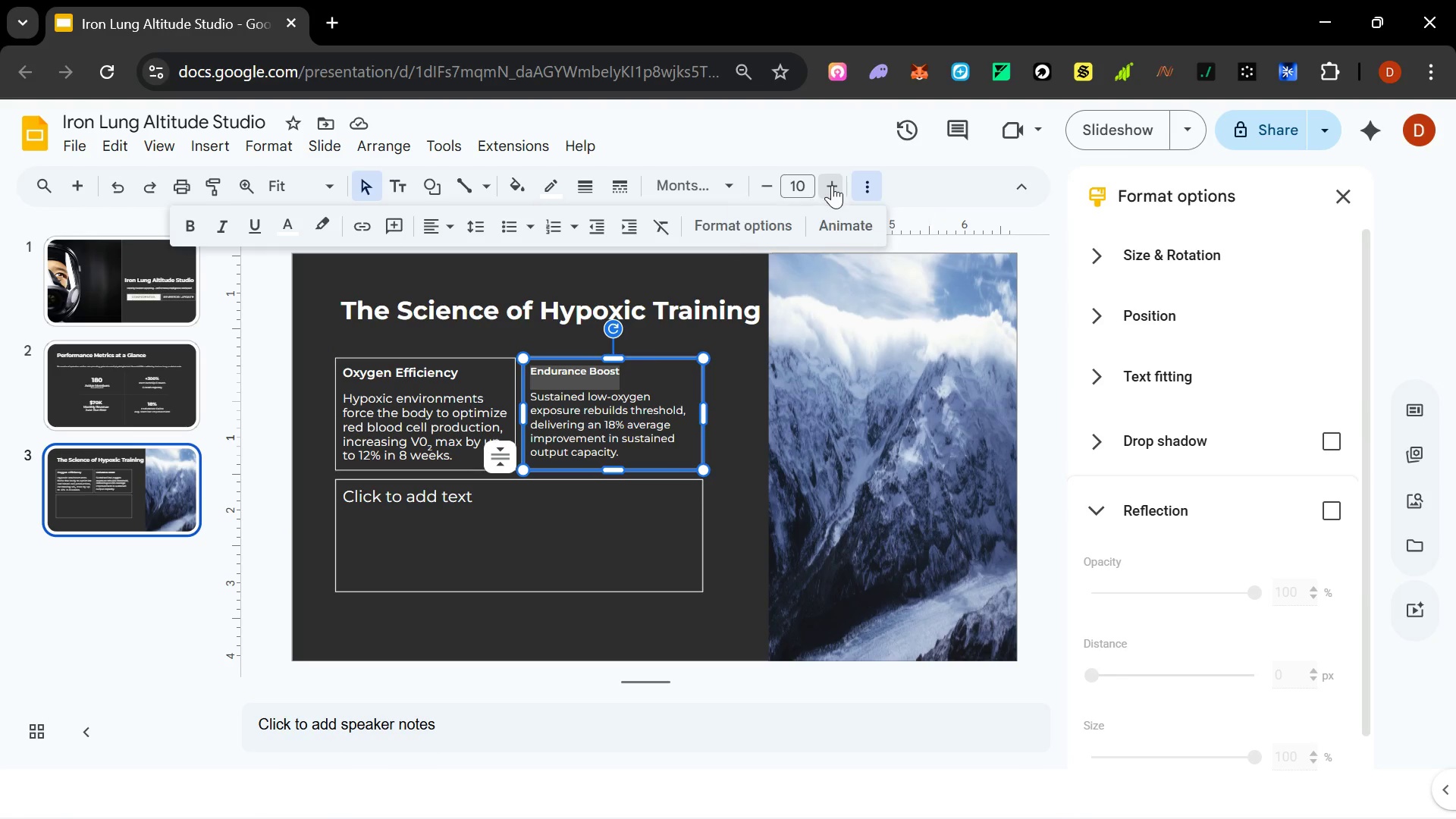 
double_click([832, 185])
 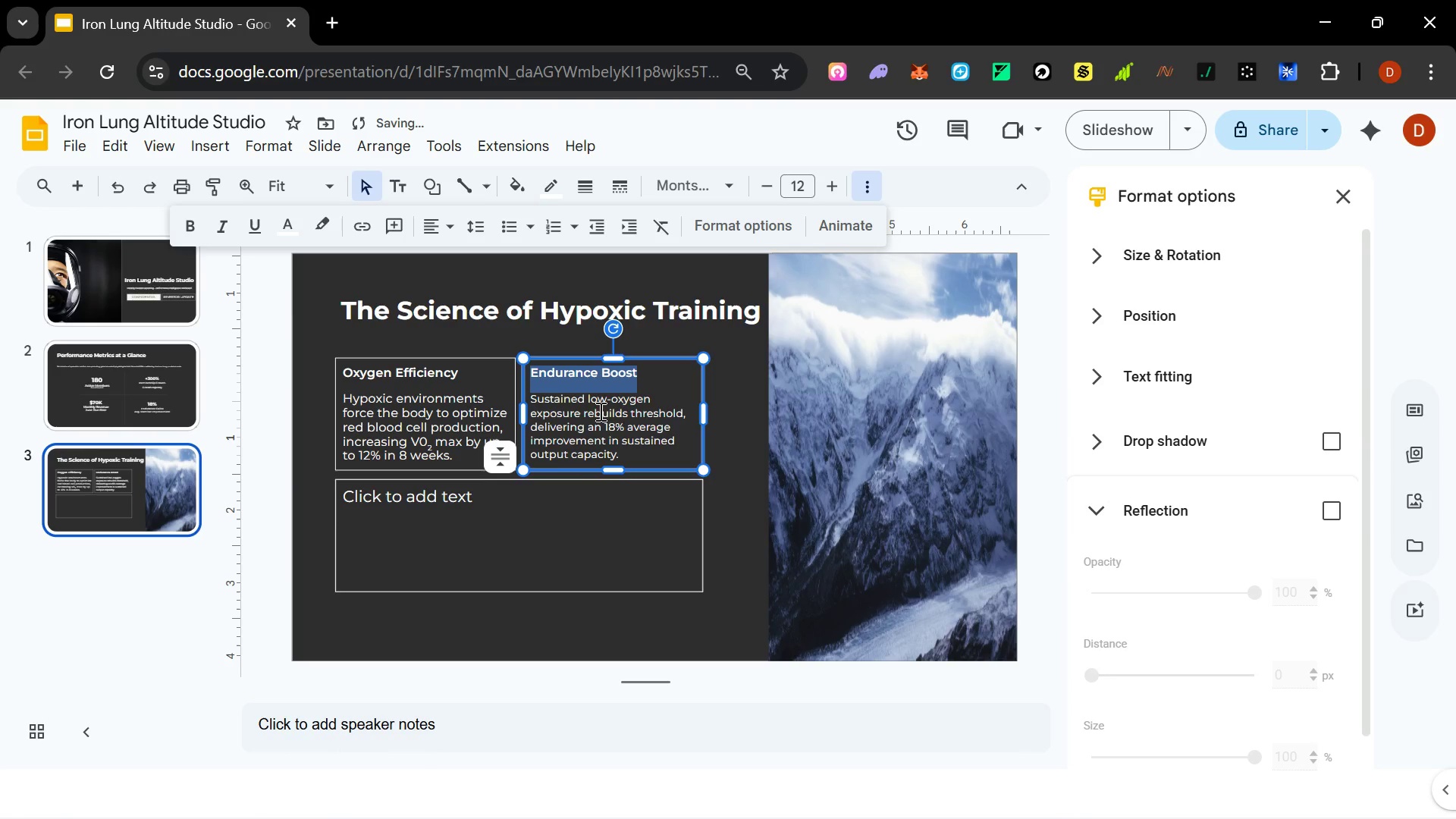 
left_click([568, 613])
 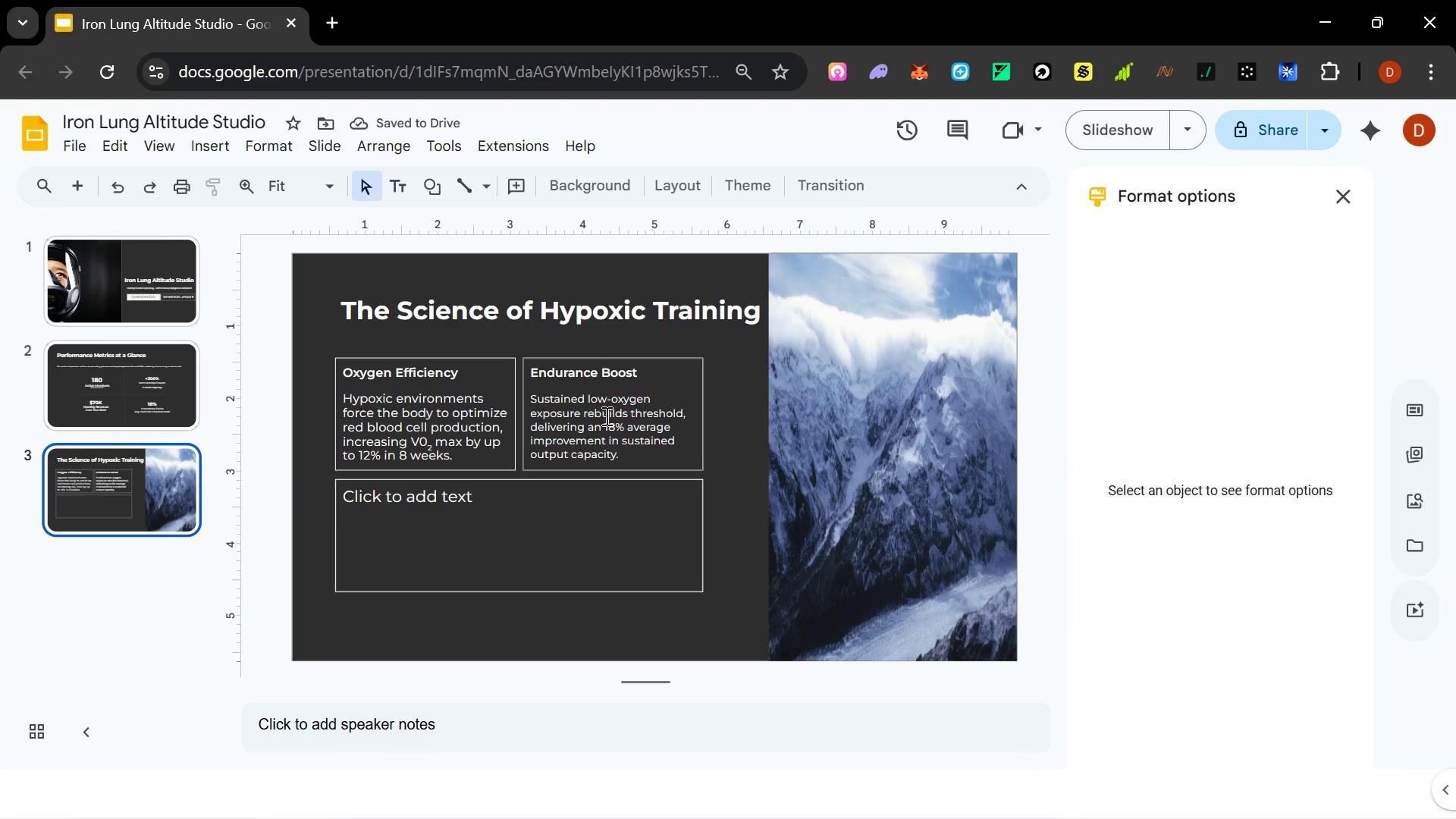 
left_click([605, 416])
 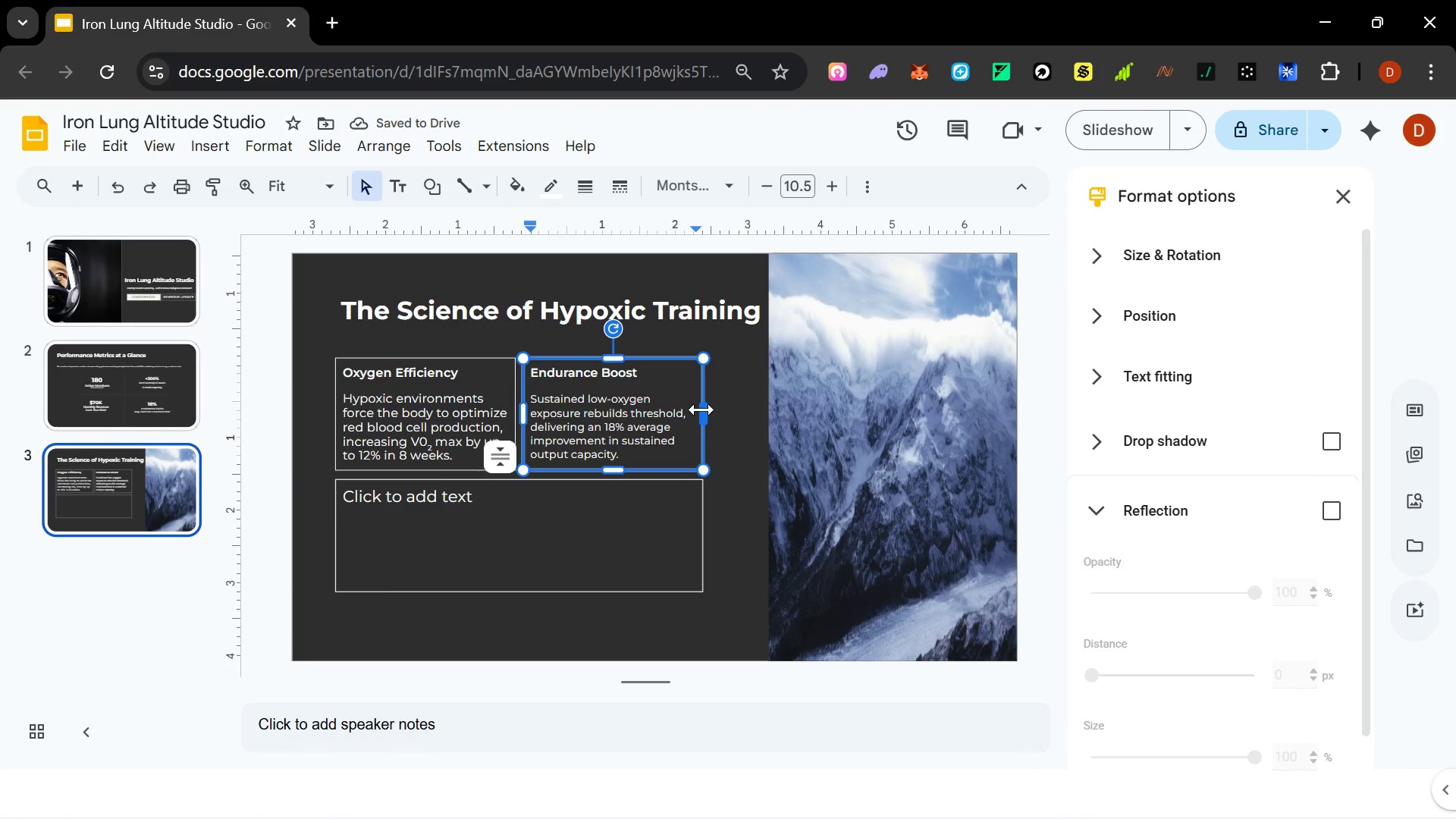 
left_click_drag(start_coordinate=[704, 410], to_coordinate=[715, 408])
 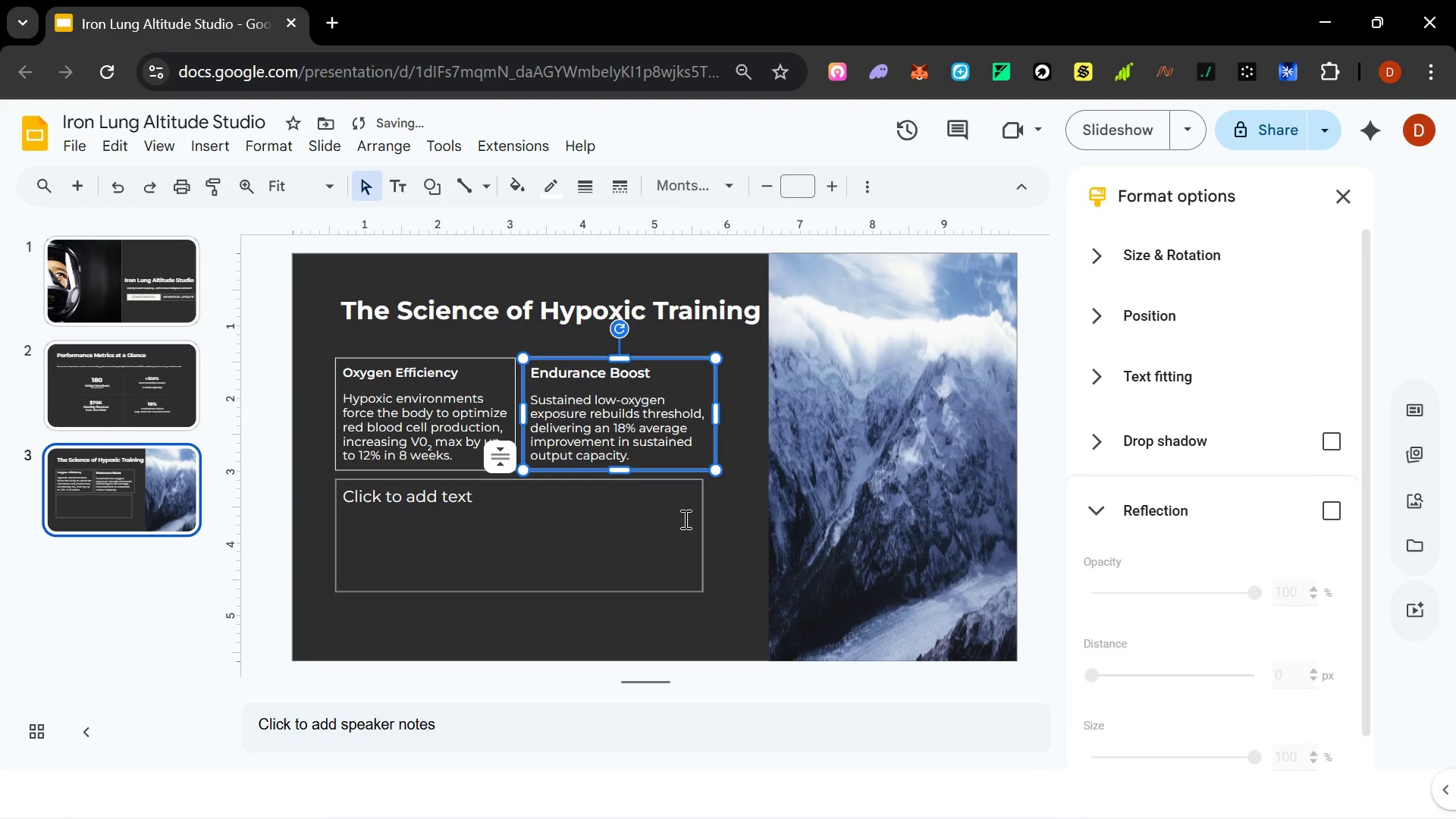 
left_click_drag(start_coordinate=[684, 519], to_coordinate=[702, 535])
 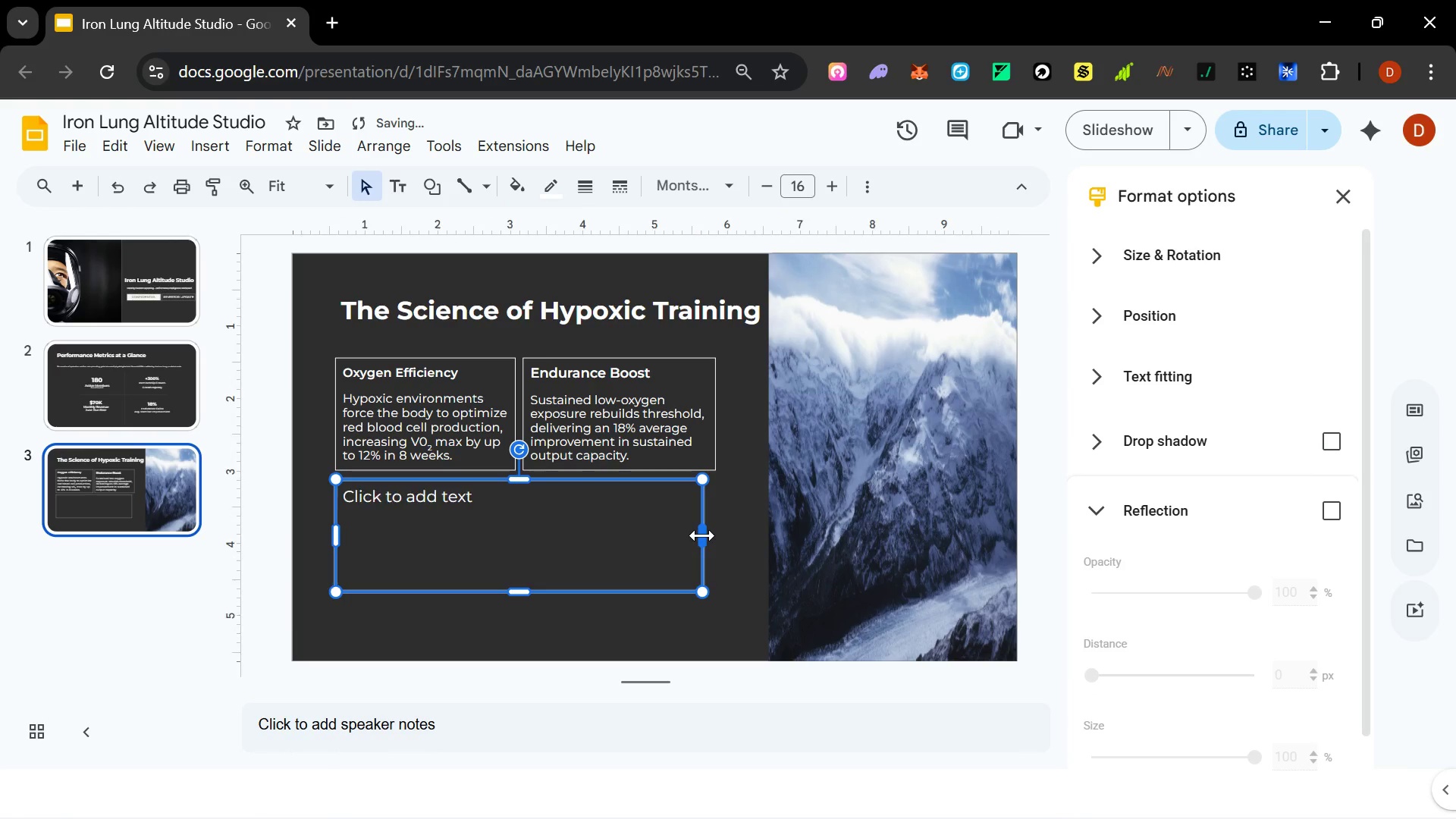 
left_click_drag(start_coordinate=[702, 535], to_coordinate=[715, 535])
 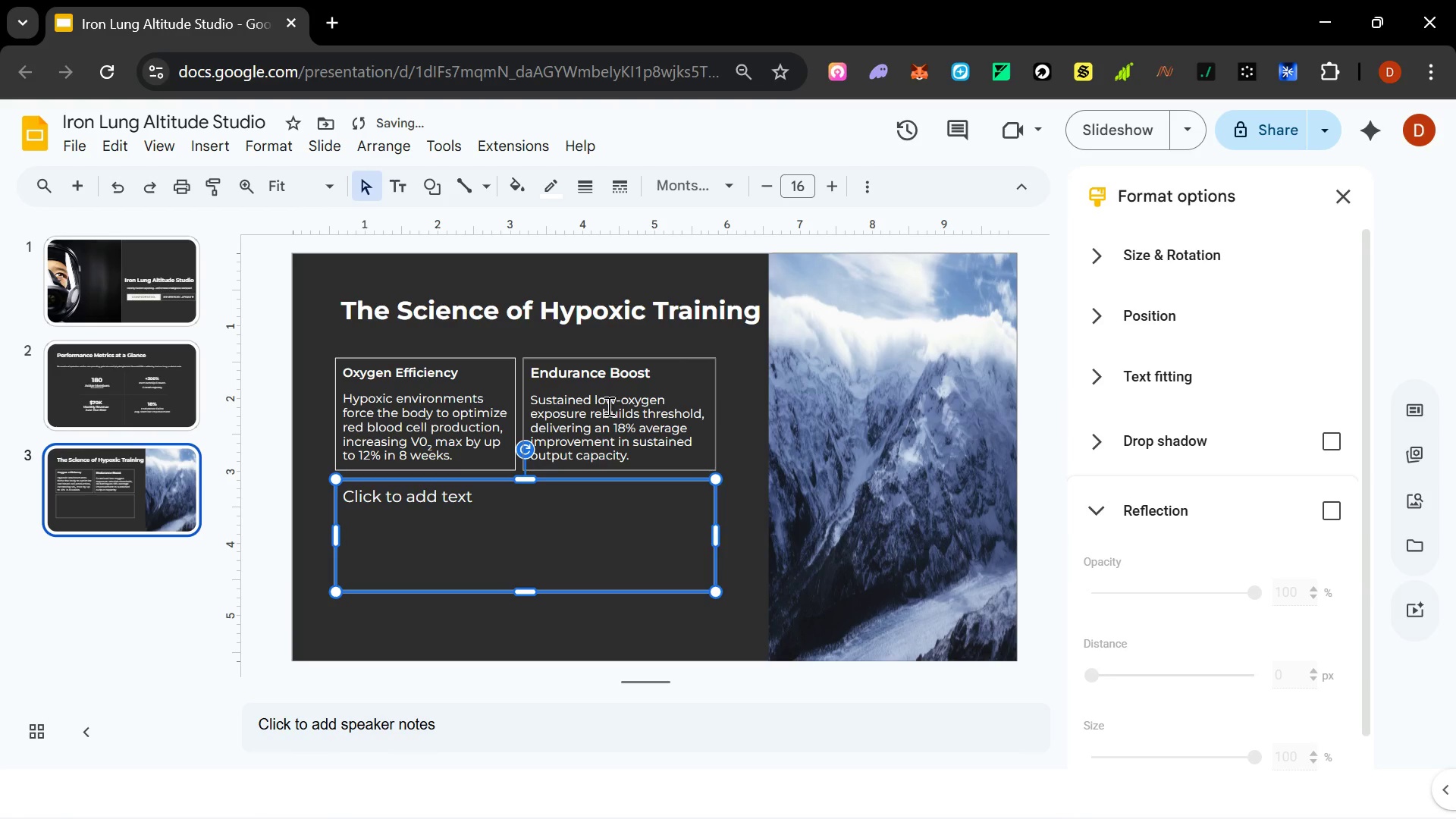 
left_click([607, 406])
 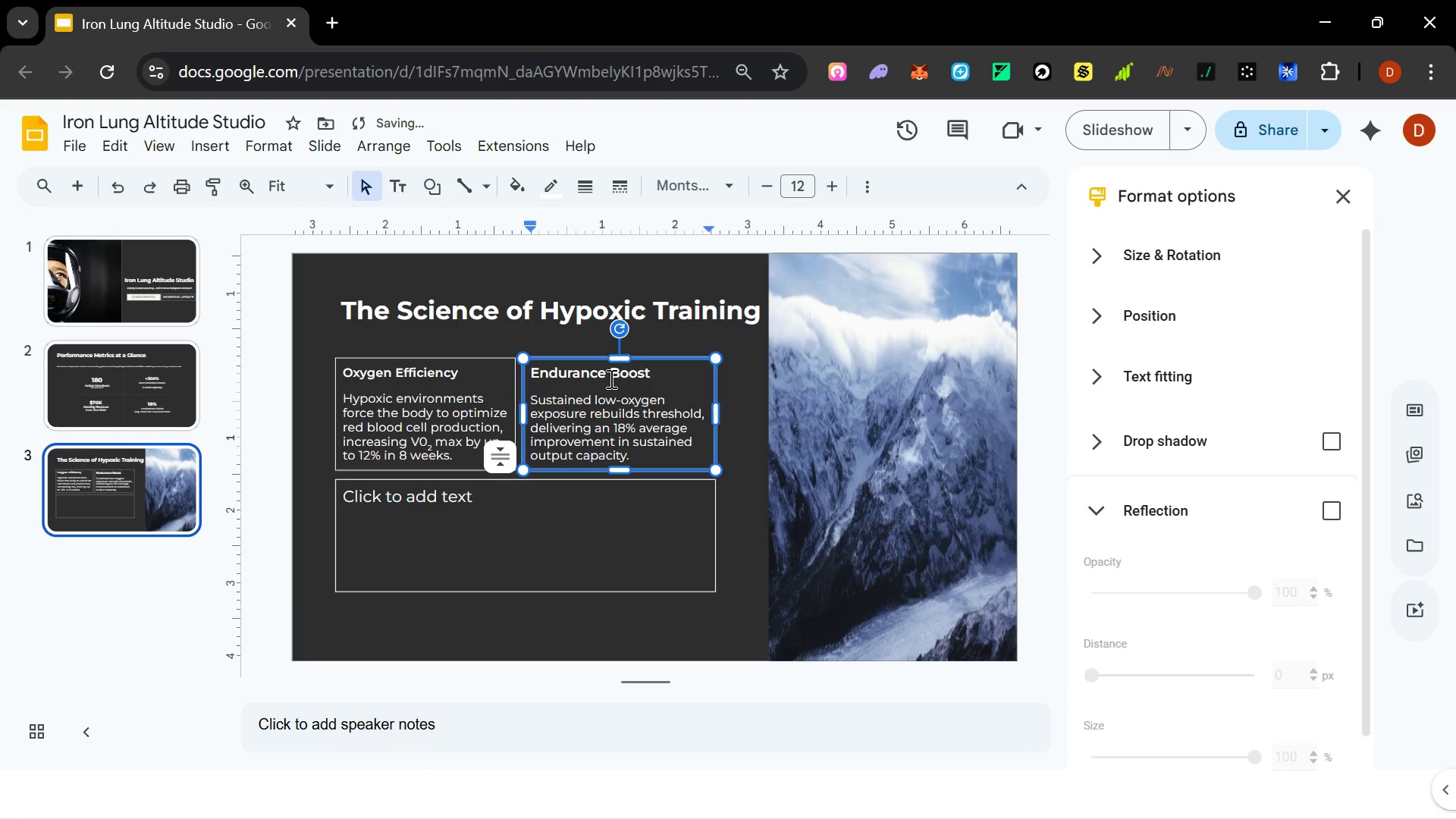 
left_click([610, 378])
 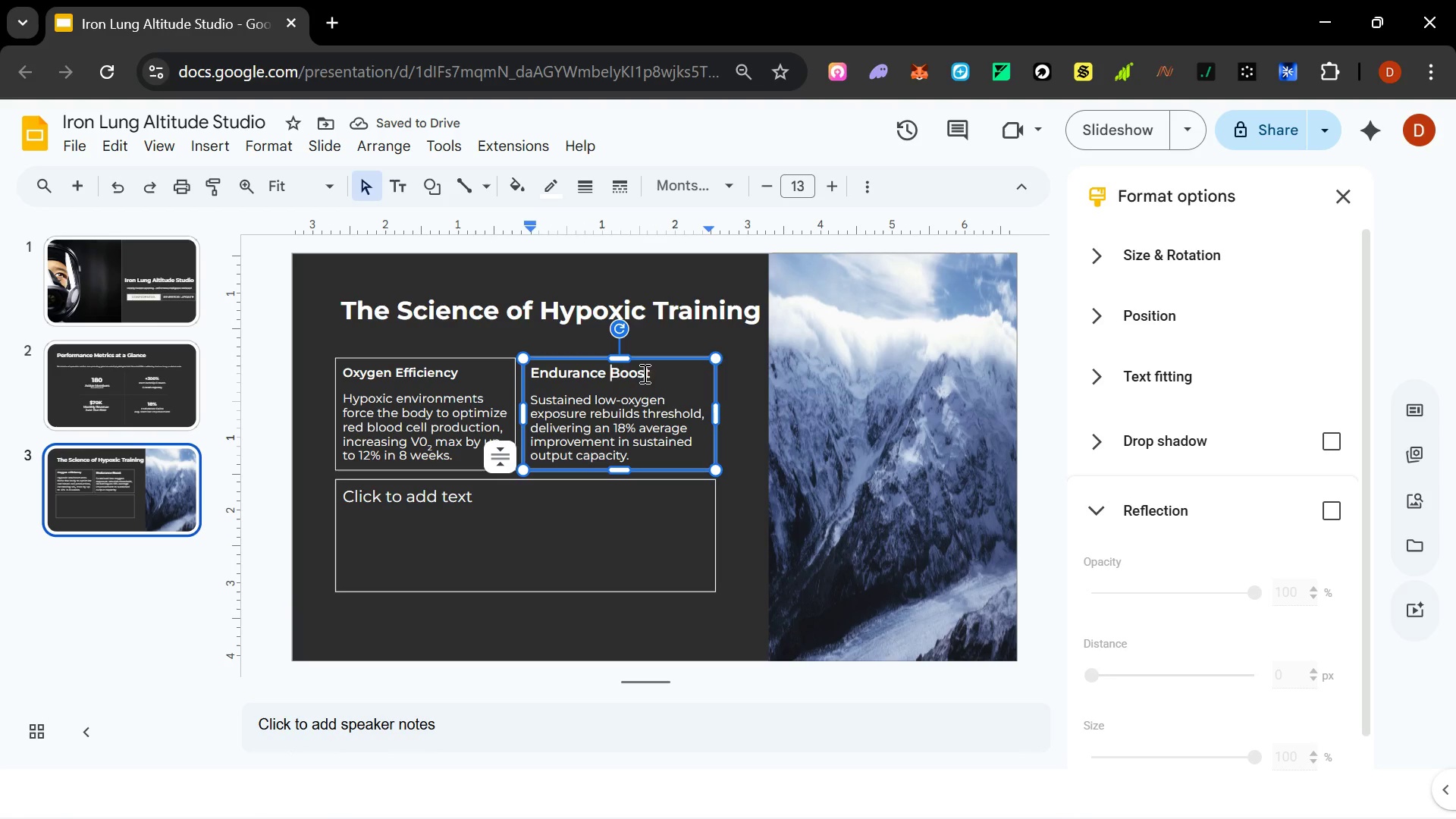 
left_click_drag(start_coordinate=[650, 373], to_coordinate=[523, 378])
 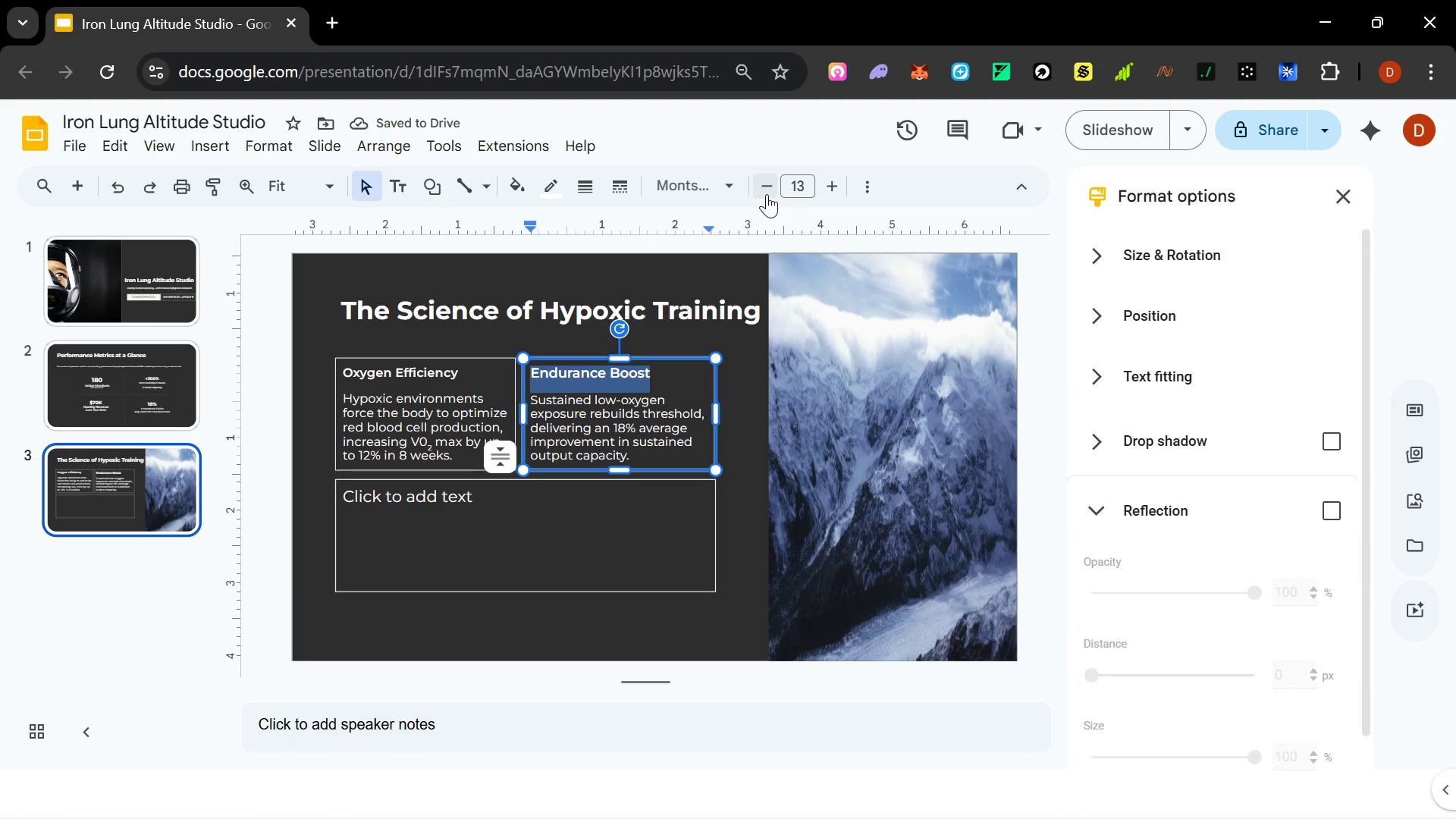 
left_click([767, 194])
 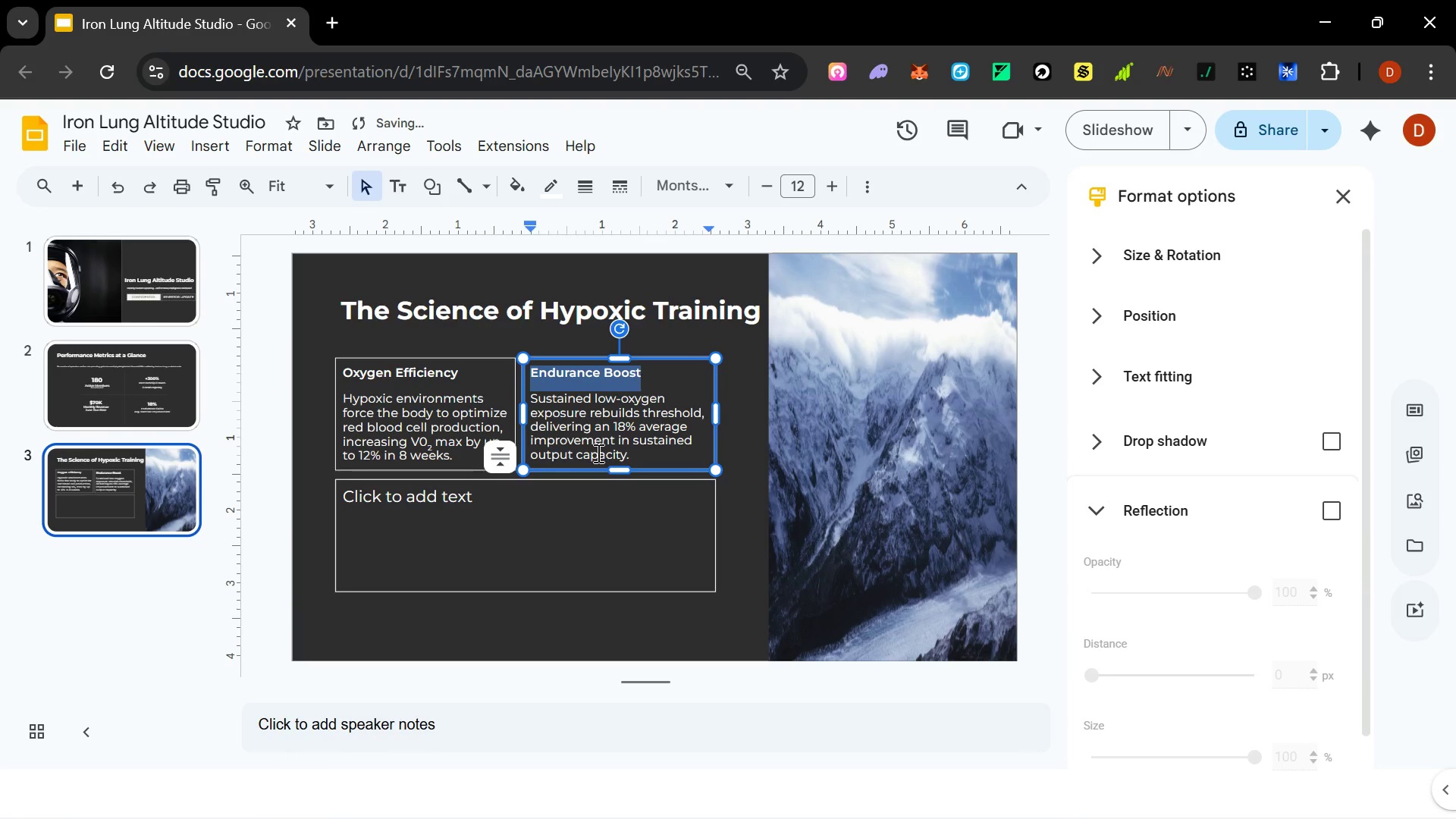 
left_click([596, 453])
 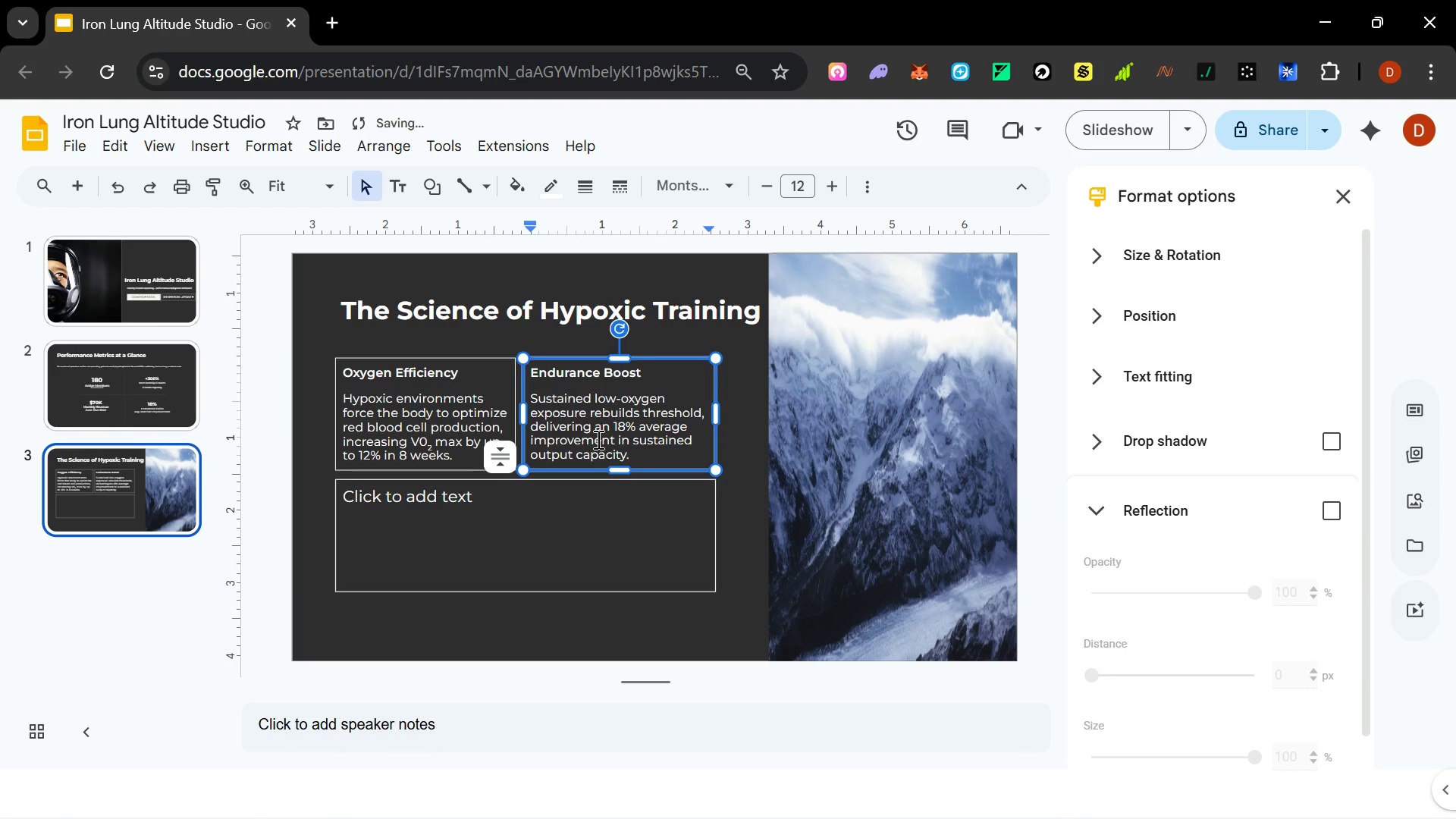 
left_click([597, 439])
 